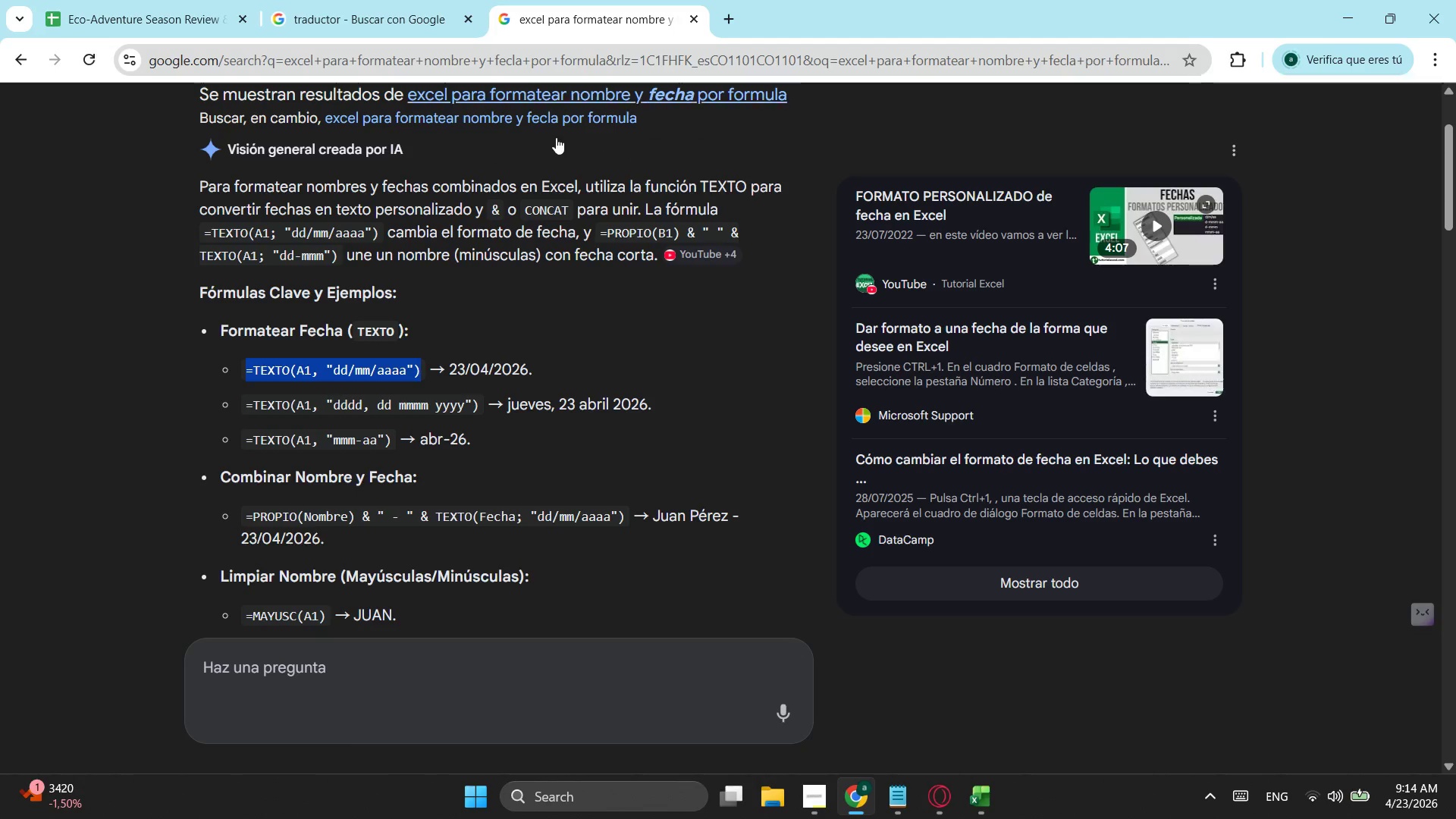 
left_click([192, 2])
 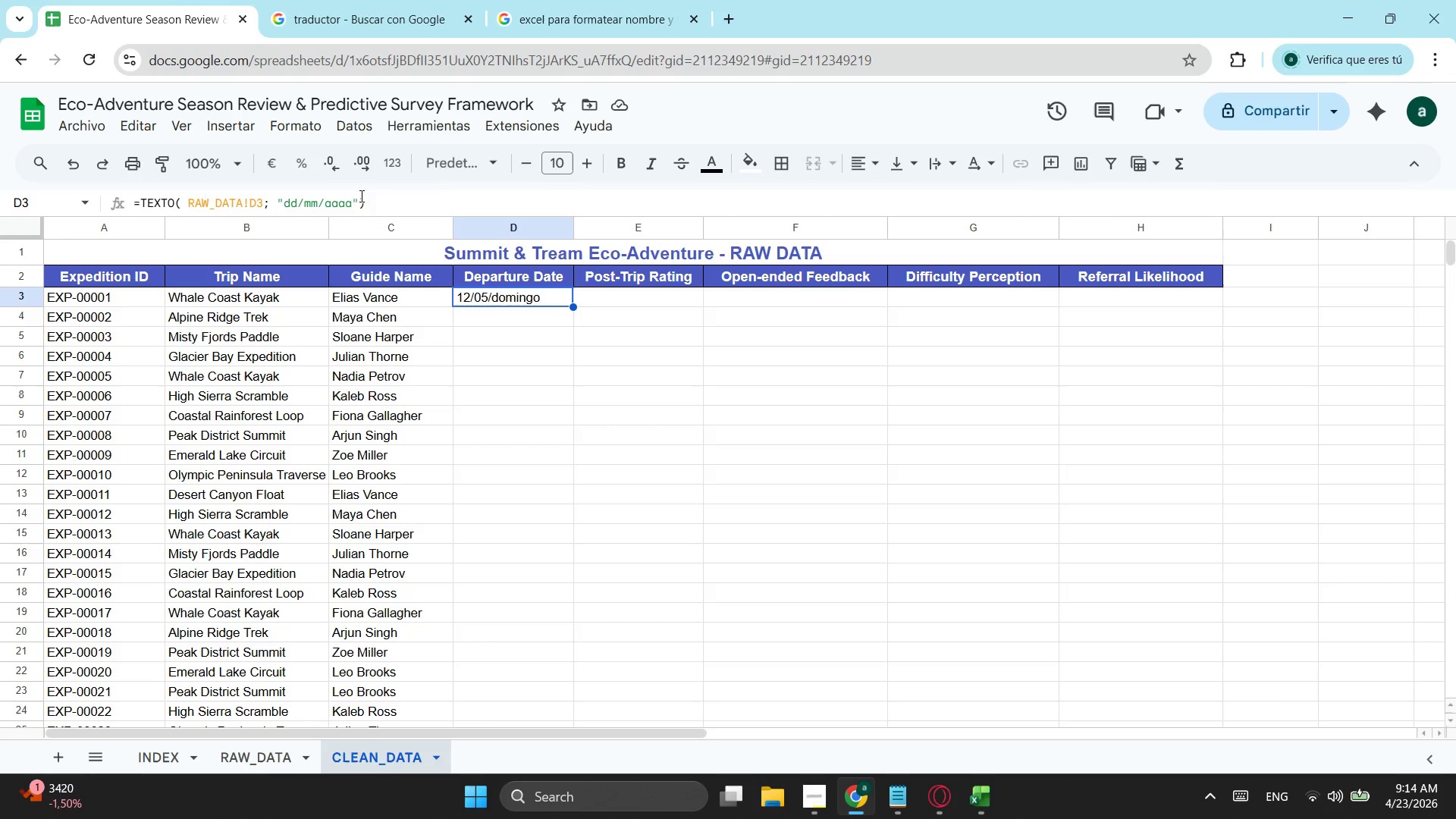 
left_click([347, 202])
 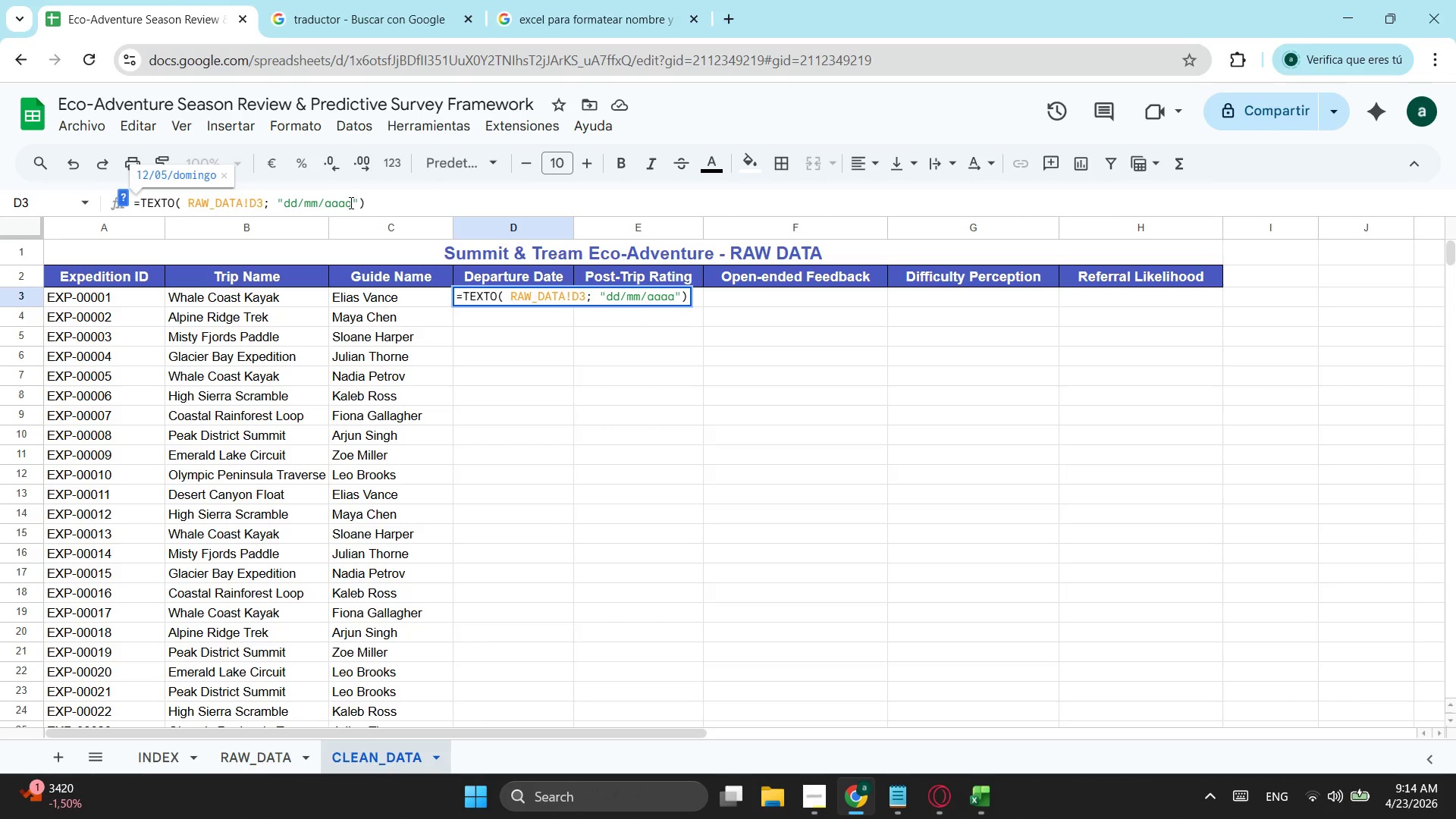 
left_click([350, 202])
 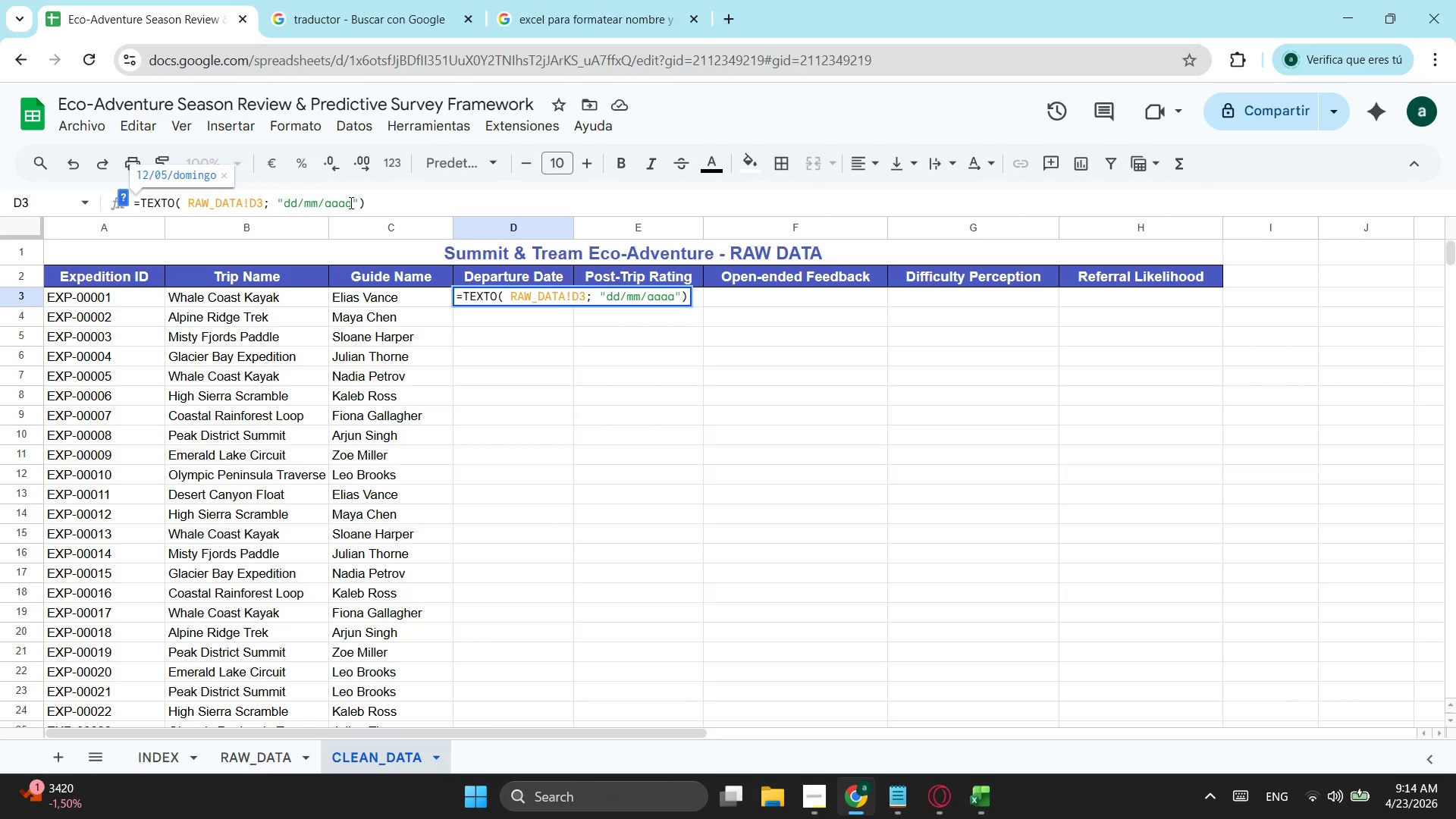 
key(Backspace)
key(Backspace)
key(Backspace)
key(Backspace)
type(yyyy)
 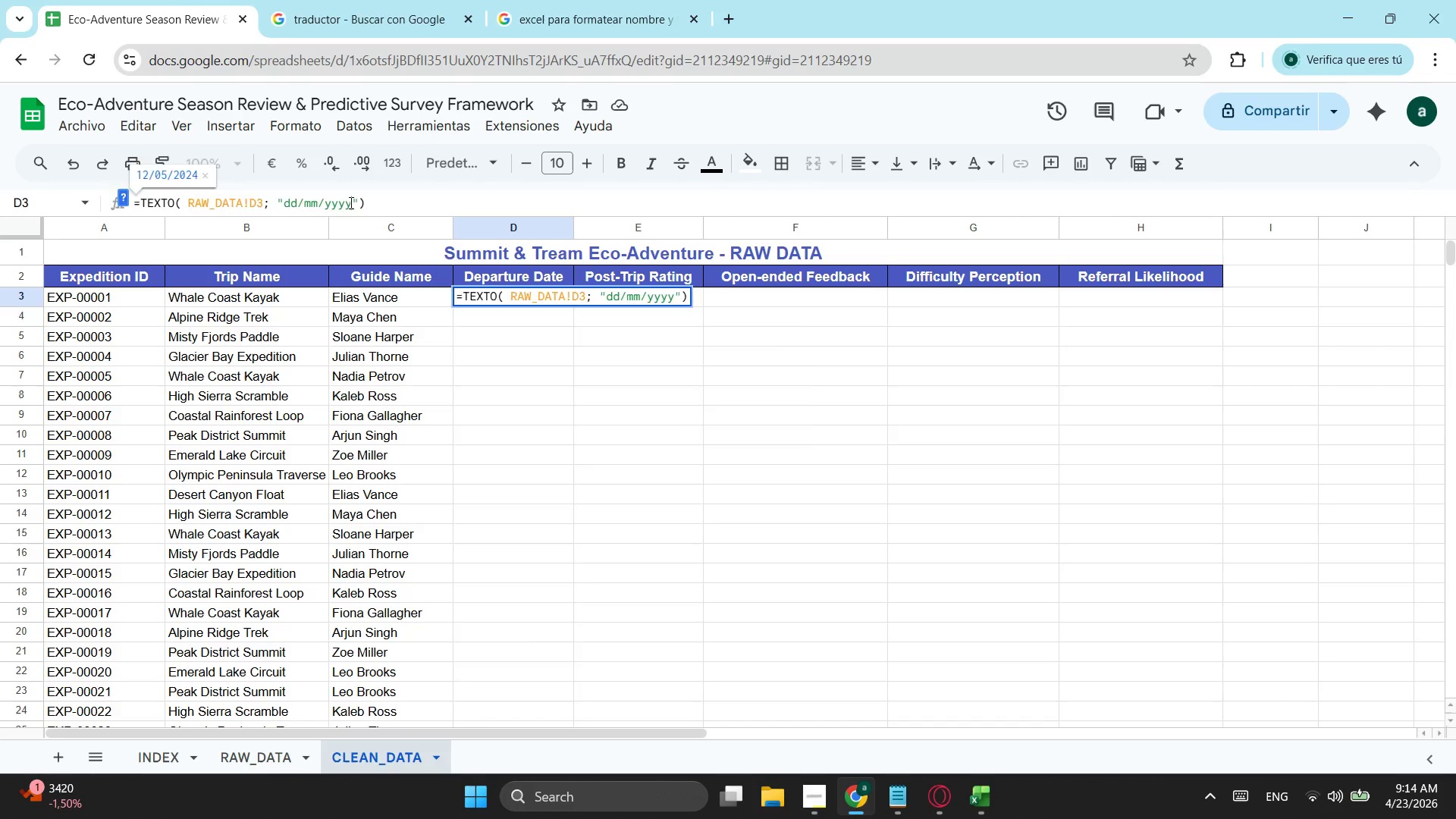 
key(Enter)
 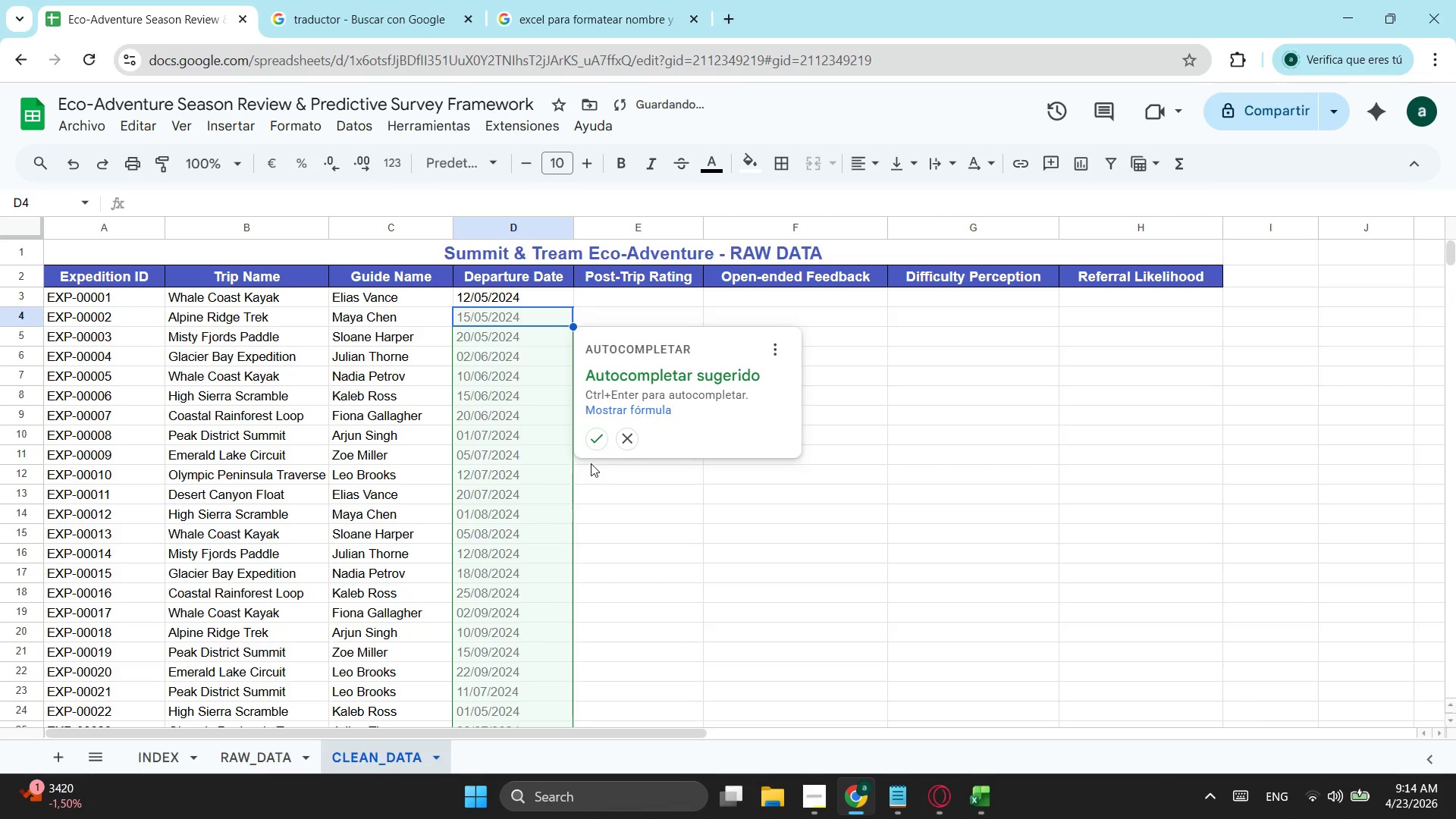 
left_click([594, 440])
 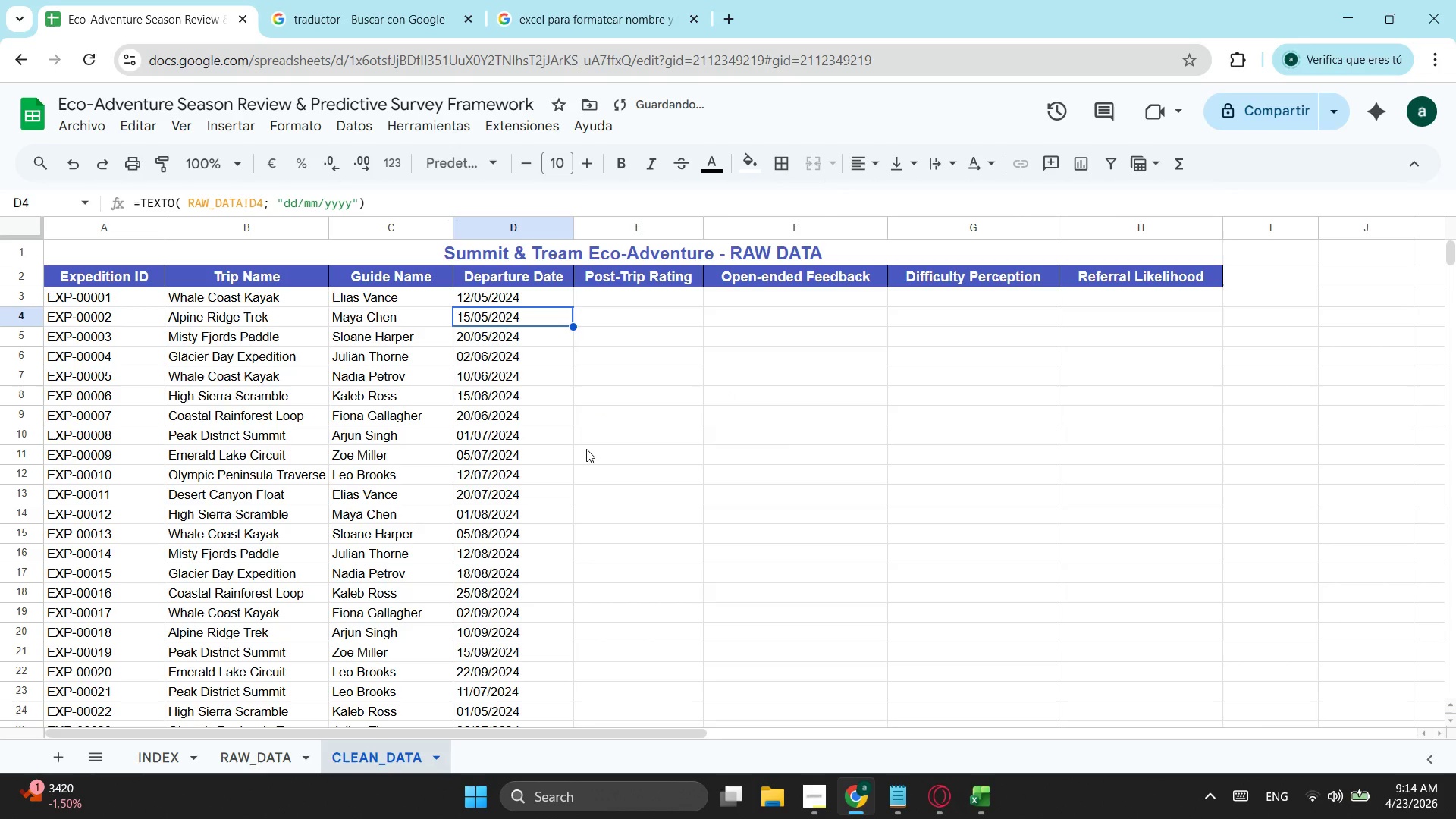 
scroll: coordinate [578, 472], scroll_direction: up, amount: 4.0
 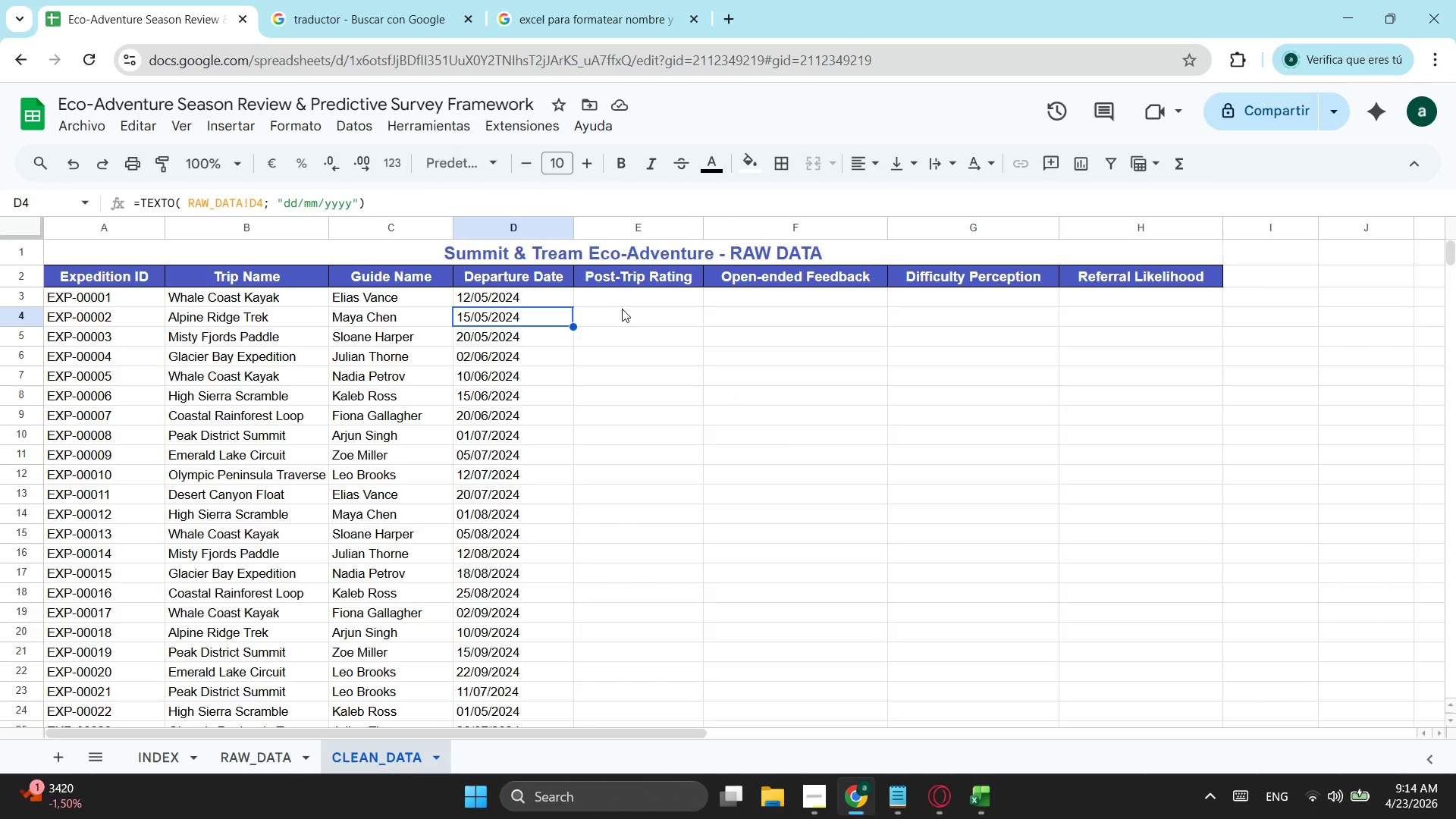 
left_click([613, 294])
 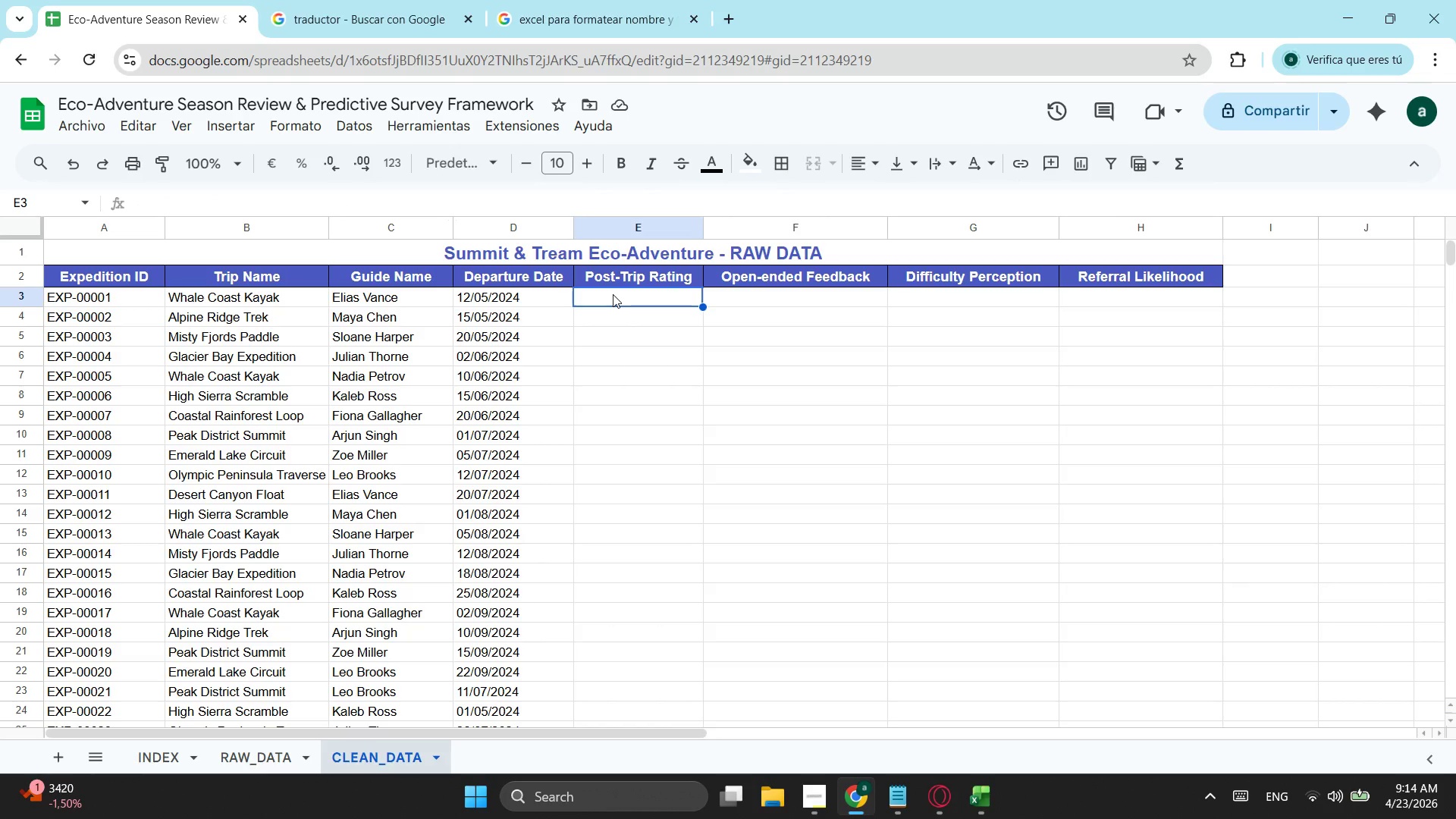 
scroll: coordinate [629, 438], scroll_direction: down, amount: 18.0
 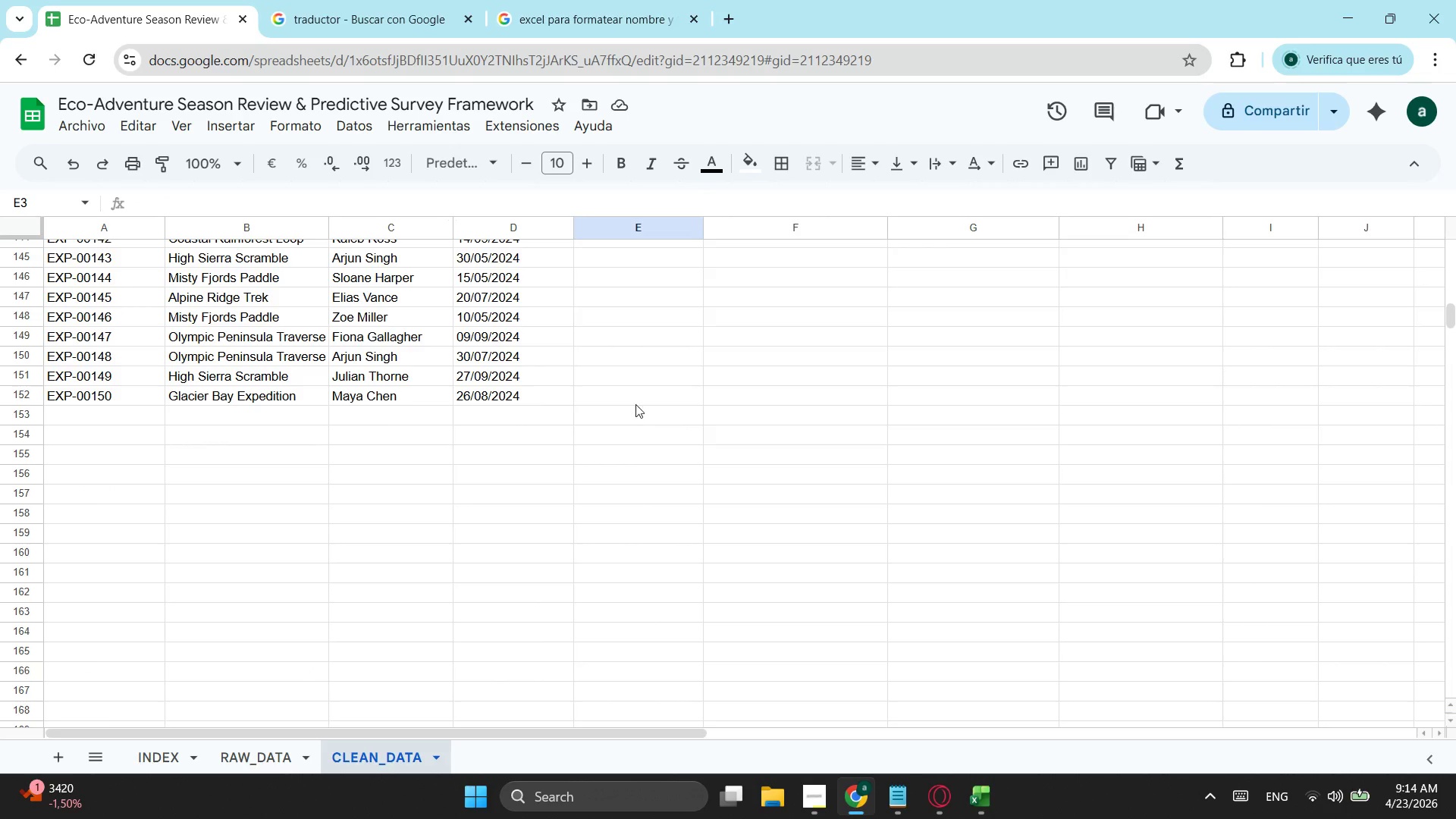 
left_click_drag(start_coordinate=[641, 388], to_coordinate=[628, 301])
 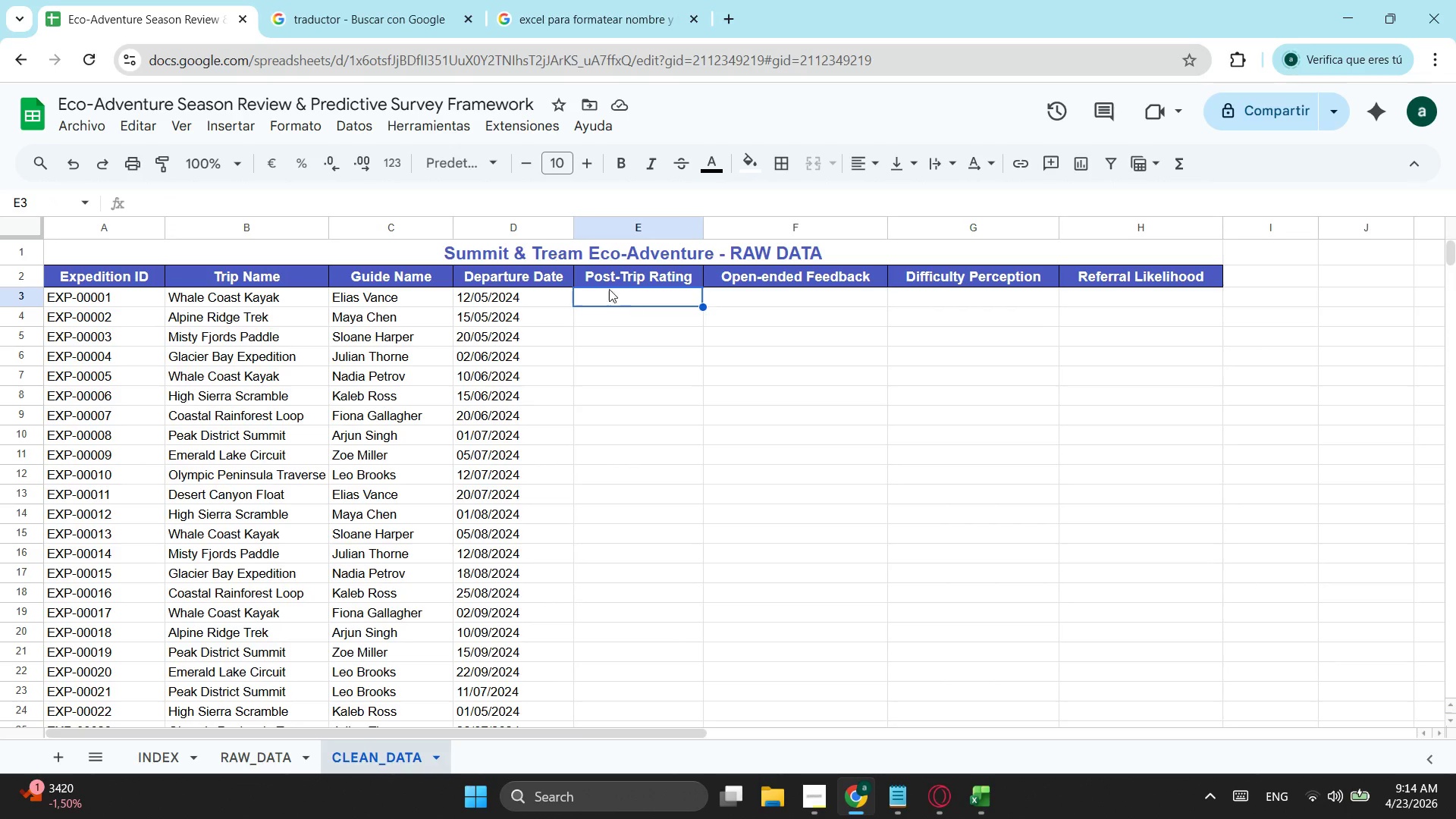 
scroll: coordinate [632, 208], scroll_direction: up, amount: 3.0
 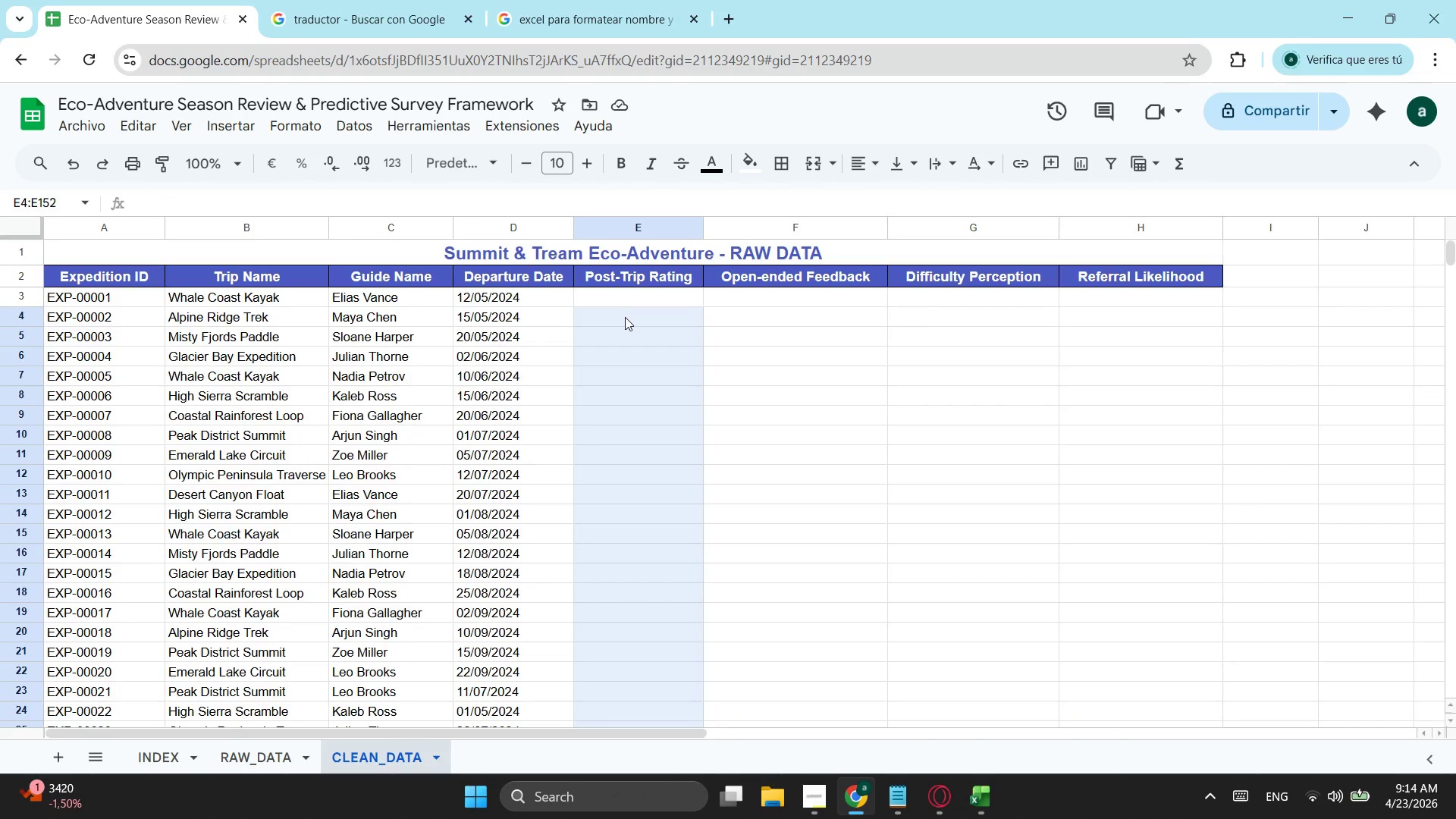 
left_click([628, 301])
 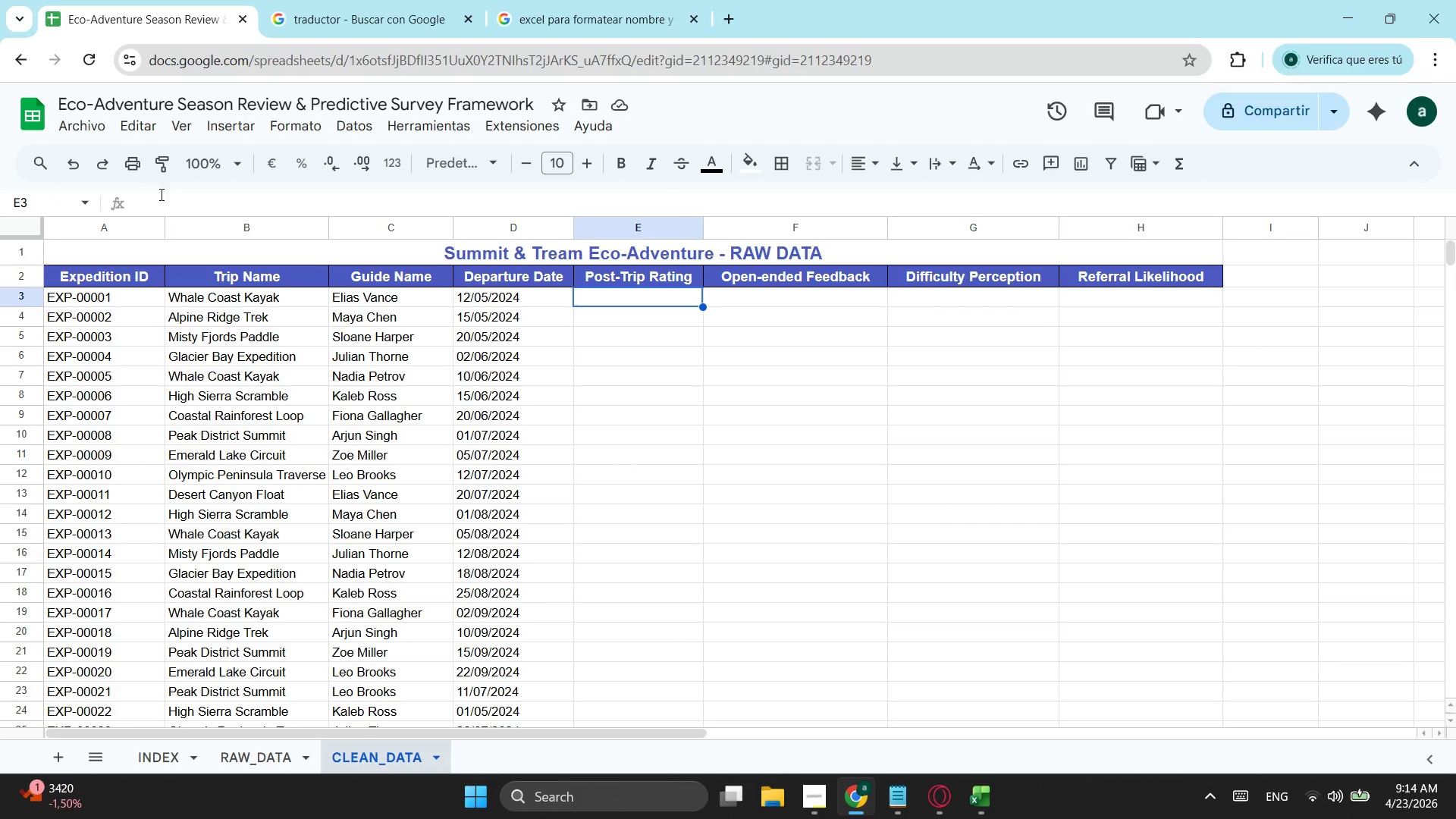 
left_click([163, 199])
 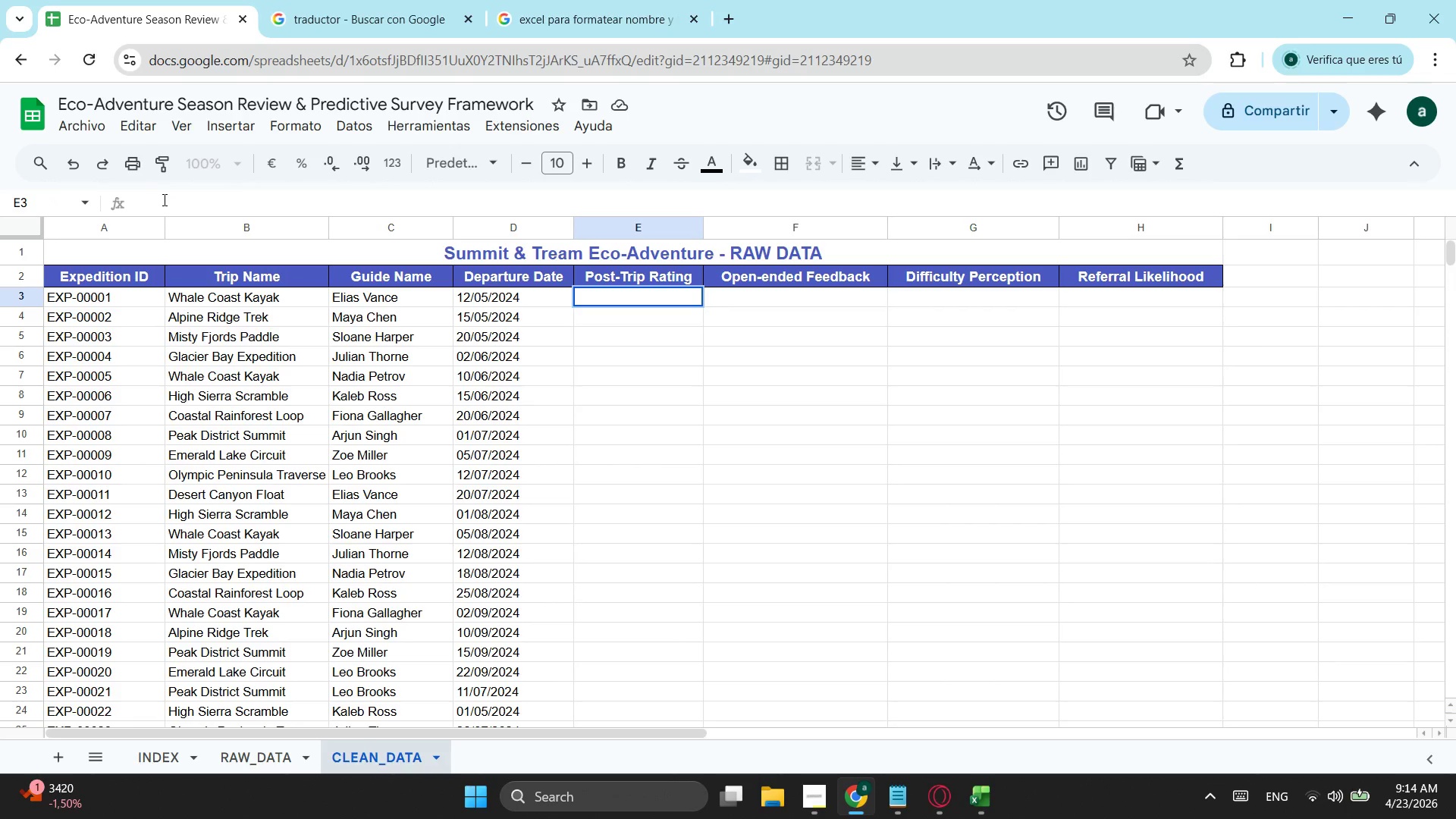 
key(Equal)
 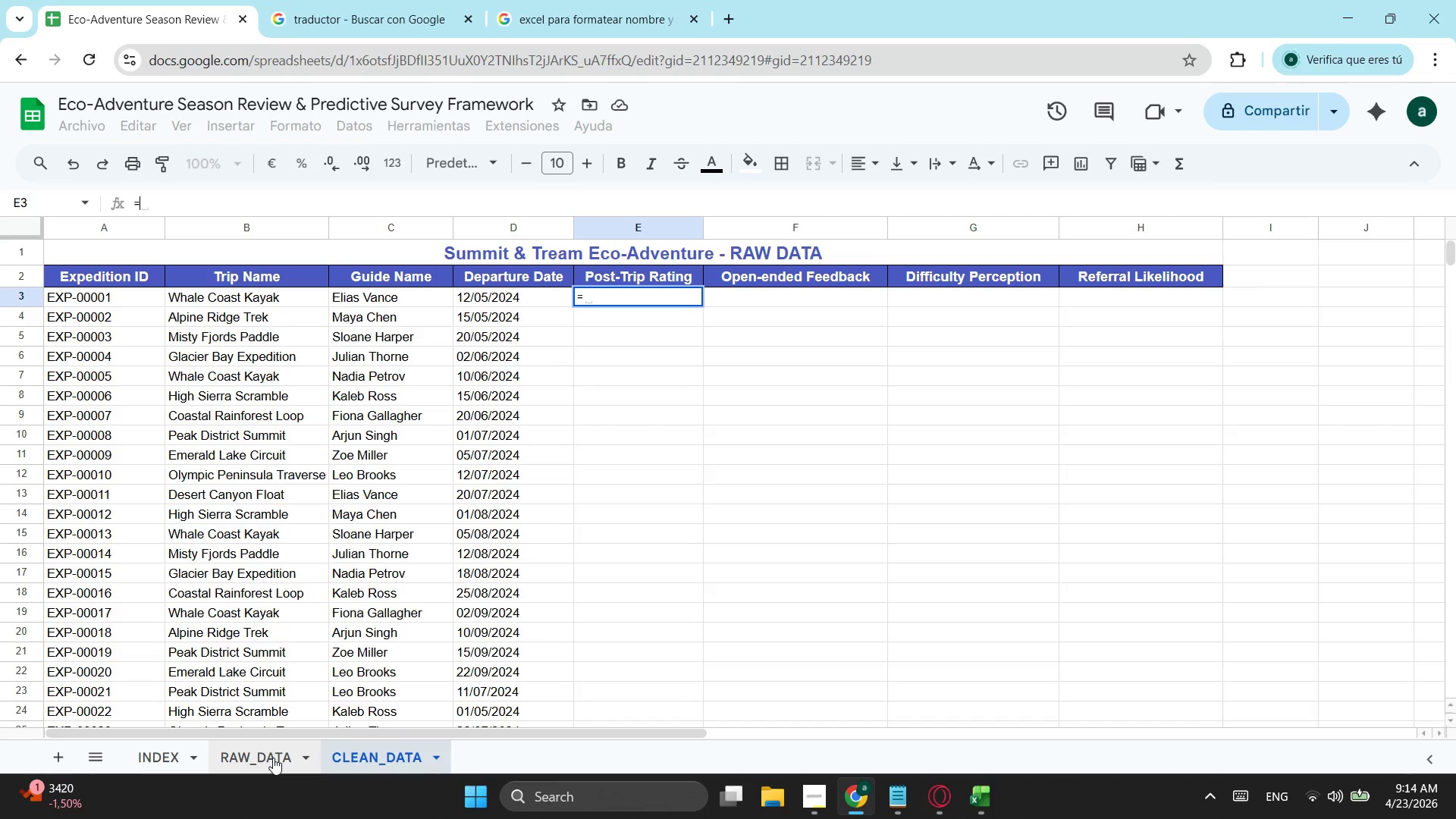 
left_click([273, 758])
 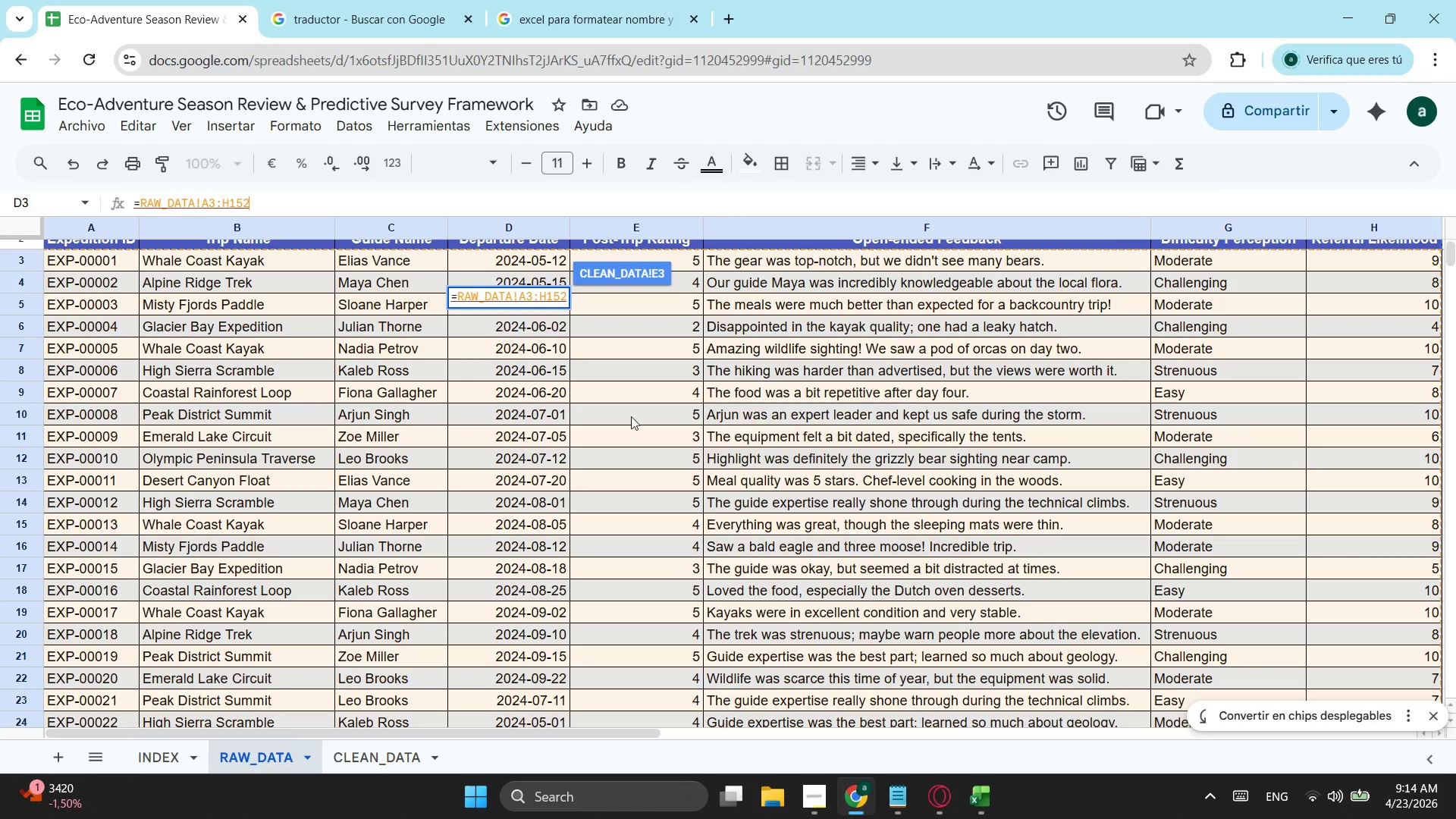 
scroll: coordinate [738, 378], scroll_direction: up, amount: 2.0
 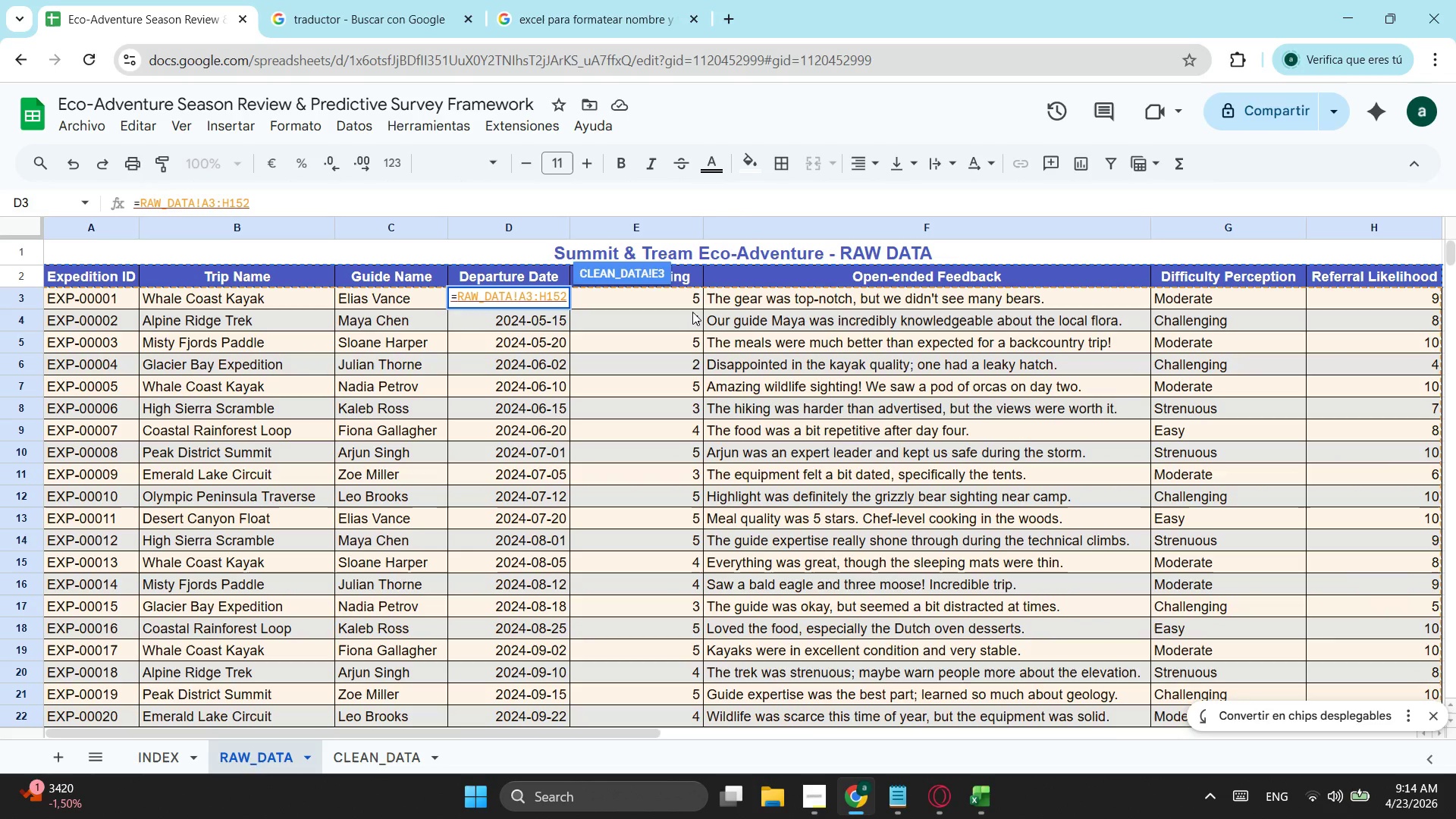 
left_click([692, 310])
 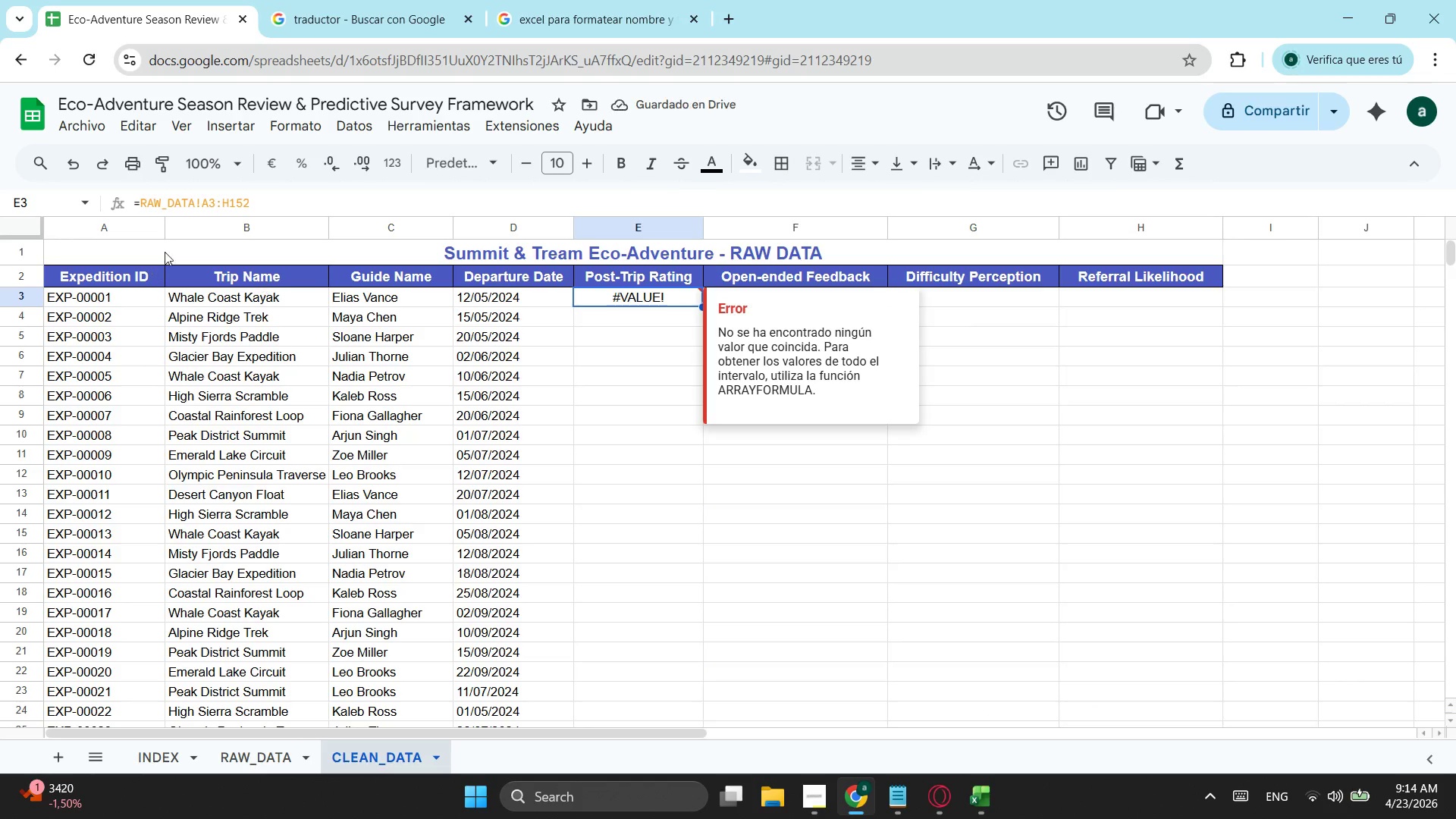 
left_click_drag(start_coordinate=[249, 203], to_coordinate=[139, 205])
 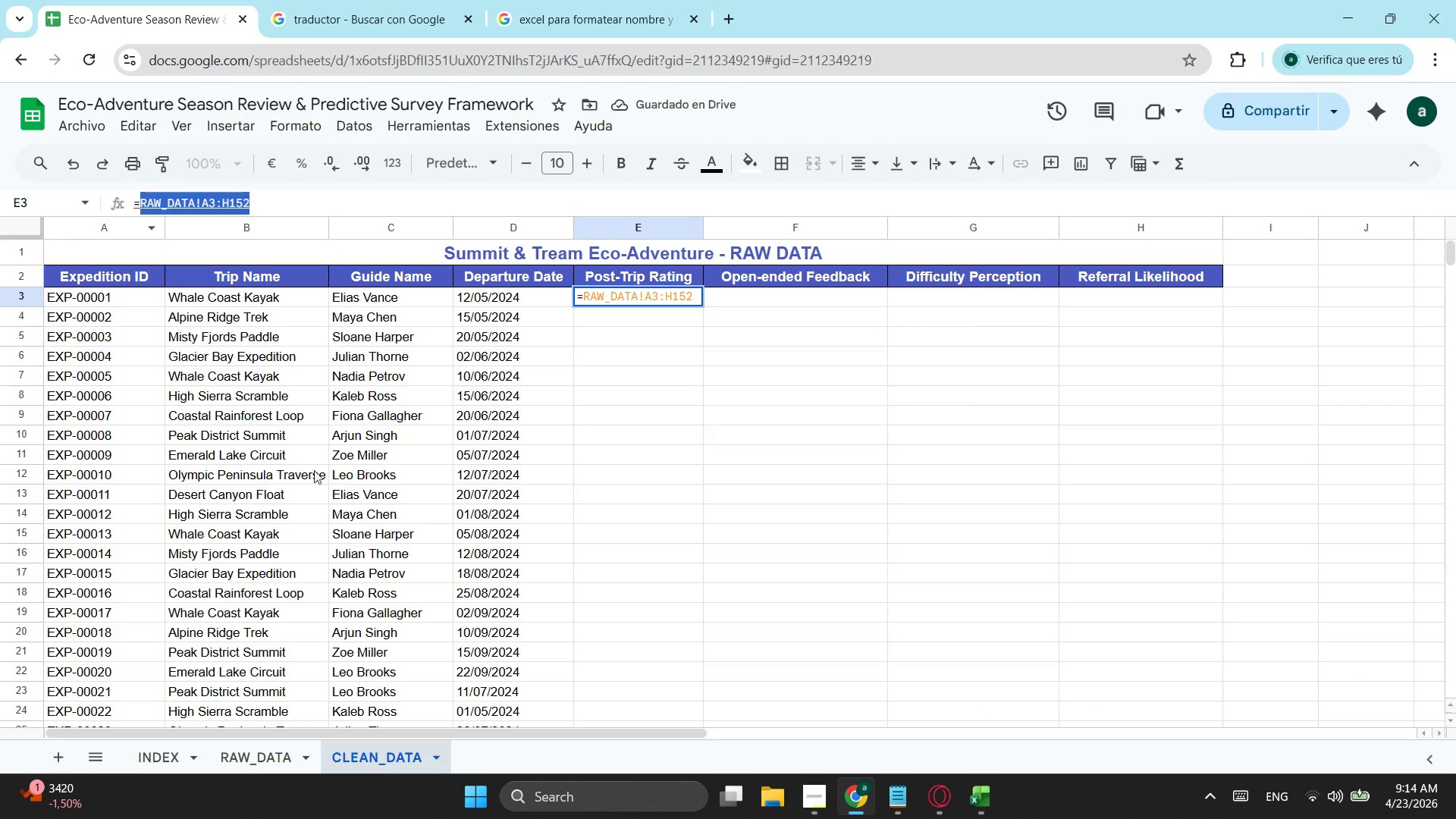 
key(Backspace)
 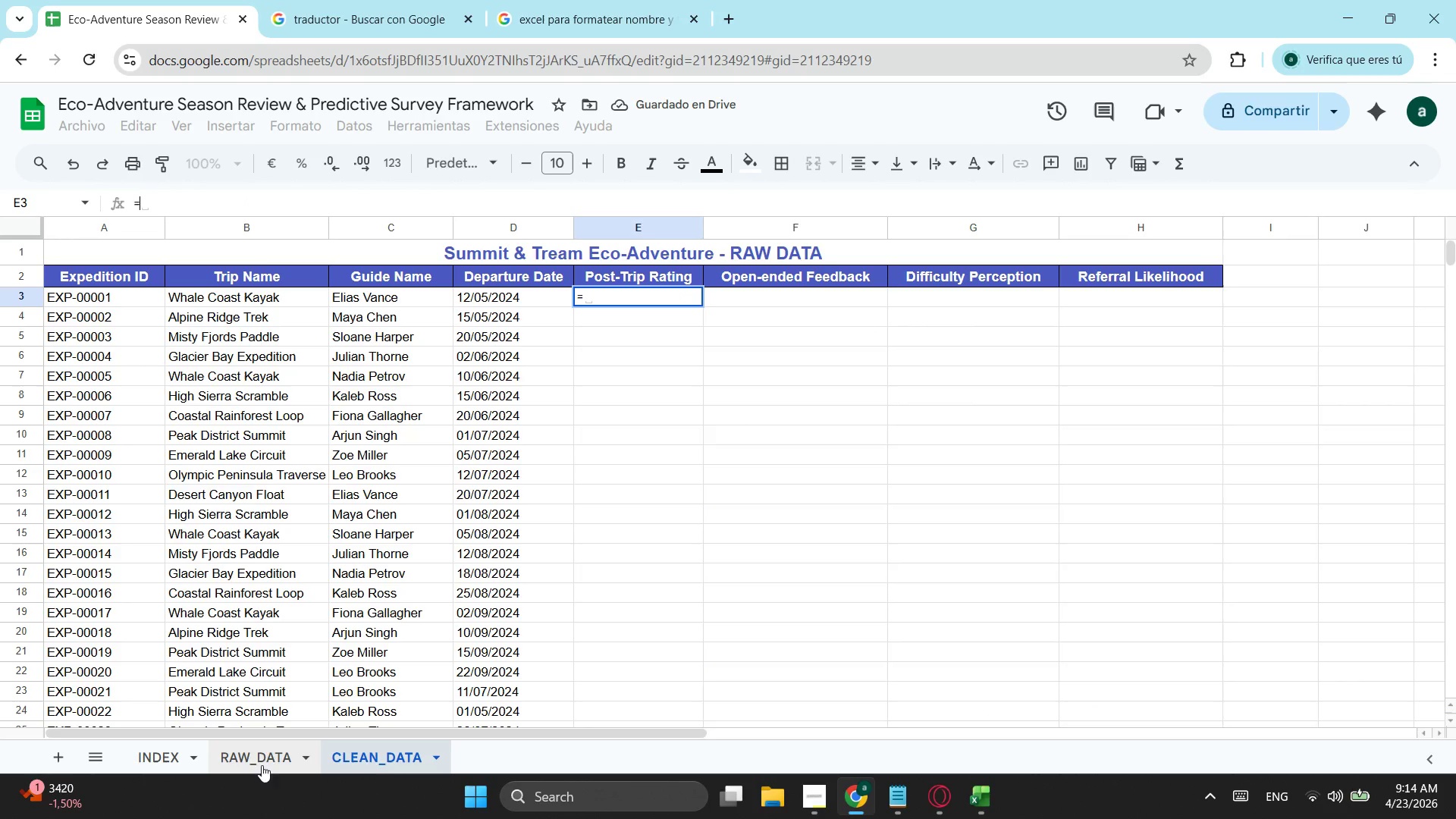 
left_click([262, 752])
 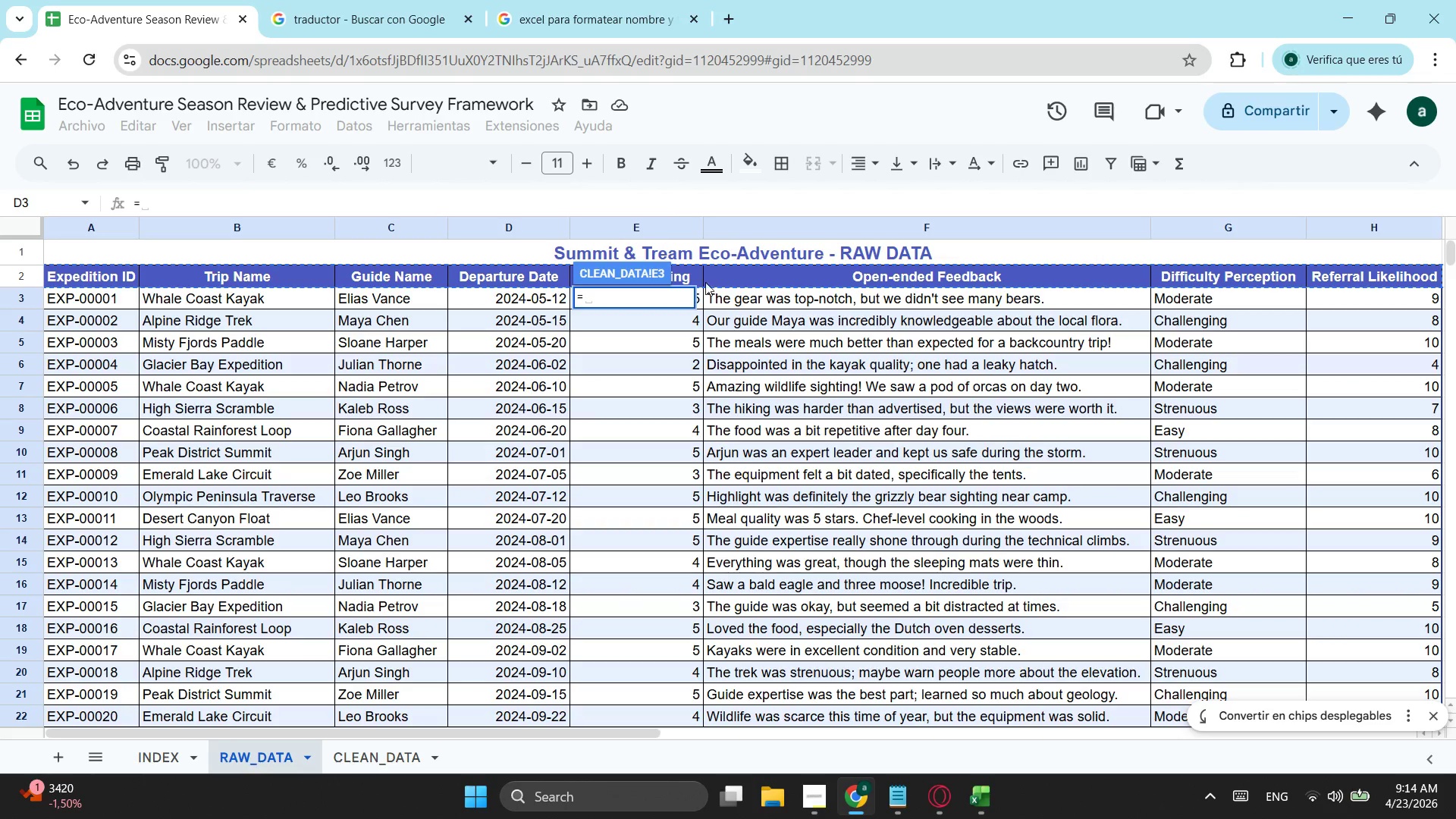 
left_click([700, 292])
 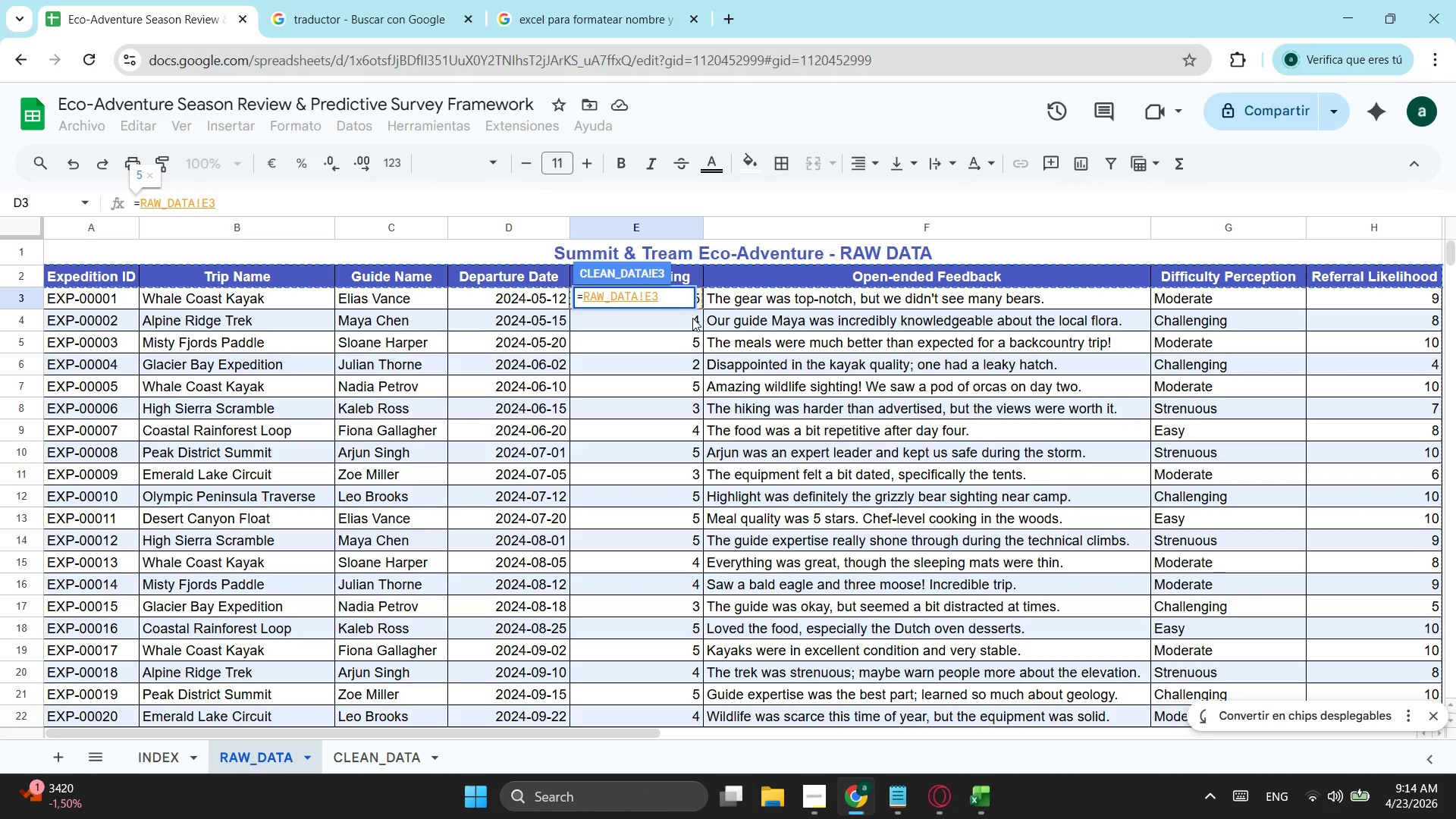 
key(Enter)
 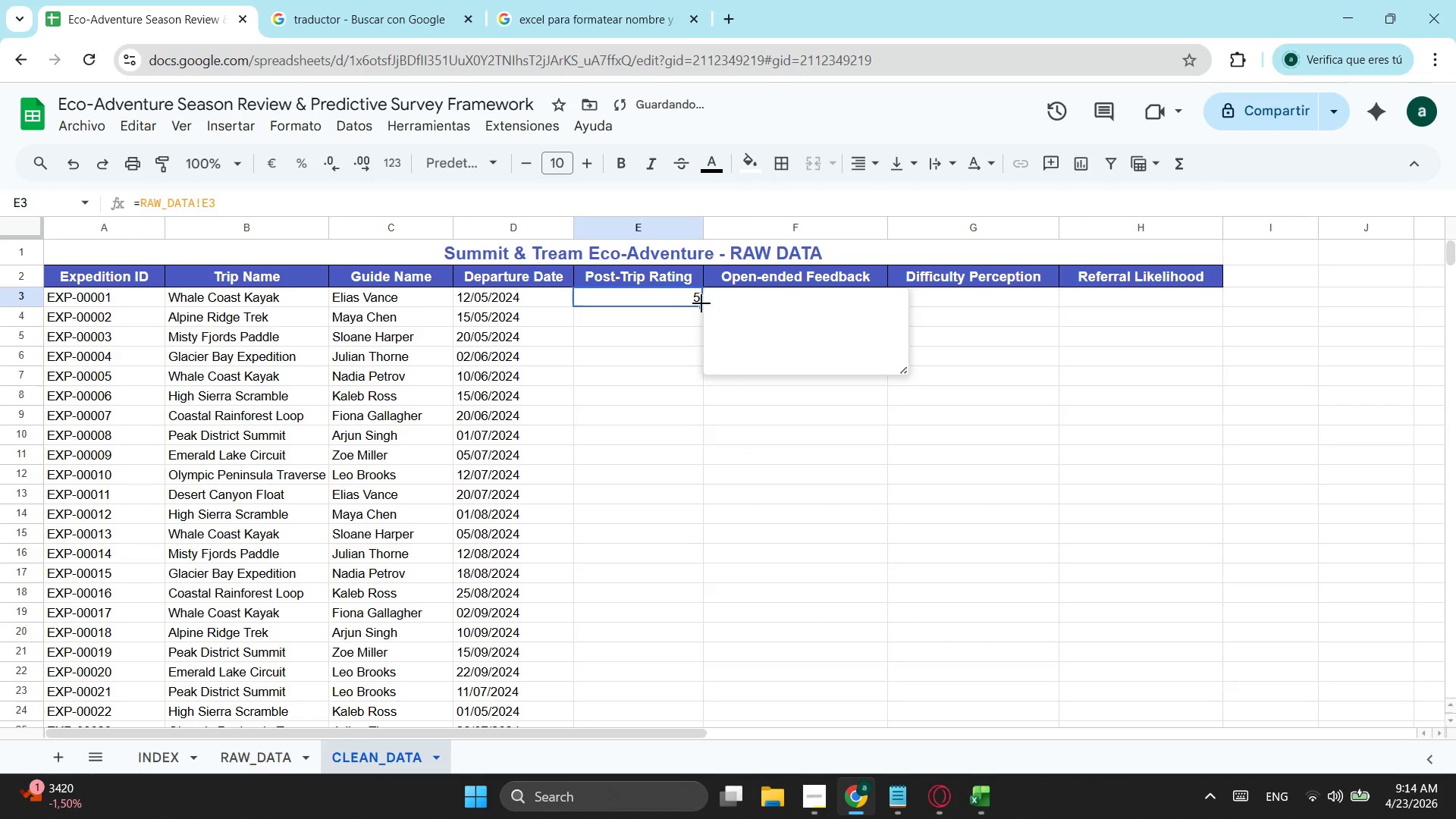 
left_click_drag(start_coordinate=[701, 305], to_coordinate=[601, 551])
 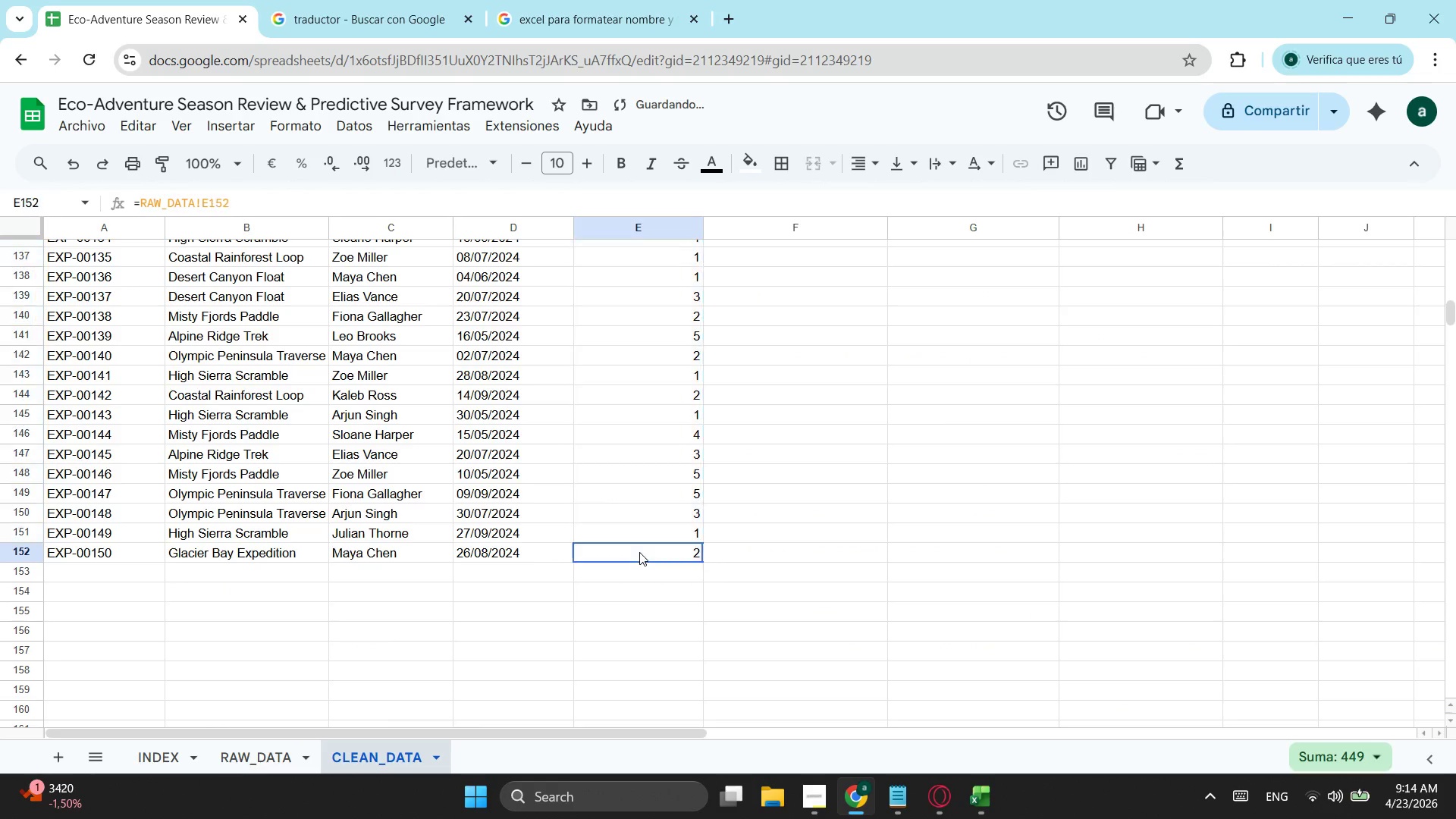 
scroll: coordinate [650, 460], scroll_direction: down, amount: 17.0
 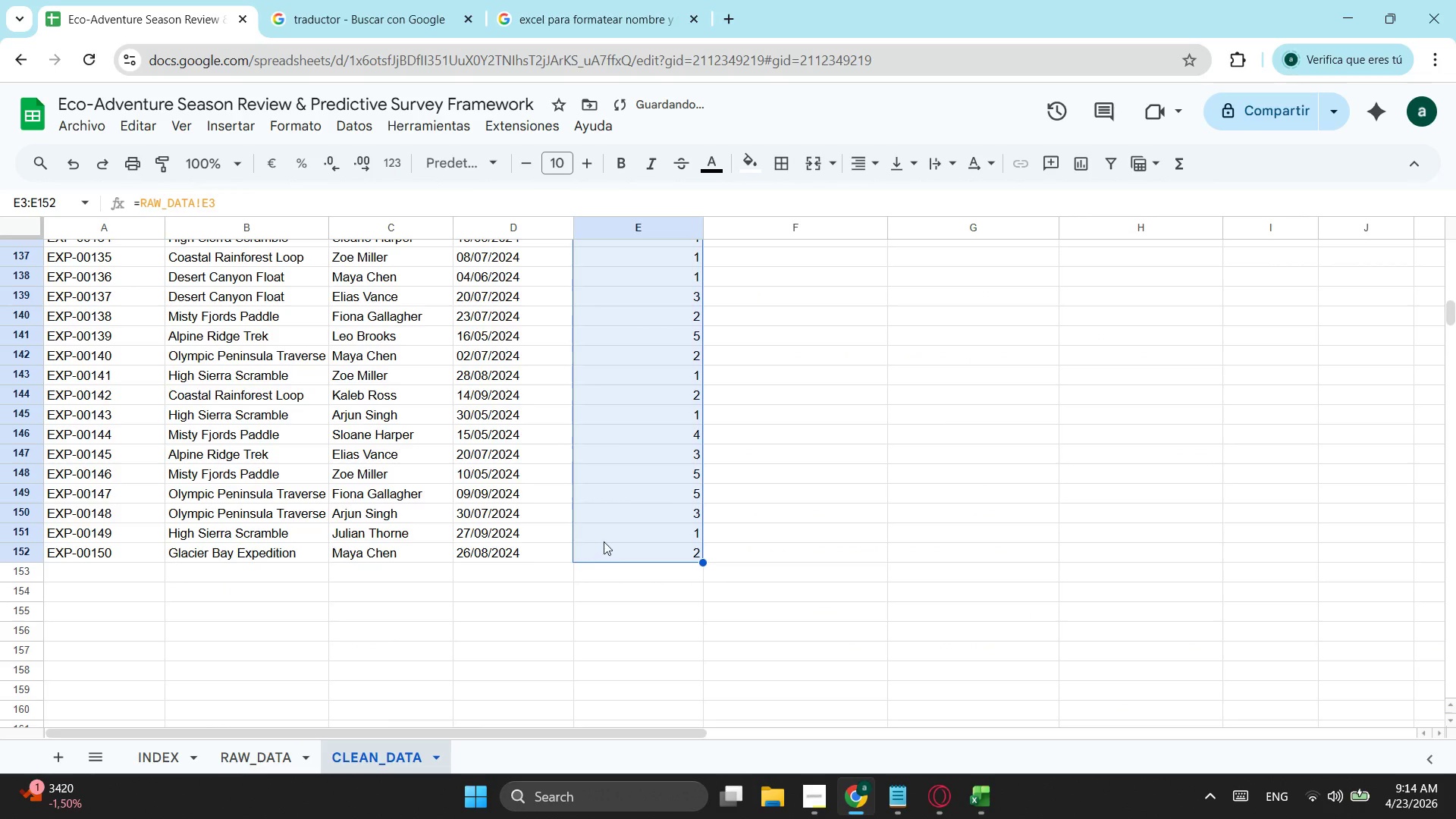 
left_click([639, 552])
 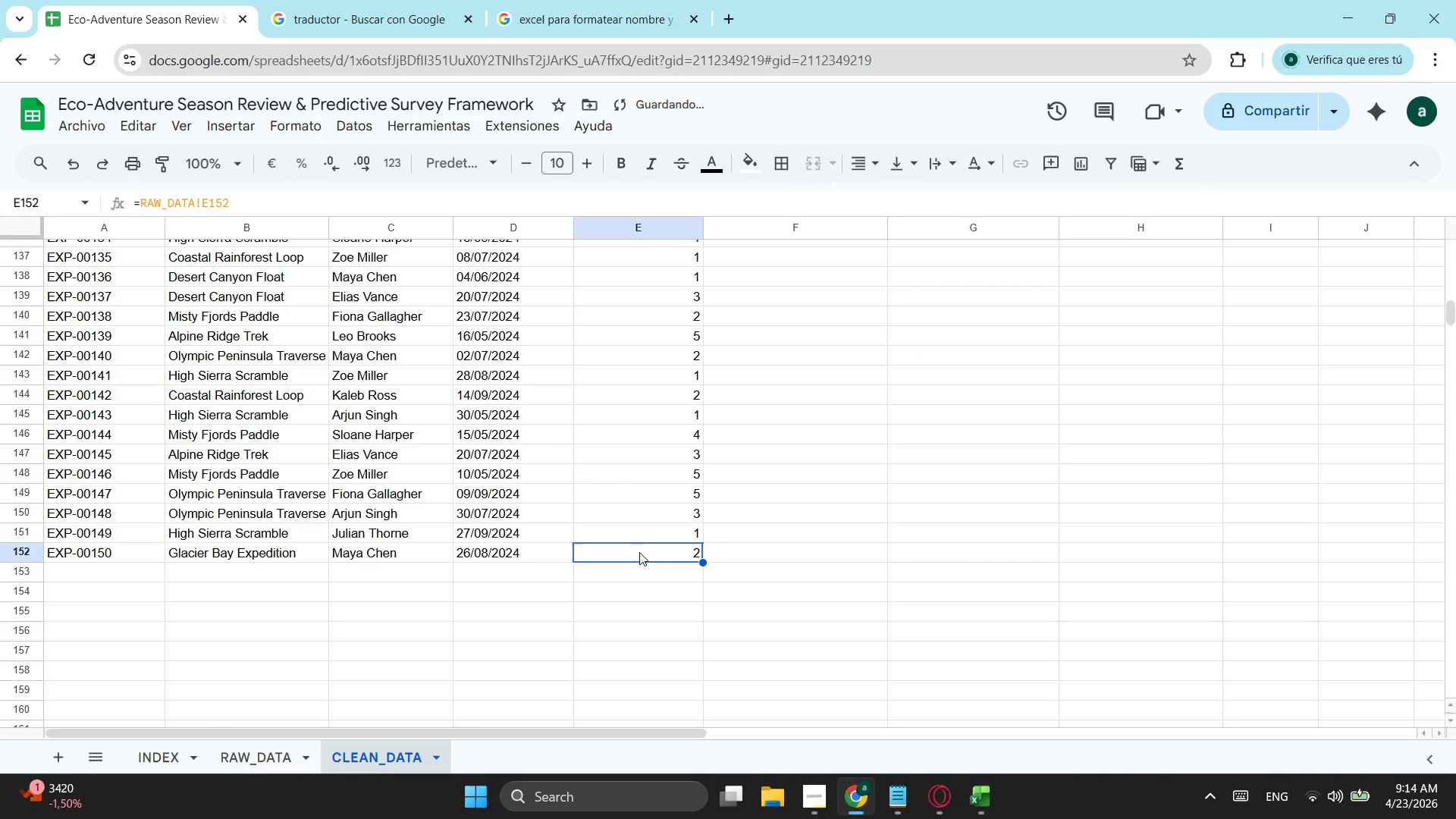 
left_click_drag(start_coordinate=[639, 552], to_coordinate=[627, 306])
 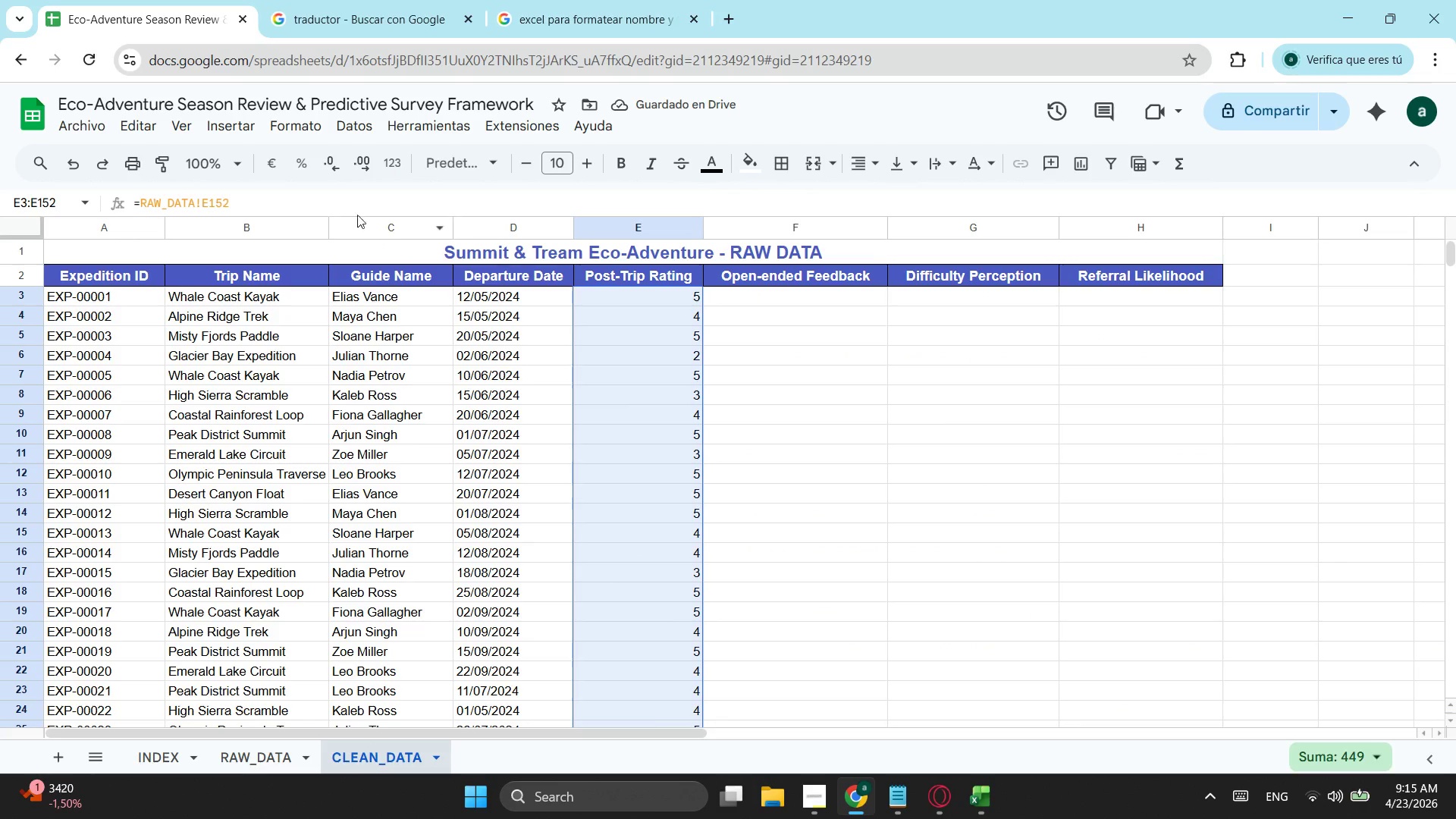 
scroll: coordinate [643, 295], scroll_direction: up, amount: 17.0
 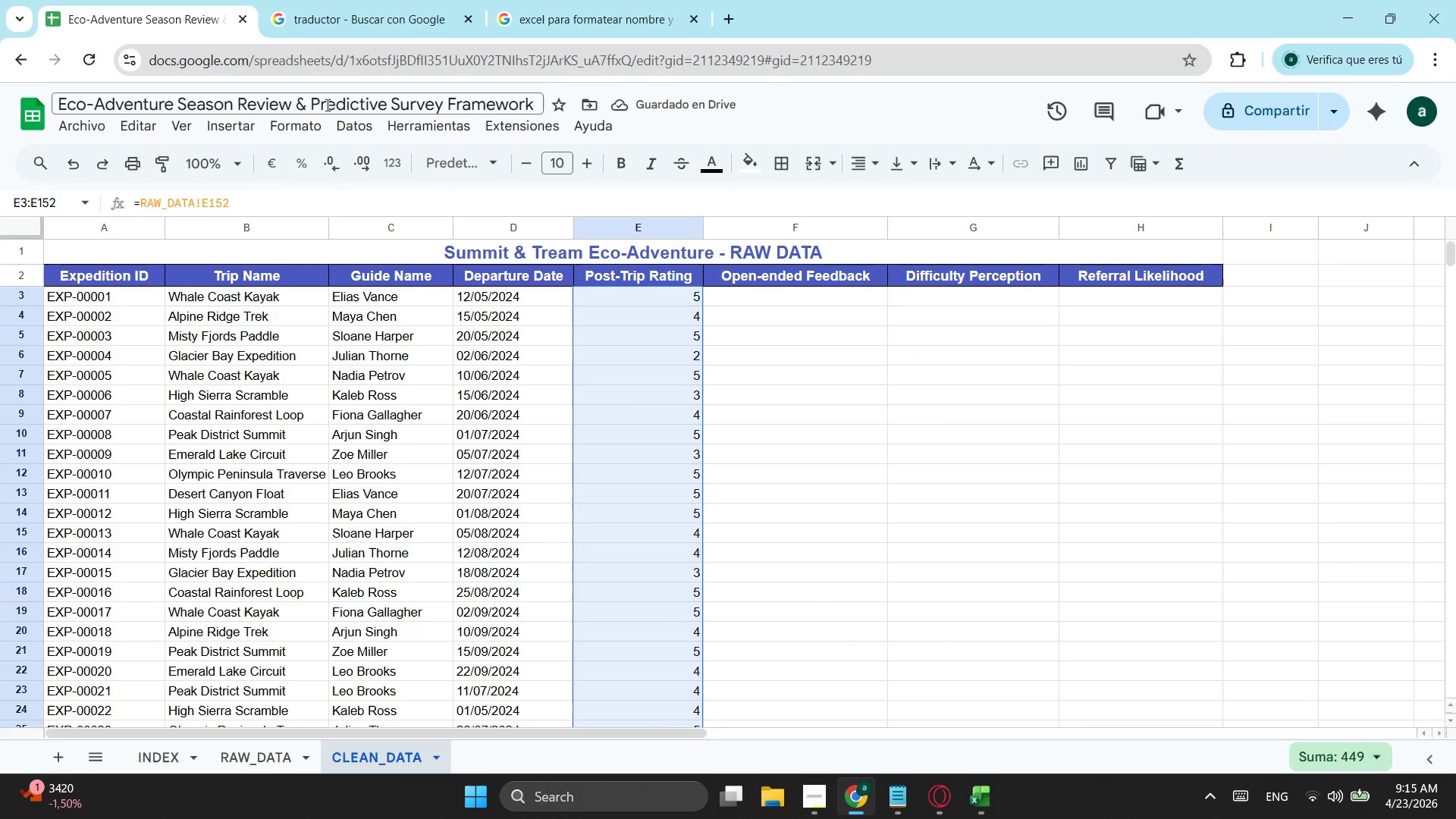 
left_click([342, 127])
 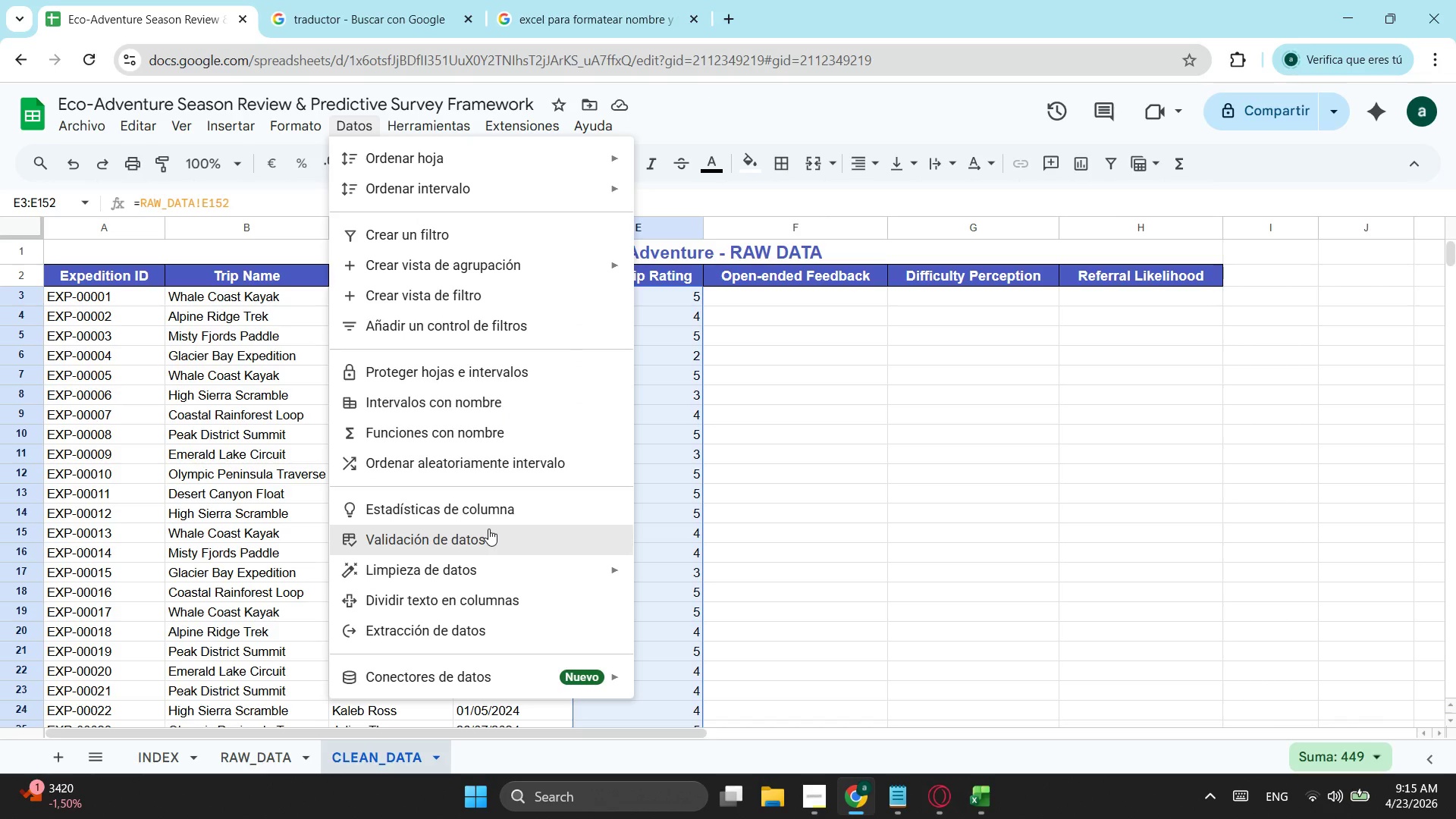 
left_click([491, 529])
 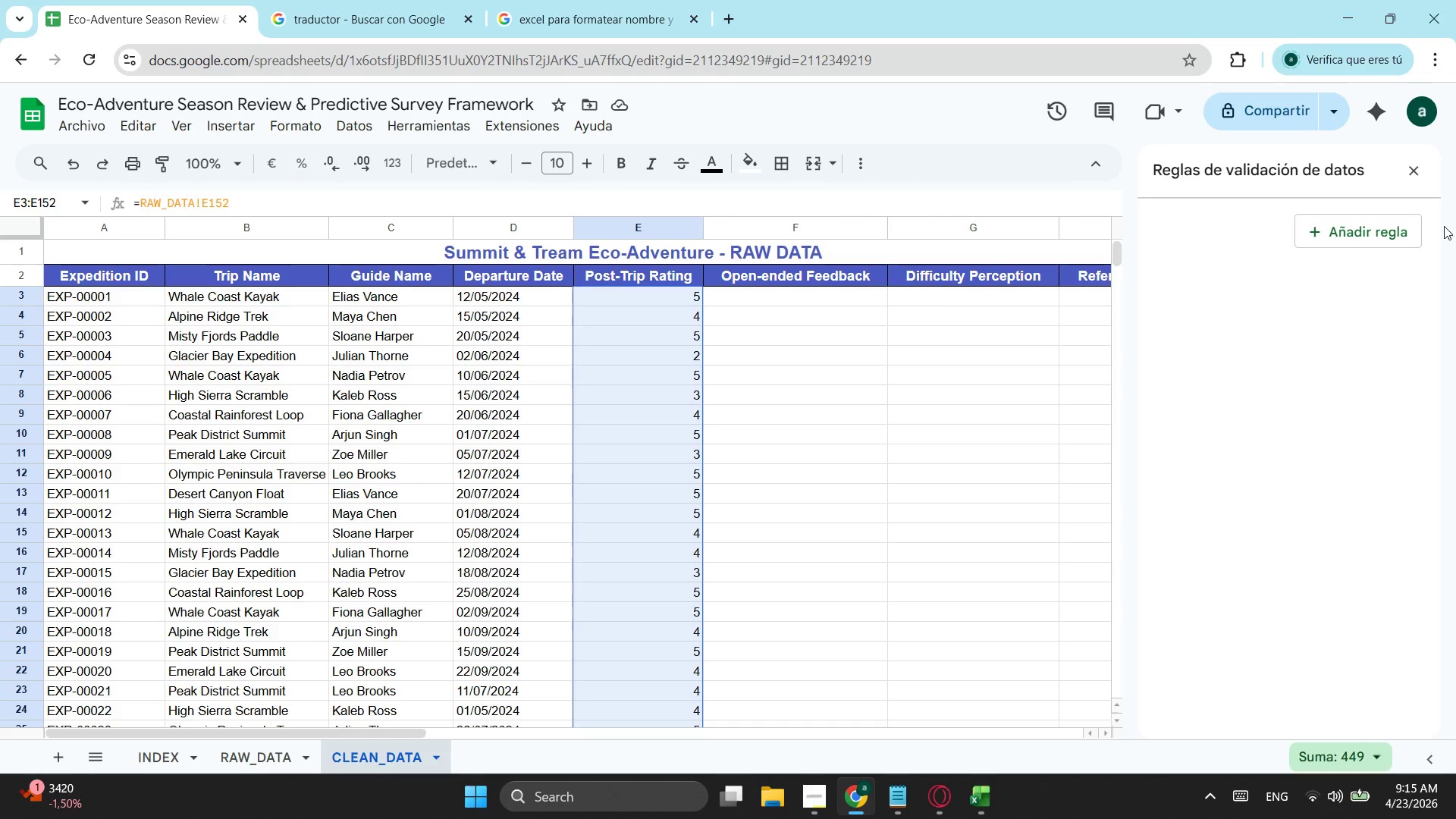 
left_click([1407, 225])
 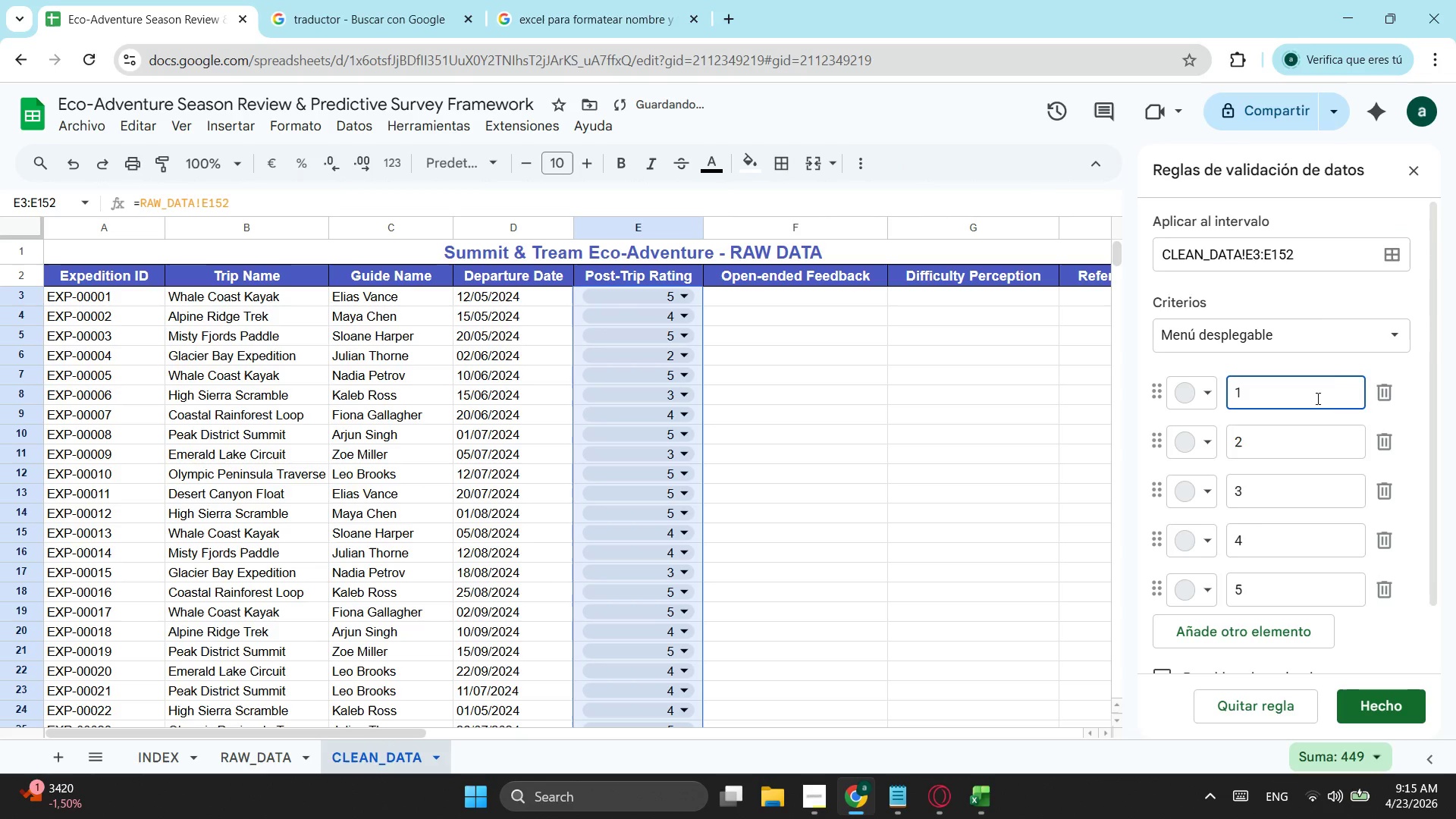 
left_click([1318, 333])
 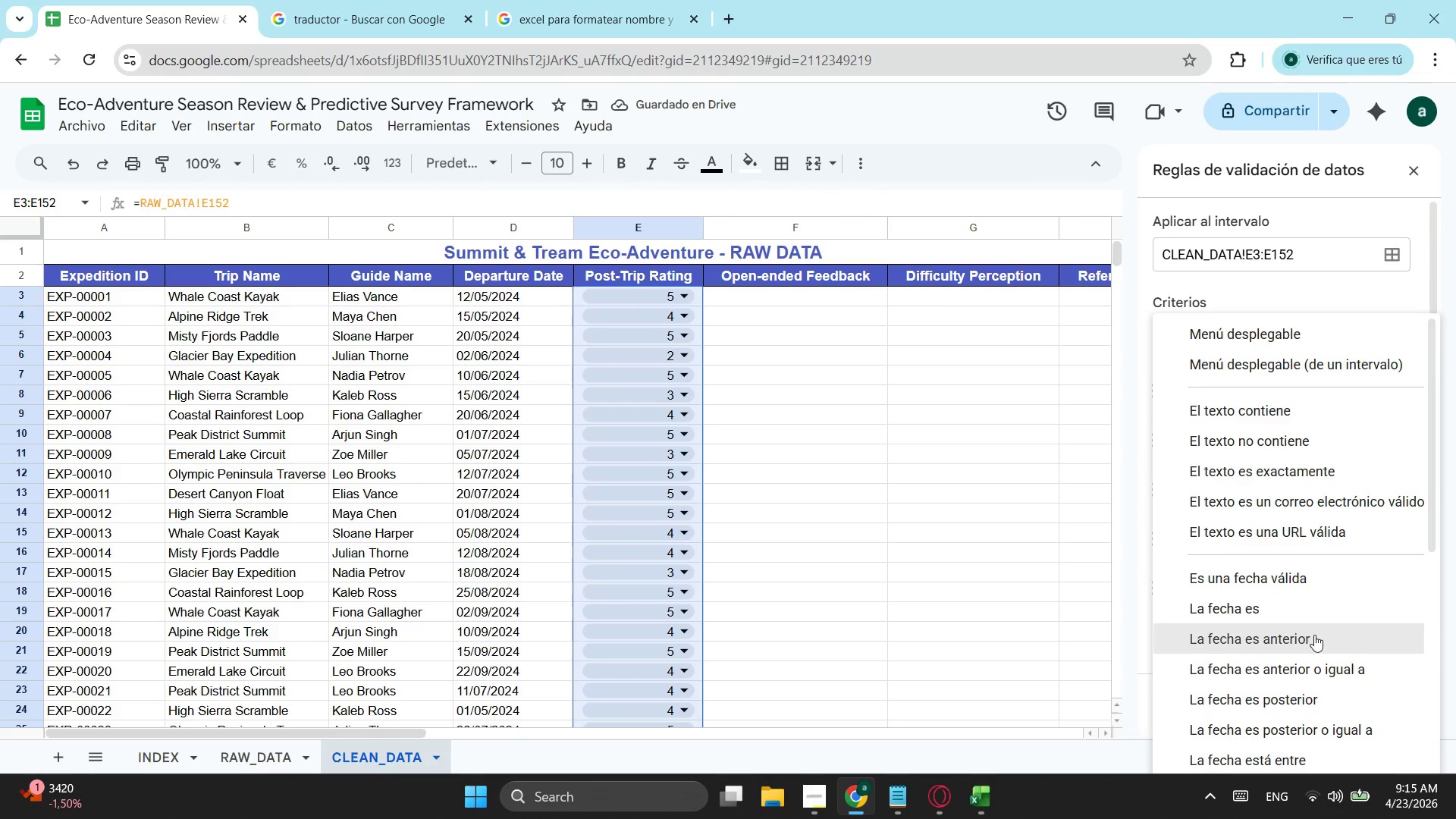 
scroll: coordinate [1314, 635], scroll_direction: down, amount: 2.0
 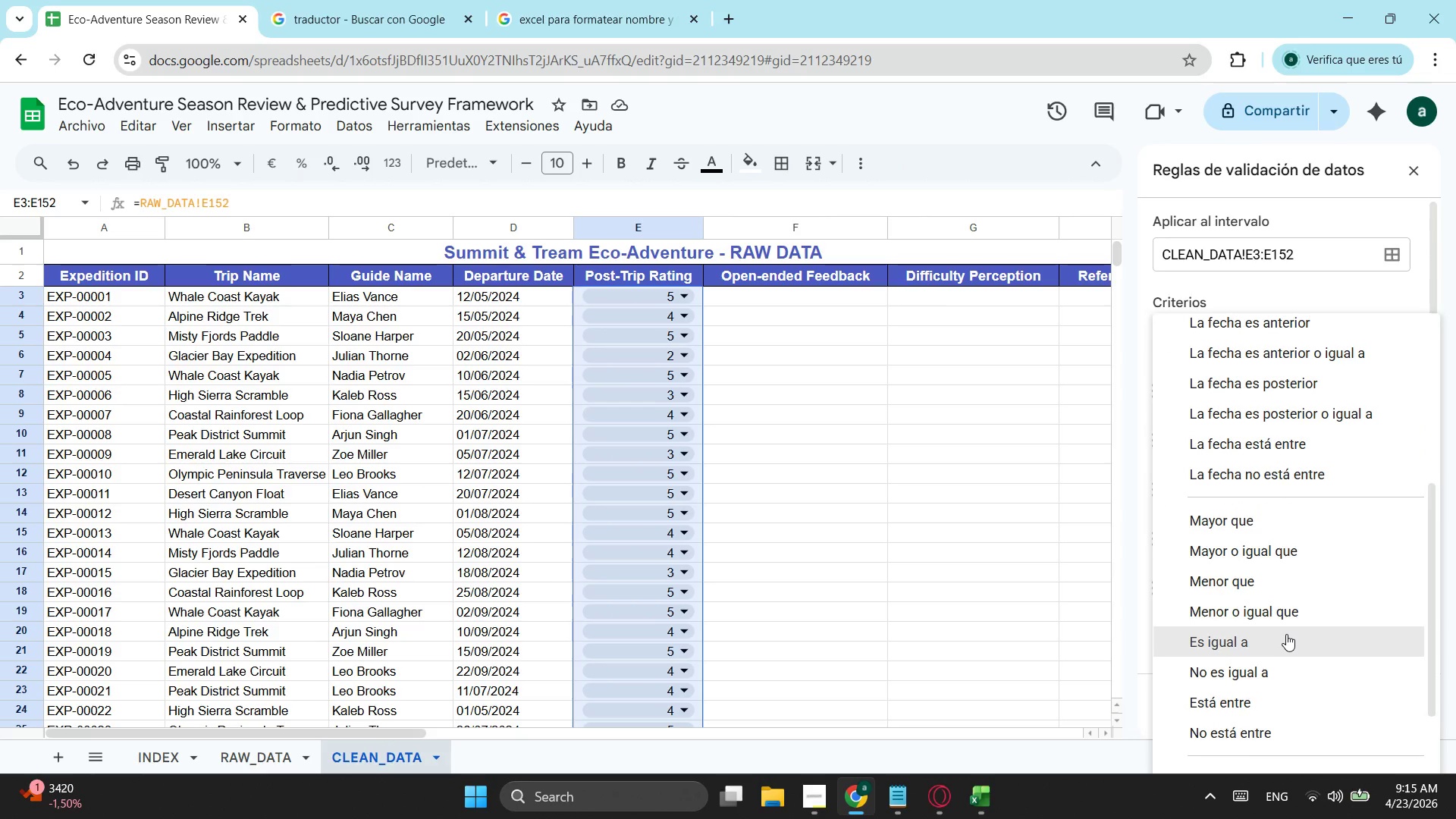 
scroll: coordinate [1304, 608], scroll_direction: up, amount: 2.0
 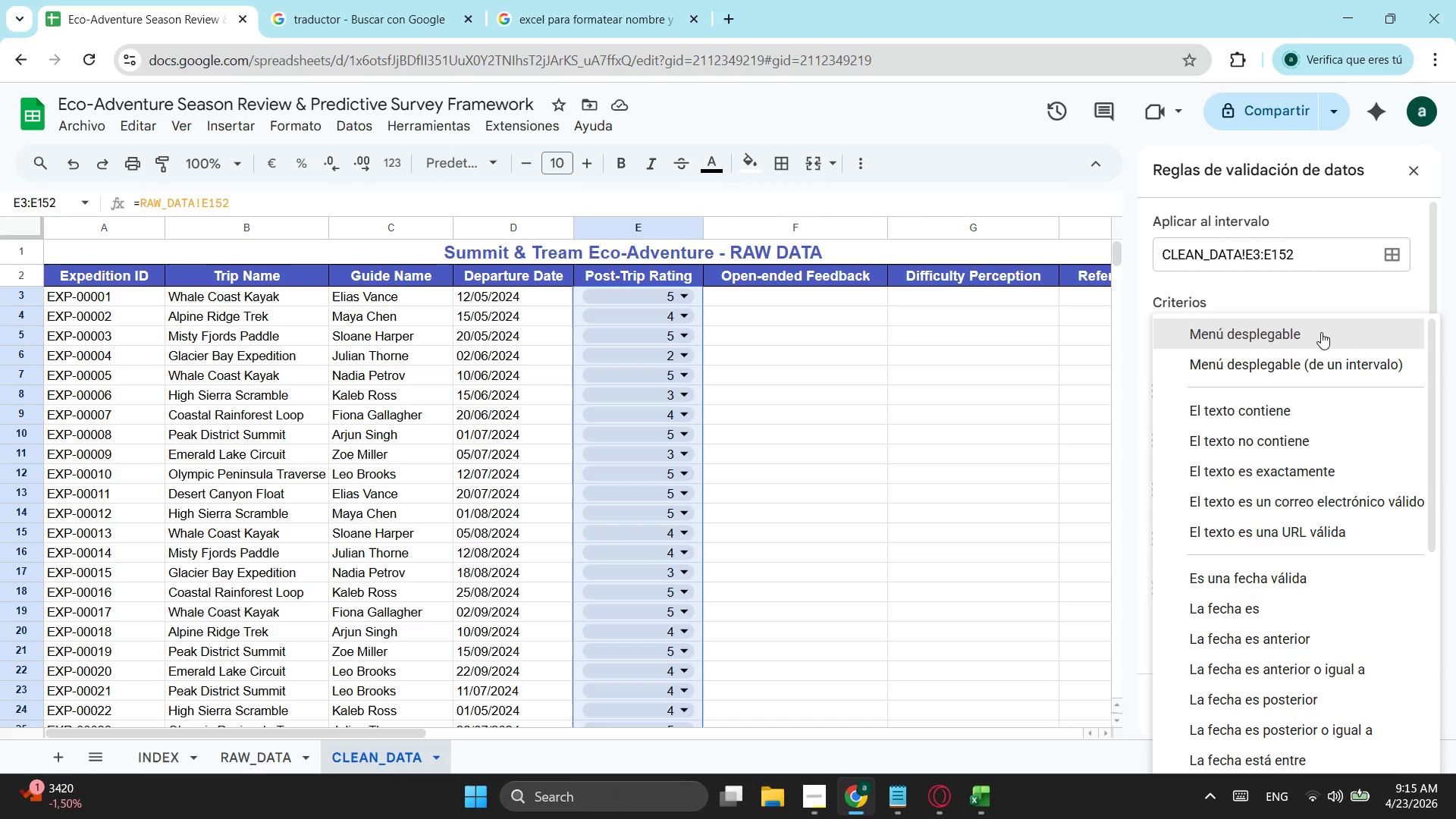 
wait(6.53)
 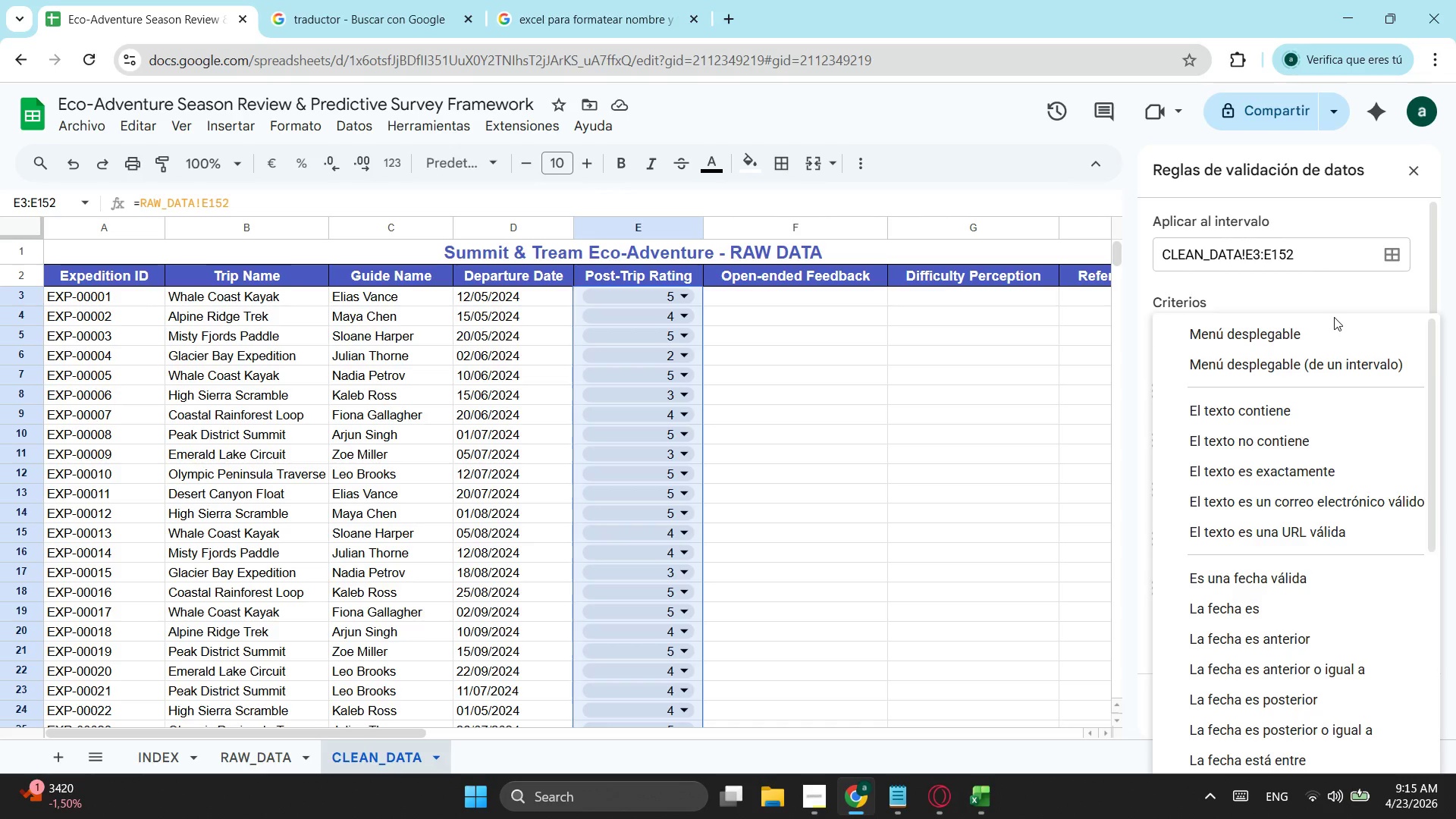 
scroll: coordinate [1301, 548], scroll_direction: down, amount: 3.0
 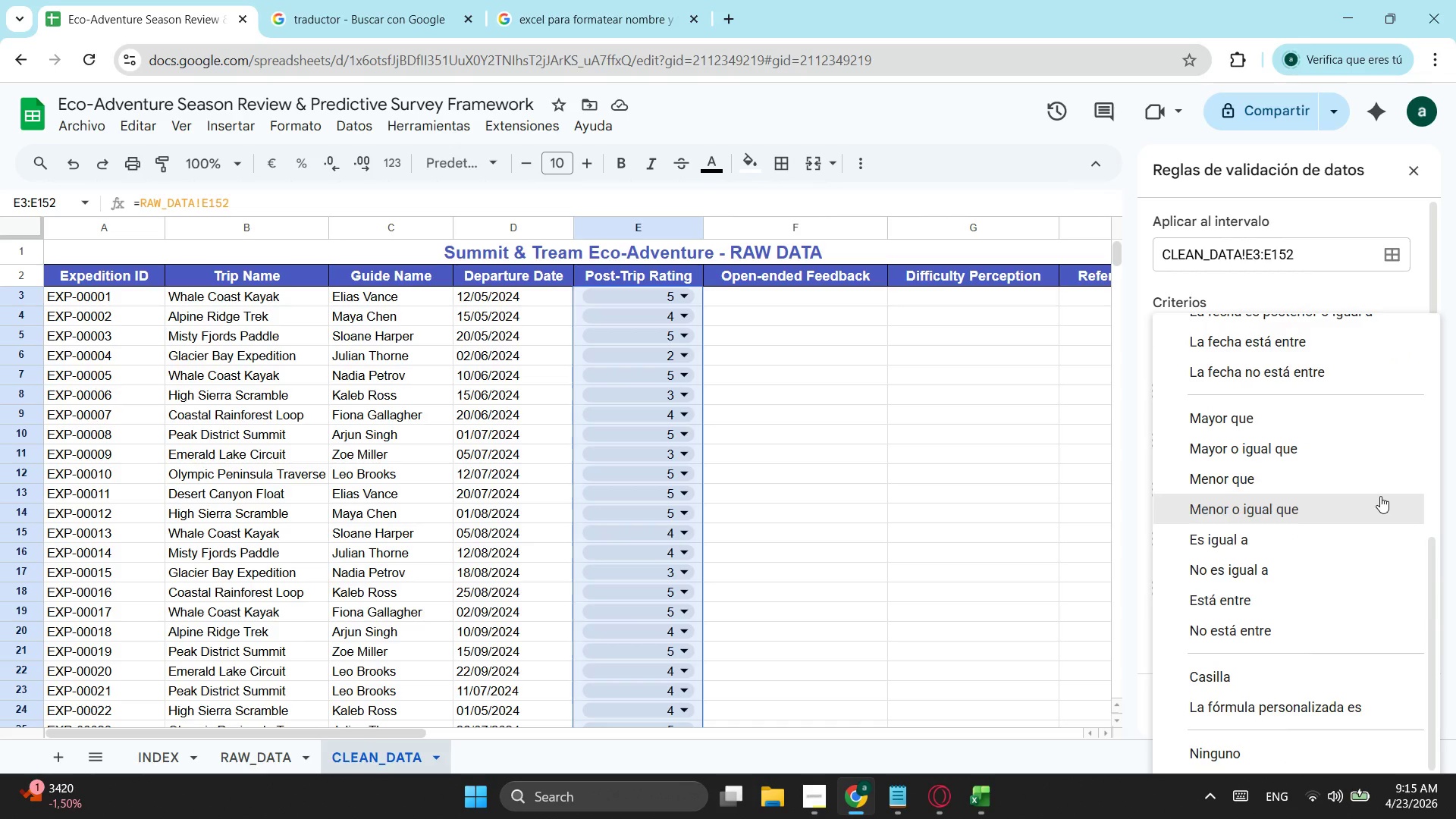 
left_click([1294, 231])
 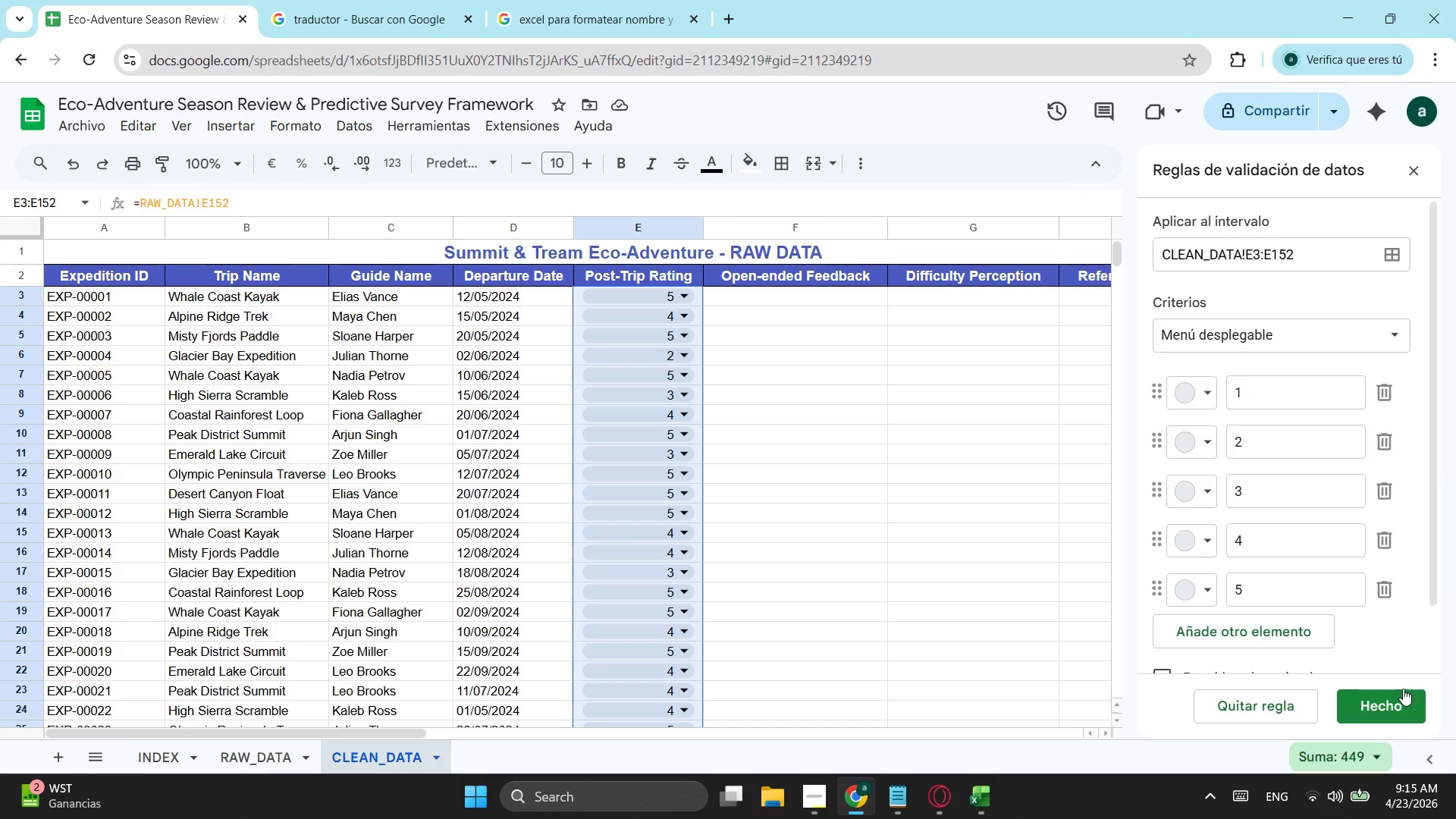 
left_click([1403, 689])
 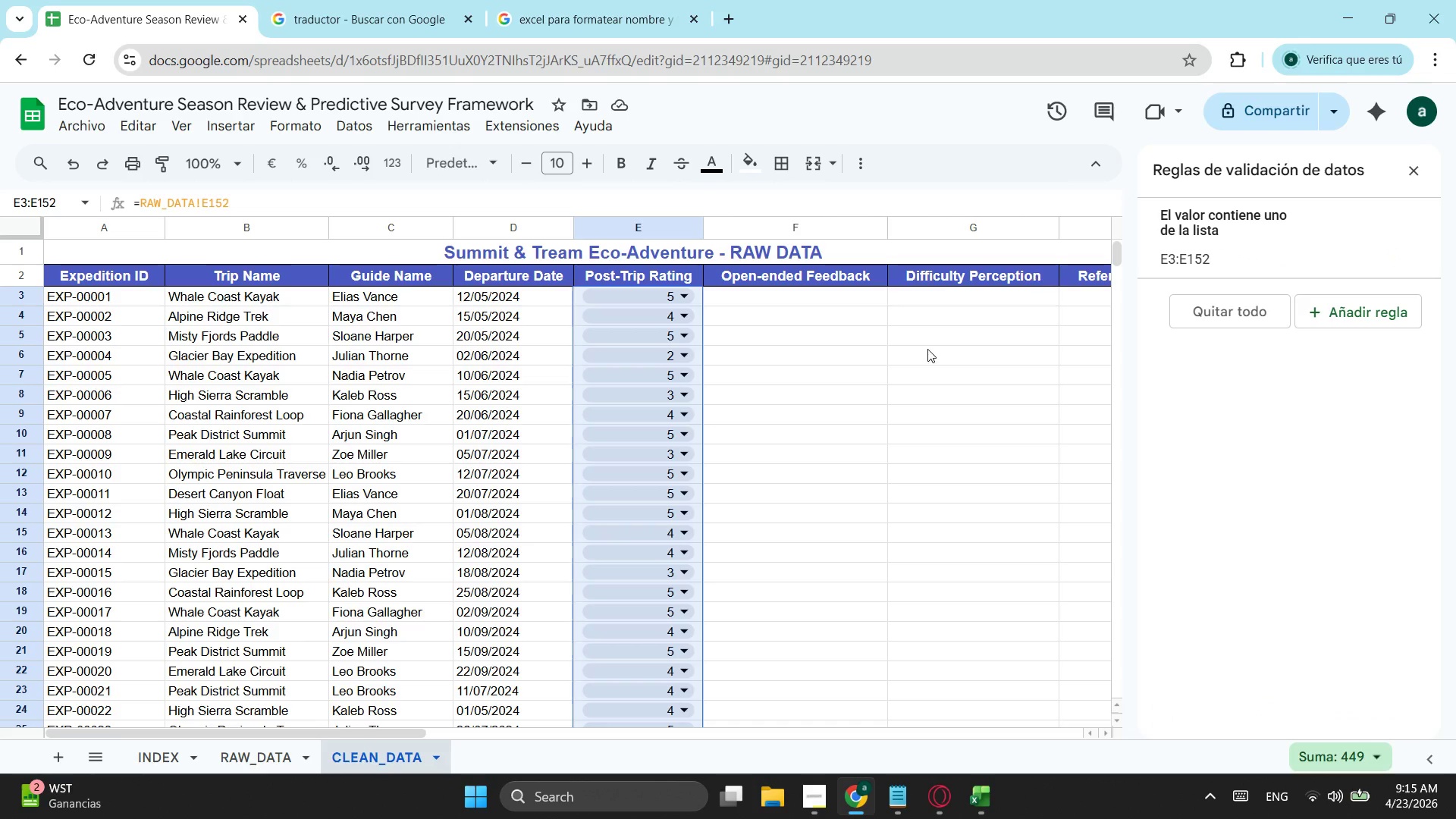 
left_click([1238, 253])
 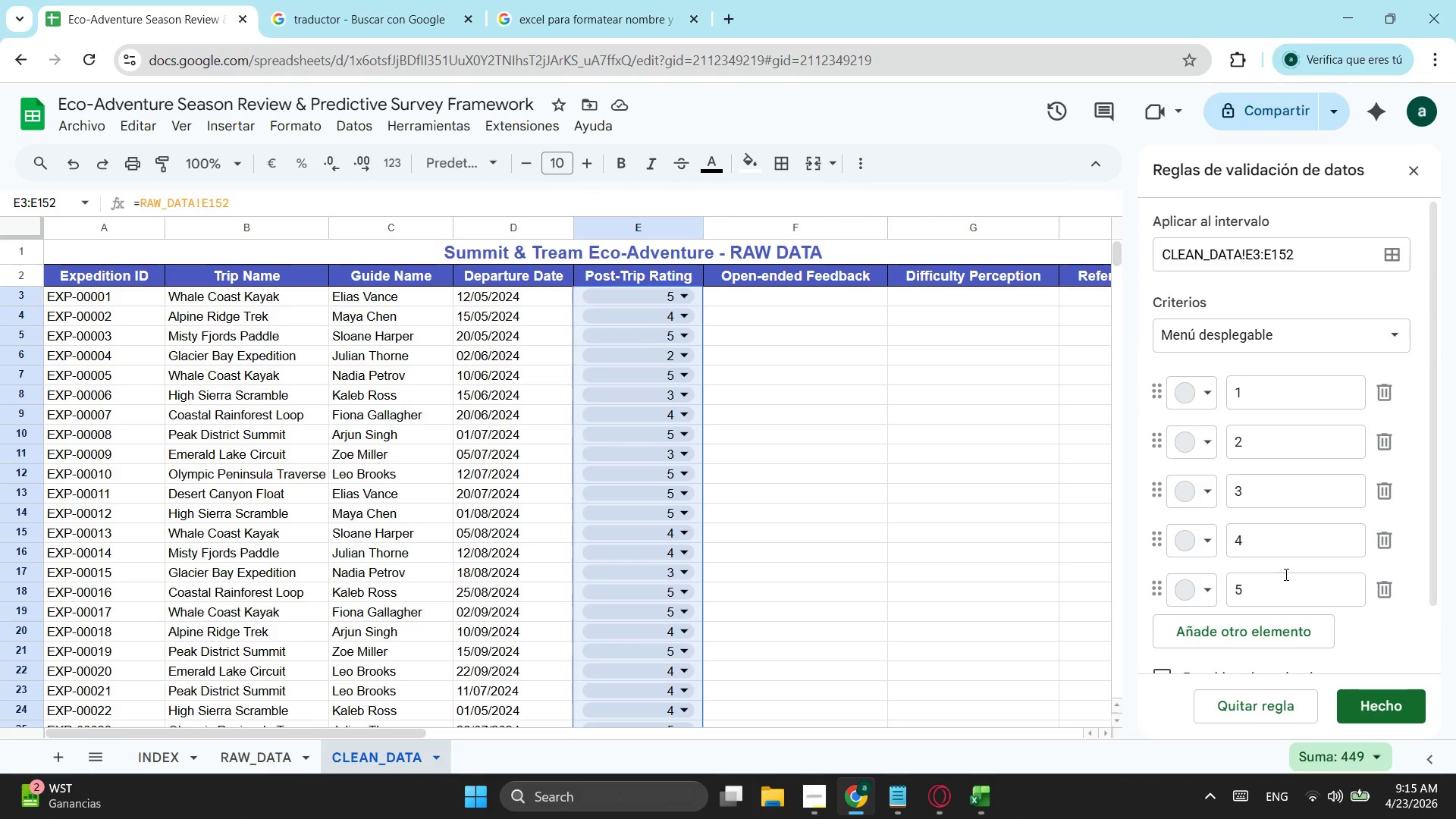 
scroll: coordinate [1286, 579], scroll_direction: down, amount: 4.0
 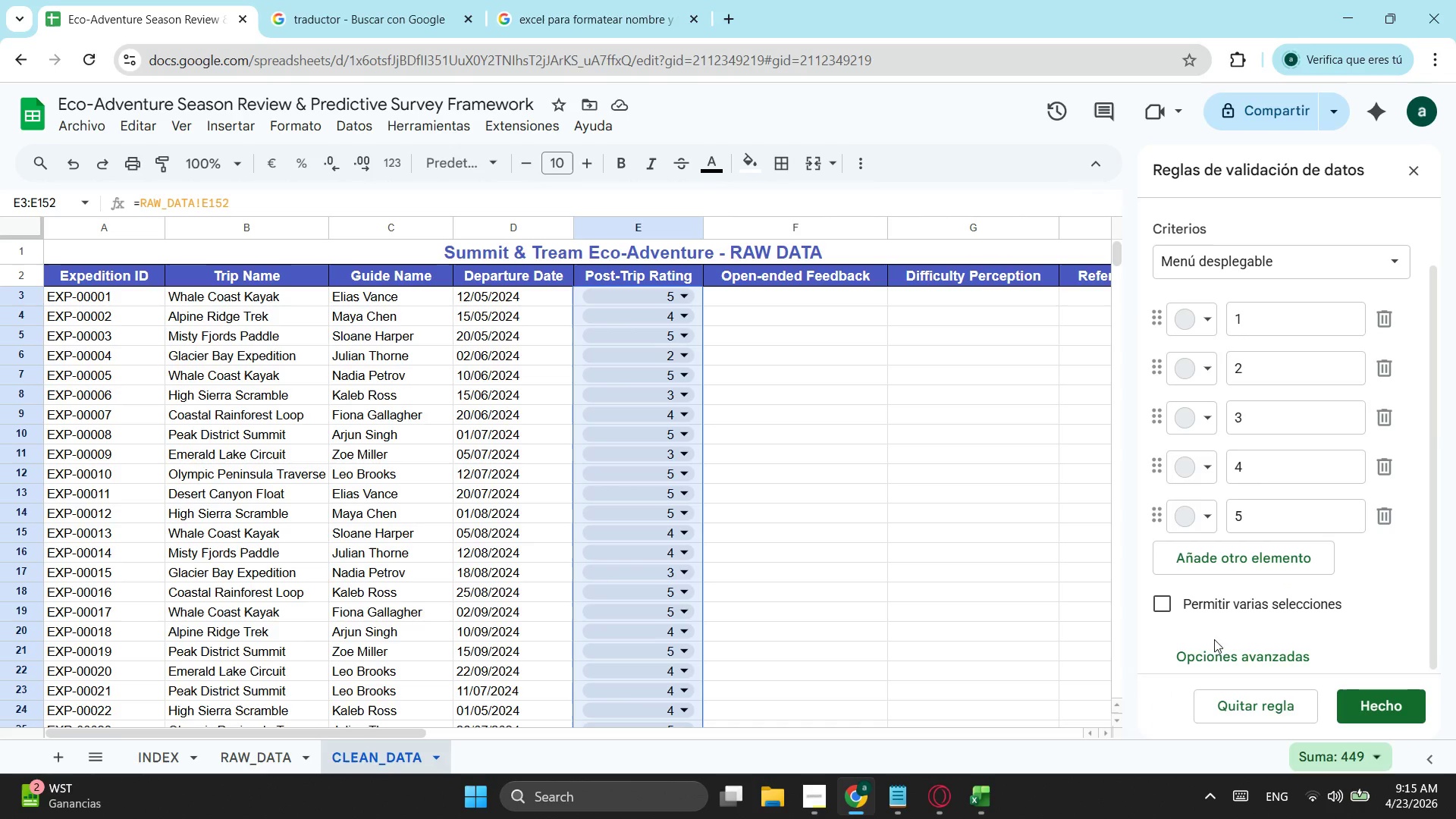 
left_click([1213, 648])
 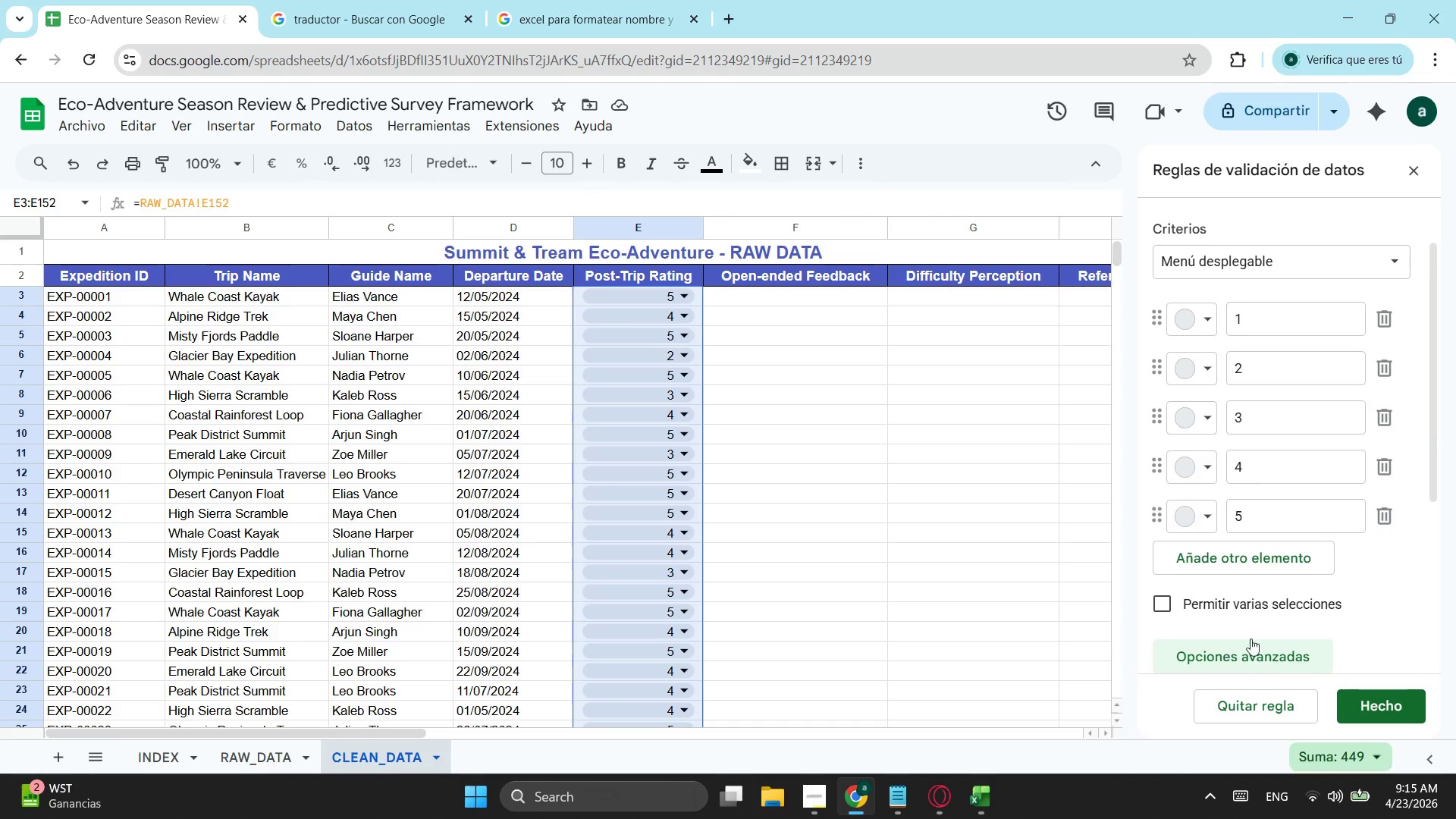 
scroll: coordinate [1326, 623], scroll_direction: down, amount: 2.0
 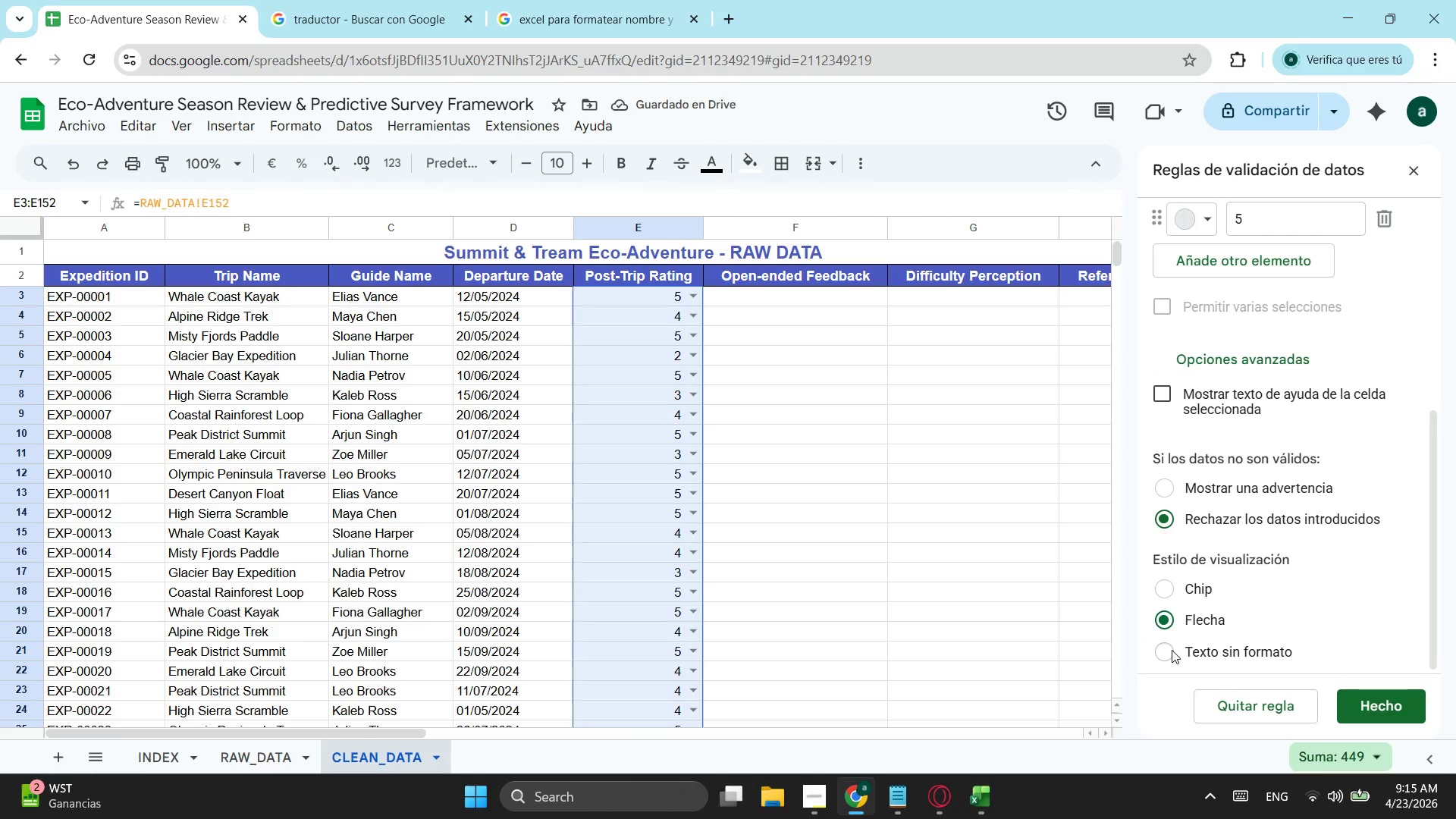 
left_click([1172, 650])
 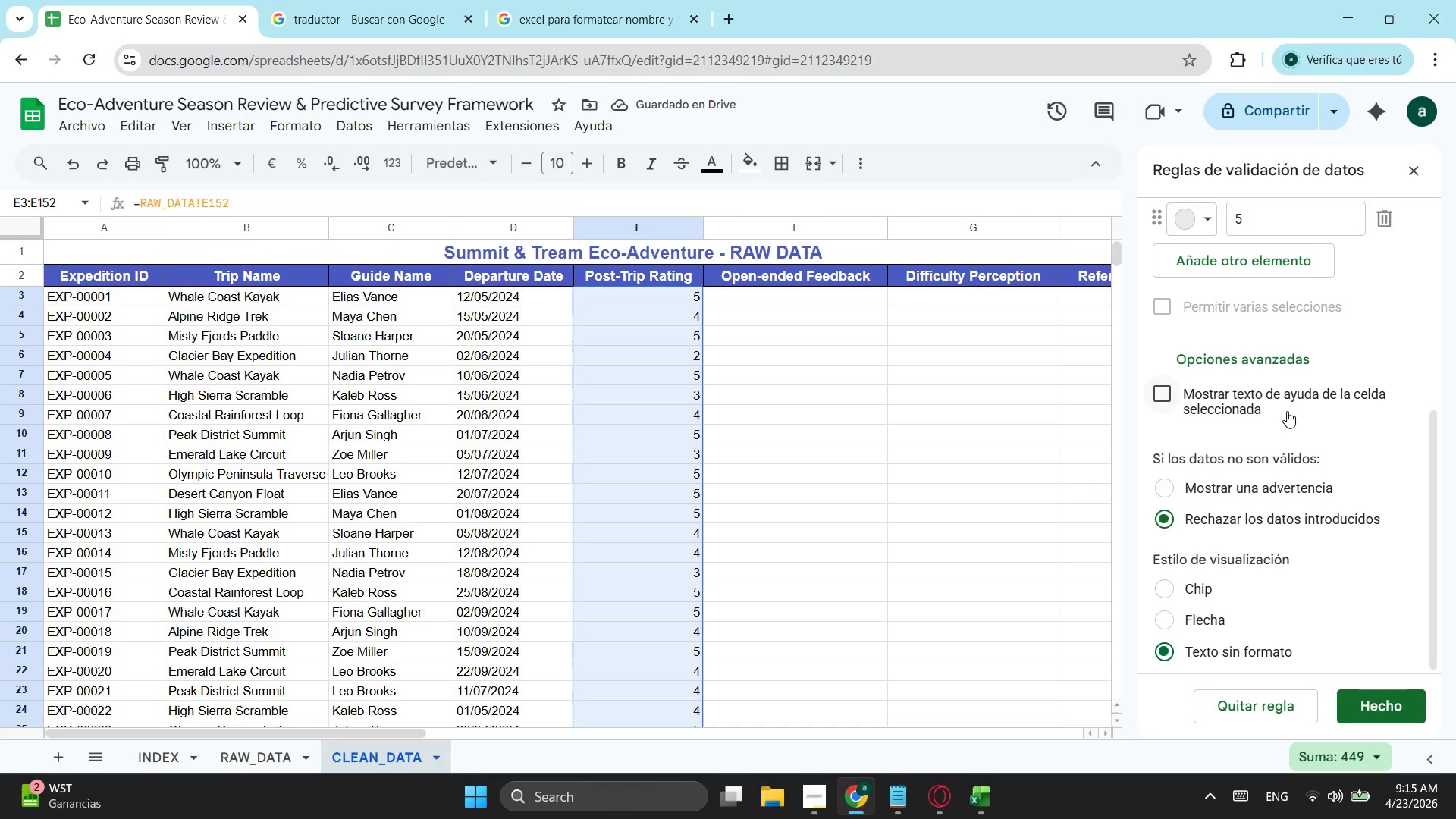 
left_click([1165, 388])
 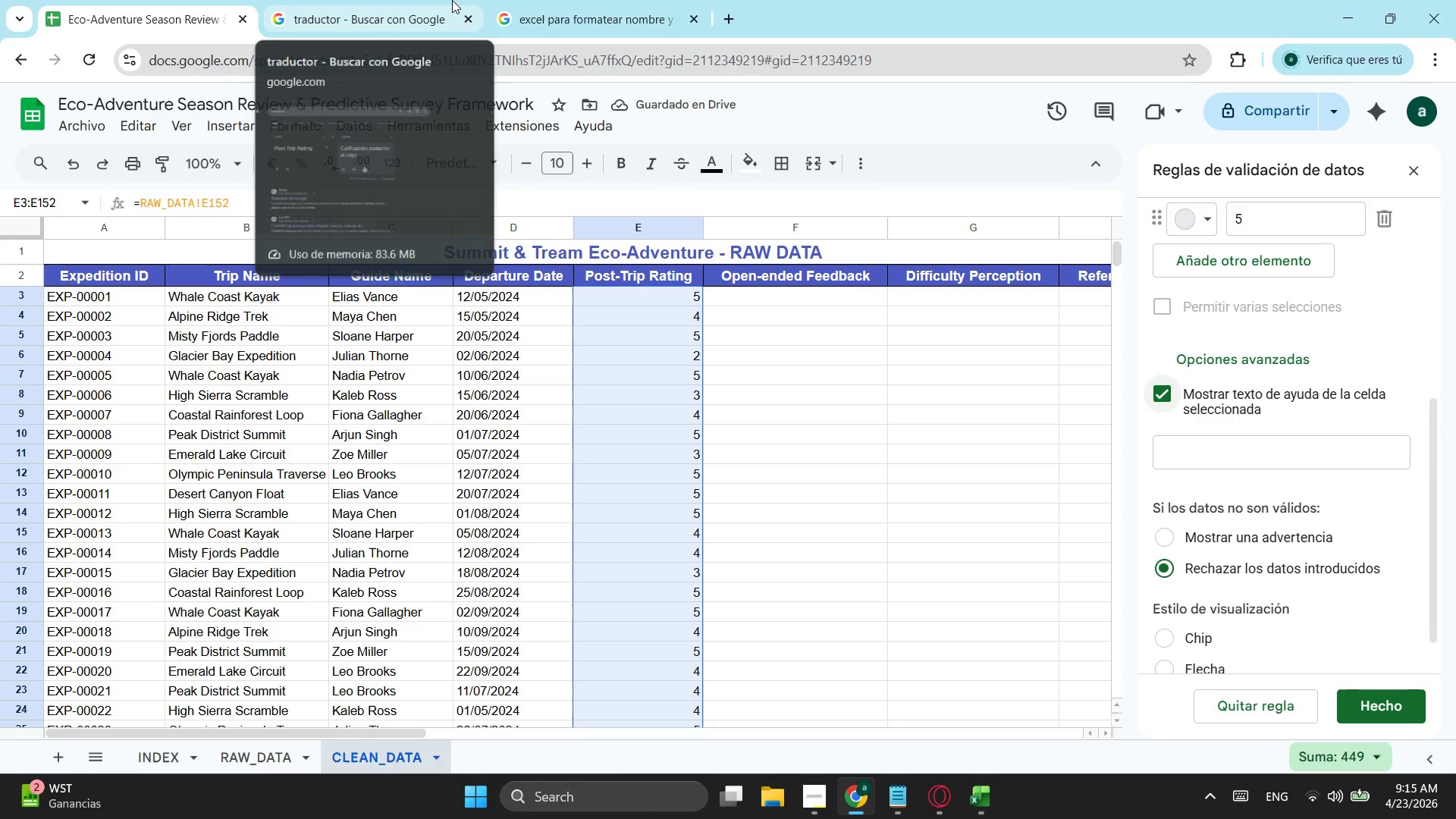 
left_click([368, 0])
 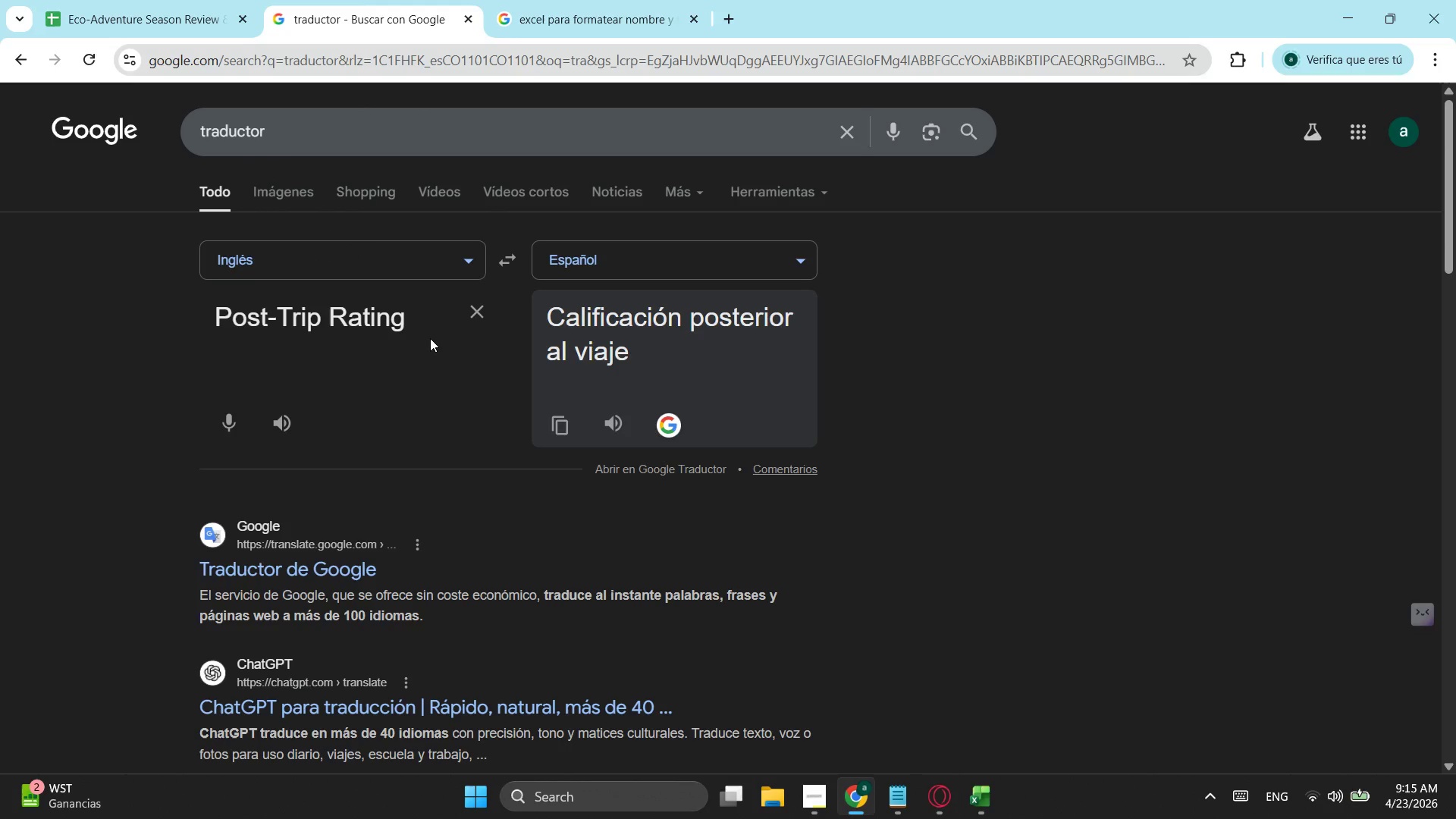 
left_click_drag(start_coordinate=[411, 322], to_coordinate=[0, 324])
 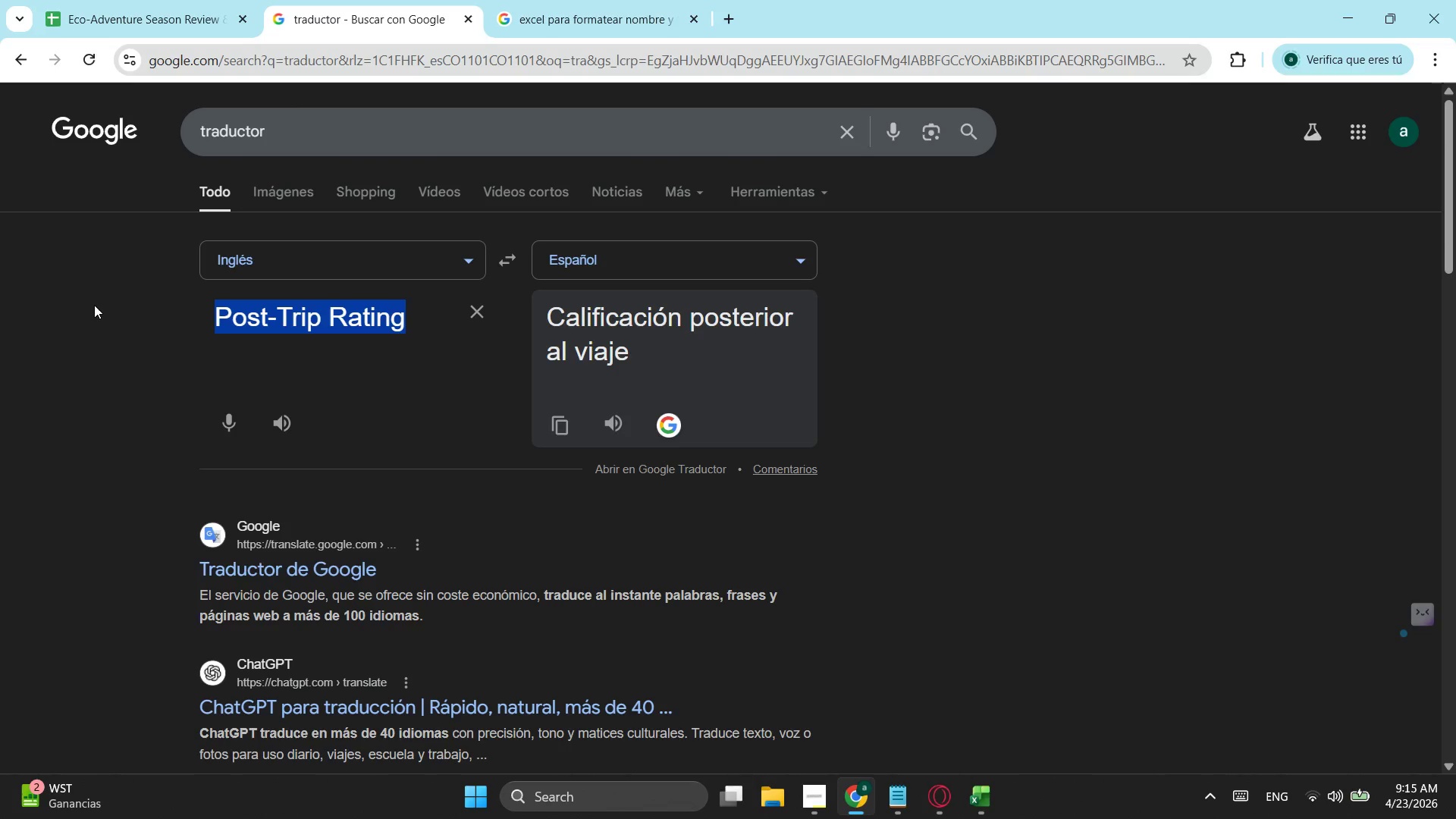 
type(ba)
key(Backspace)
key(Backspace)
type(valores de uno )
key(Backspace)
key(Backspace)
key(Backspace)
key(Backspace)
type(1 a 5)
 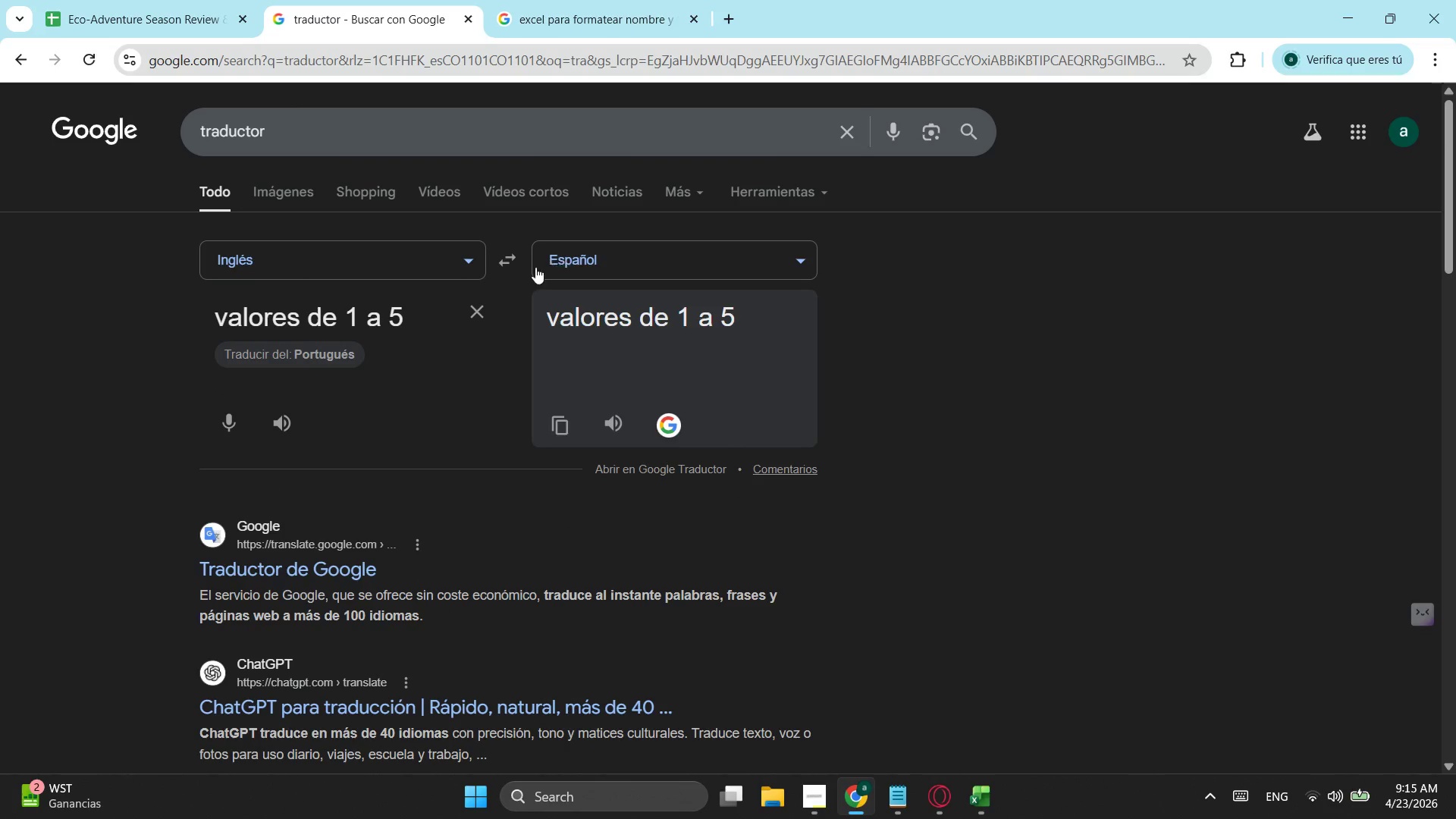 
left_click([513, 258])
 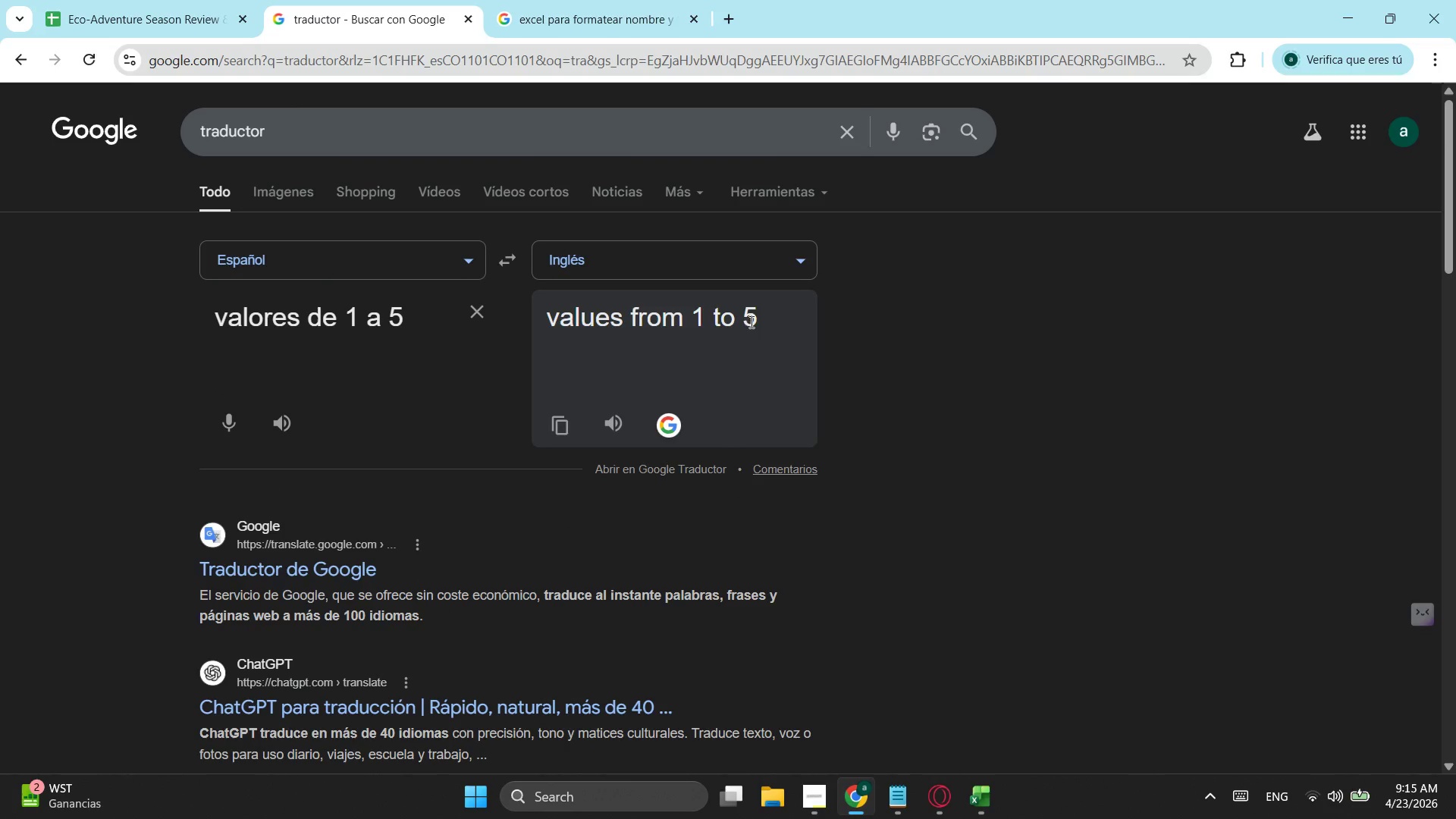 
left_click_drag(start_coordinate=[760, 315], to_coordinate=[513, 327])
 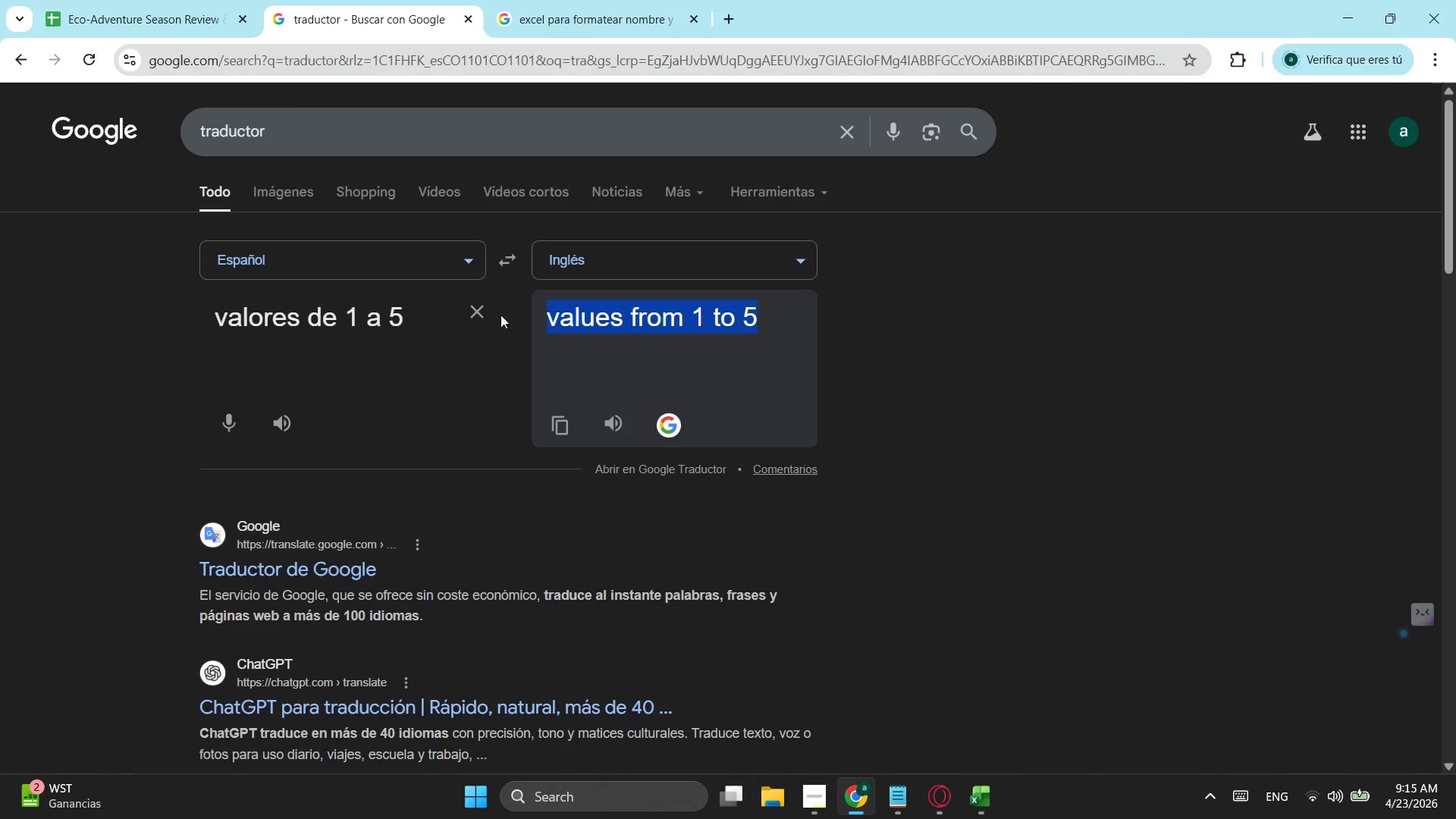 
key(Control+ControlLeft)
 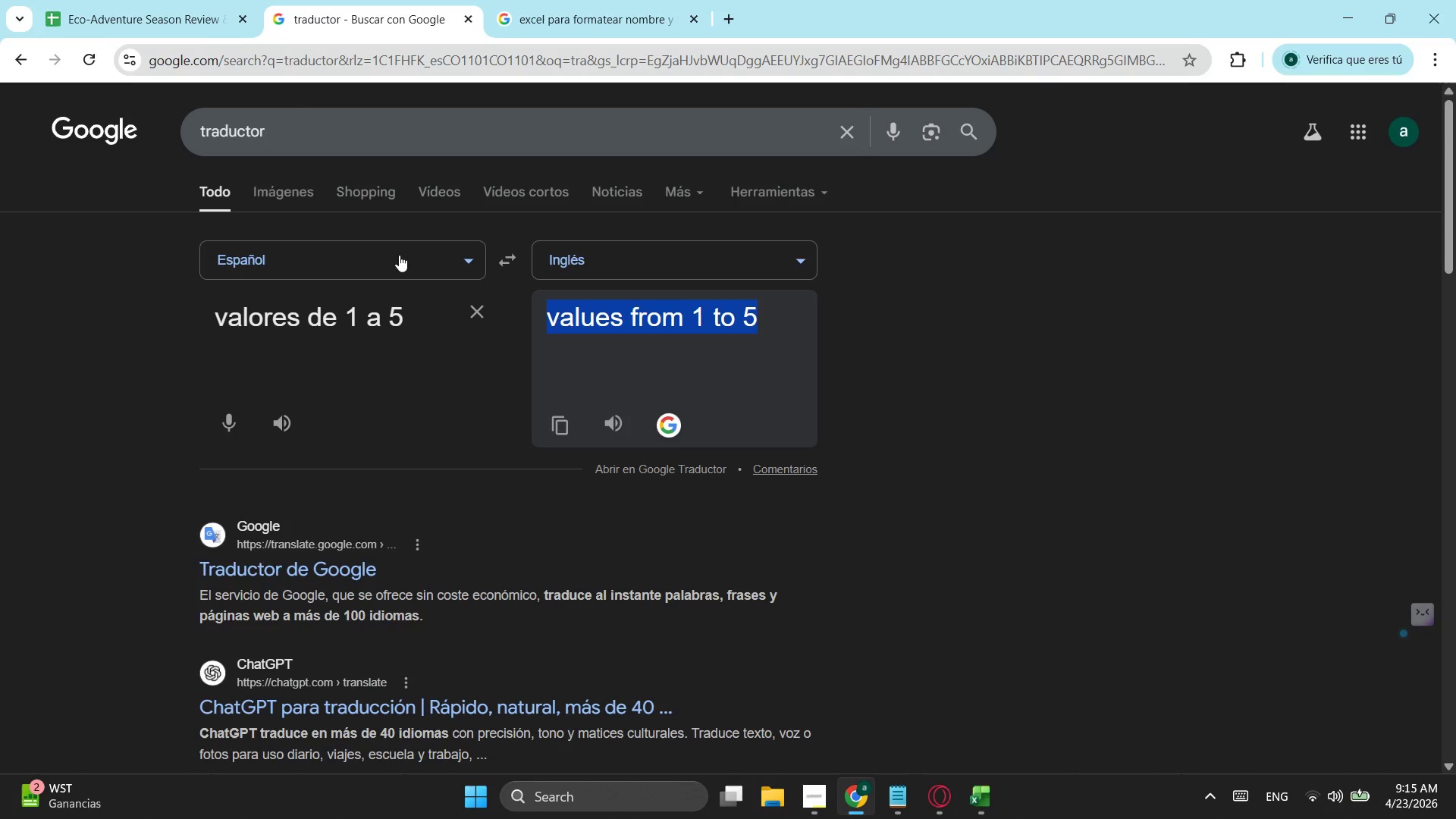 
key(Control+C)
 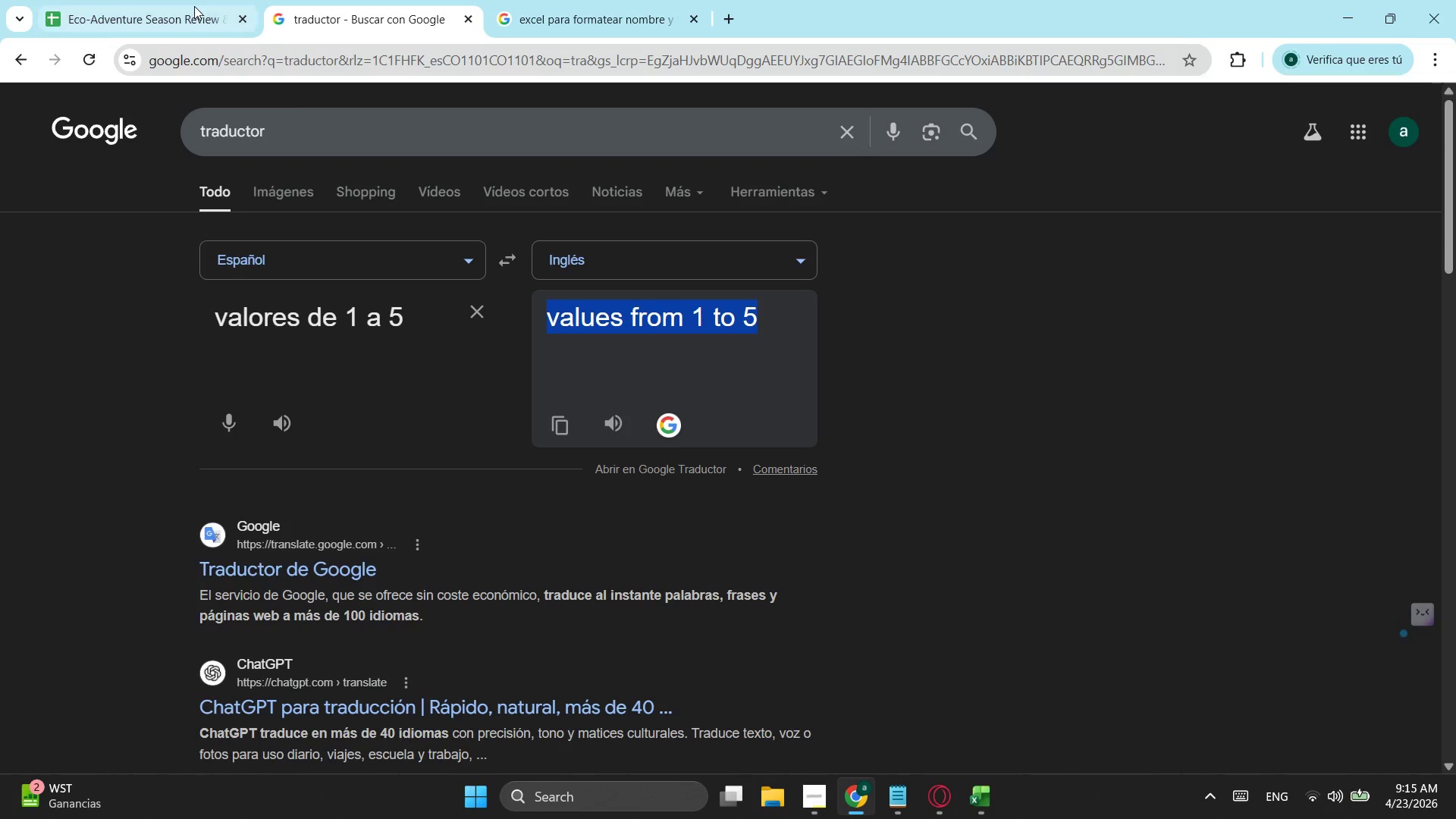 
left_click([193, 5])
 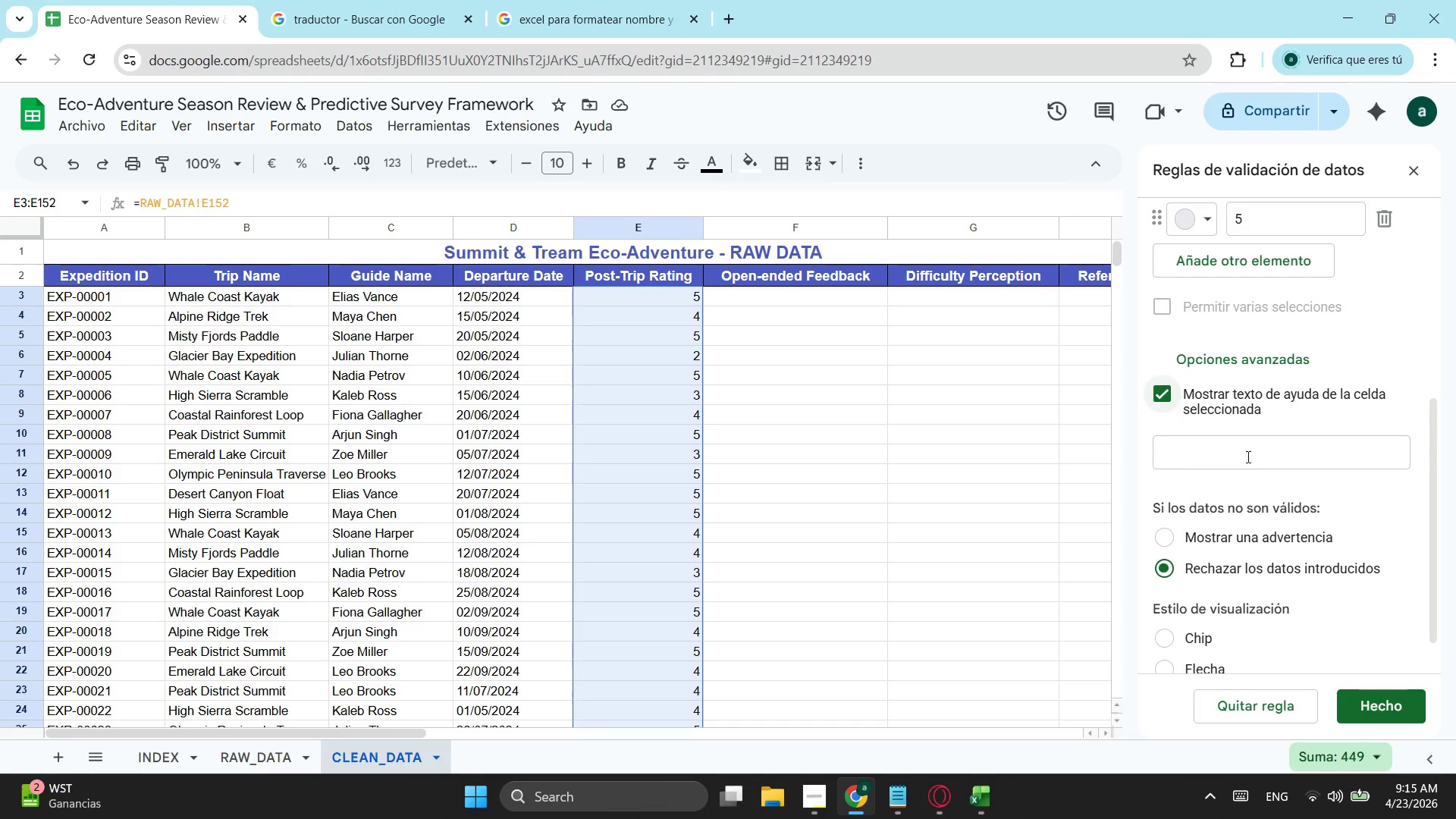 
left_click([1234, 448])
 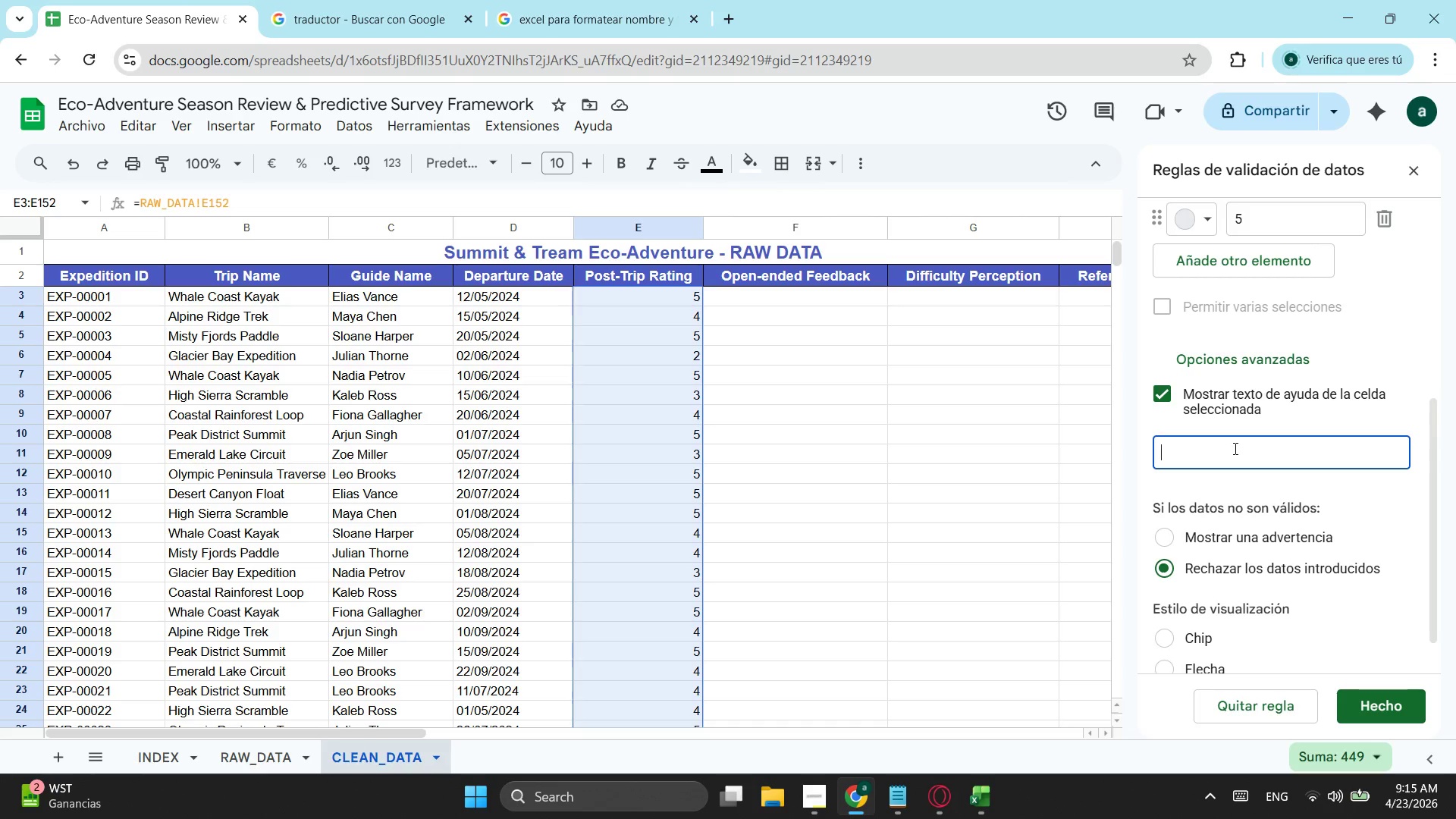 
key(Control+ControlLeft)
 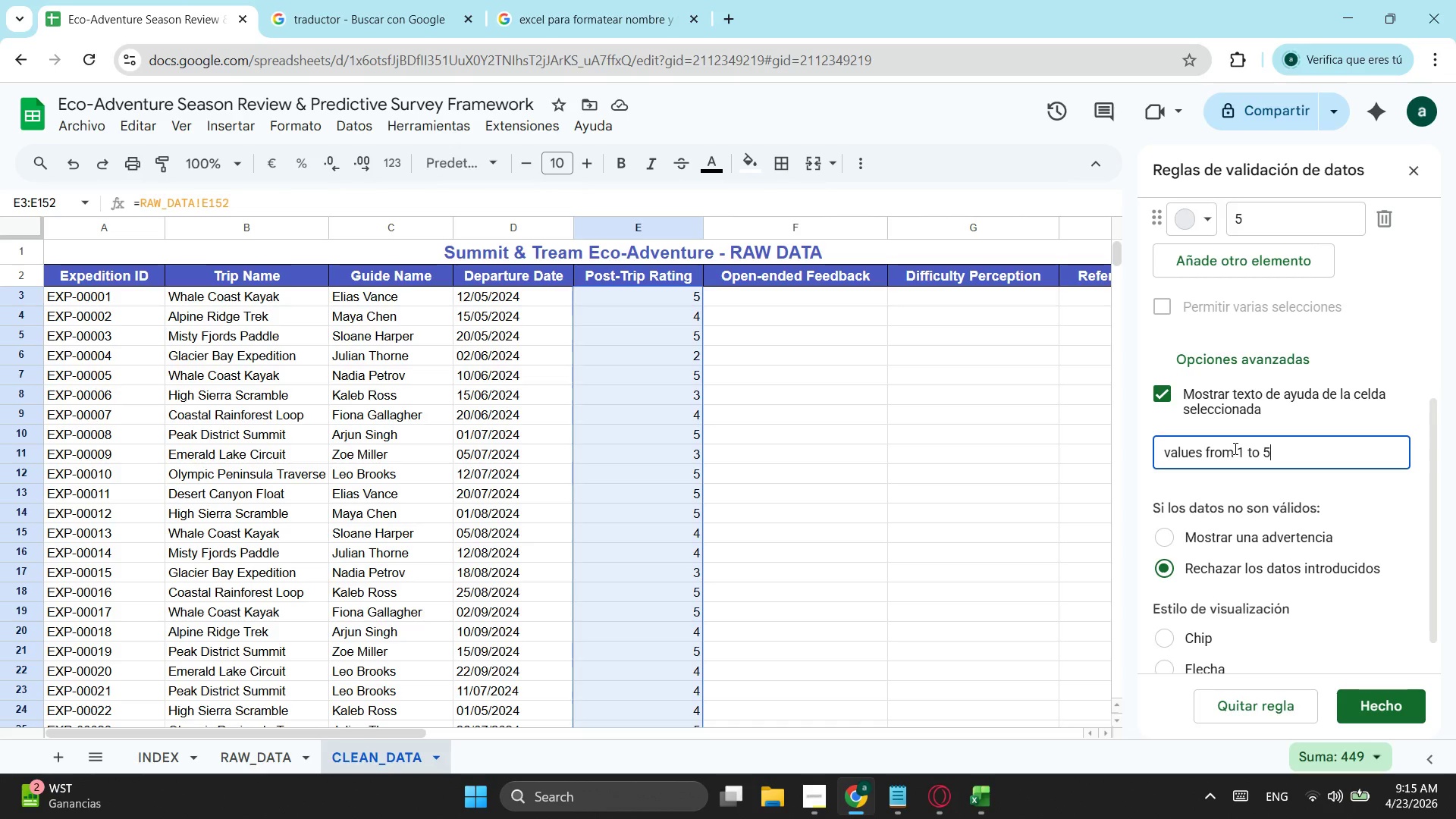 
key(Control+V)
 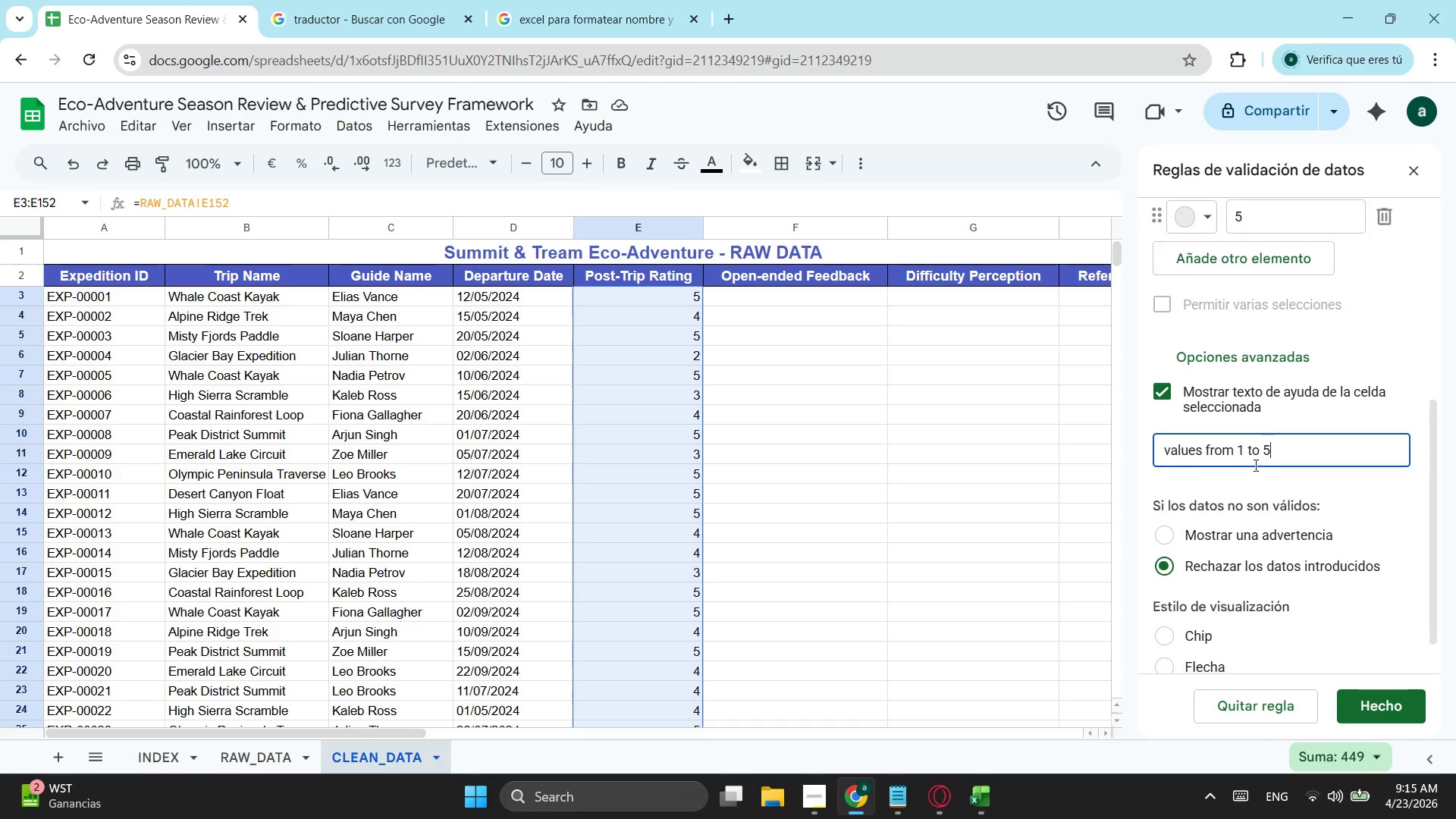 
scroll: coordinate [1275, 497], scroll_direction: down, amount: 3.0
 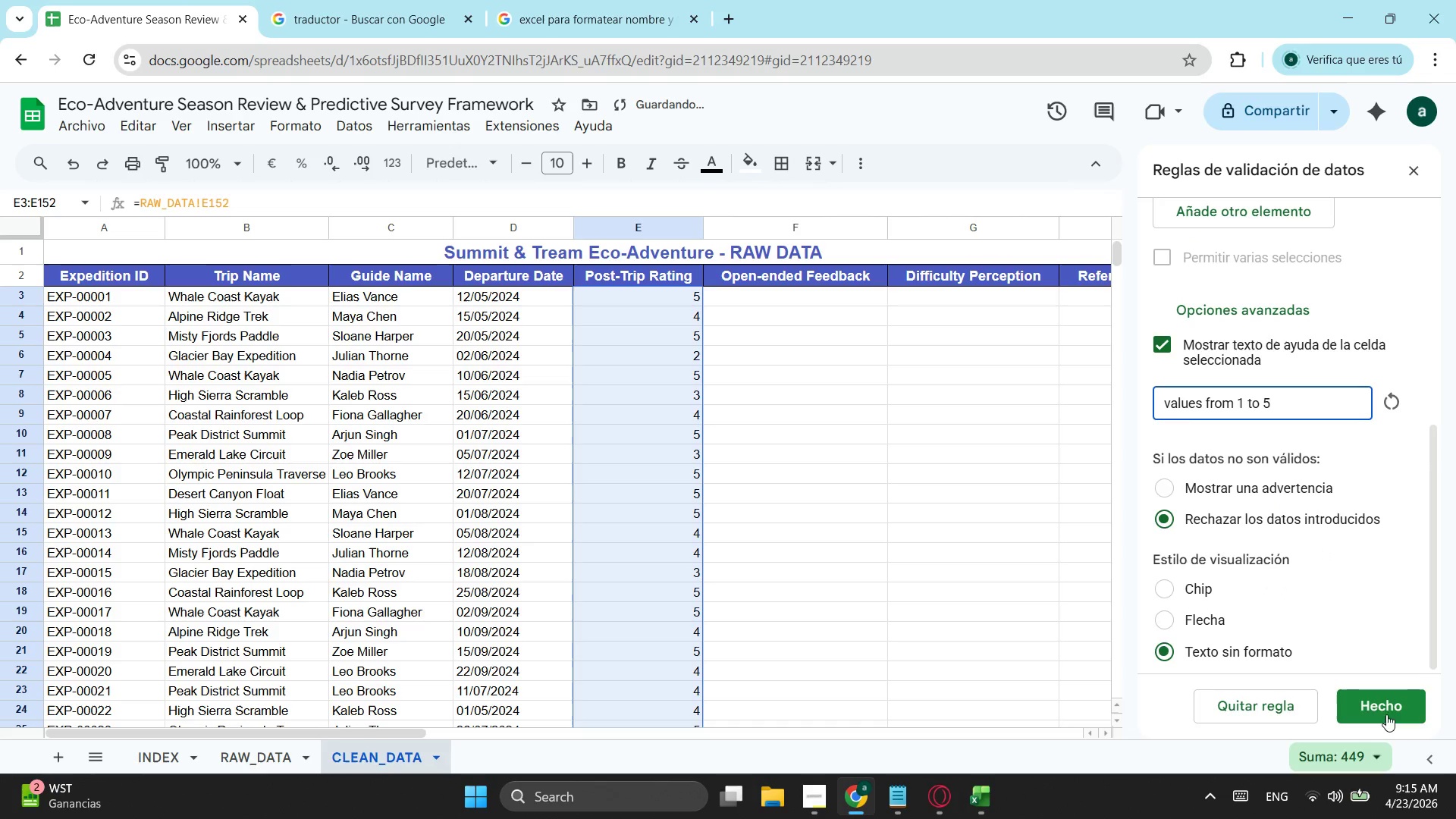 
left_click([1389, 704])
 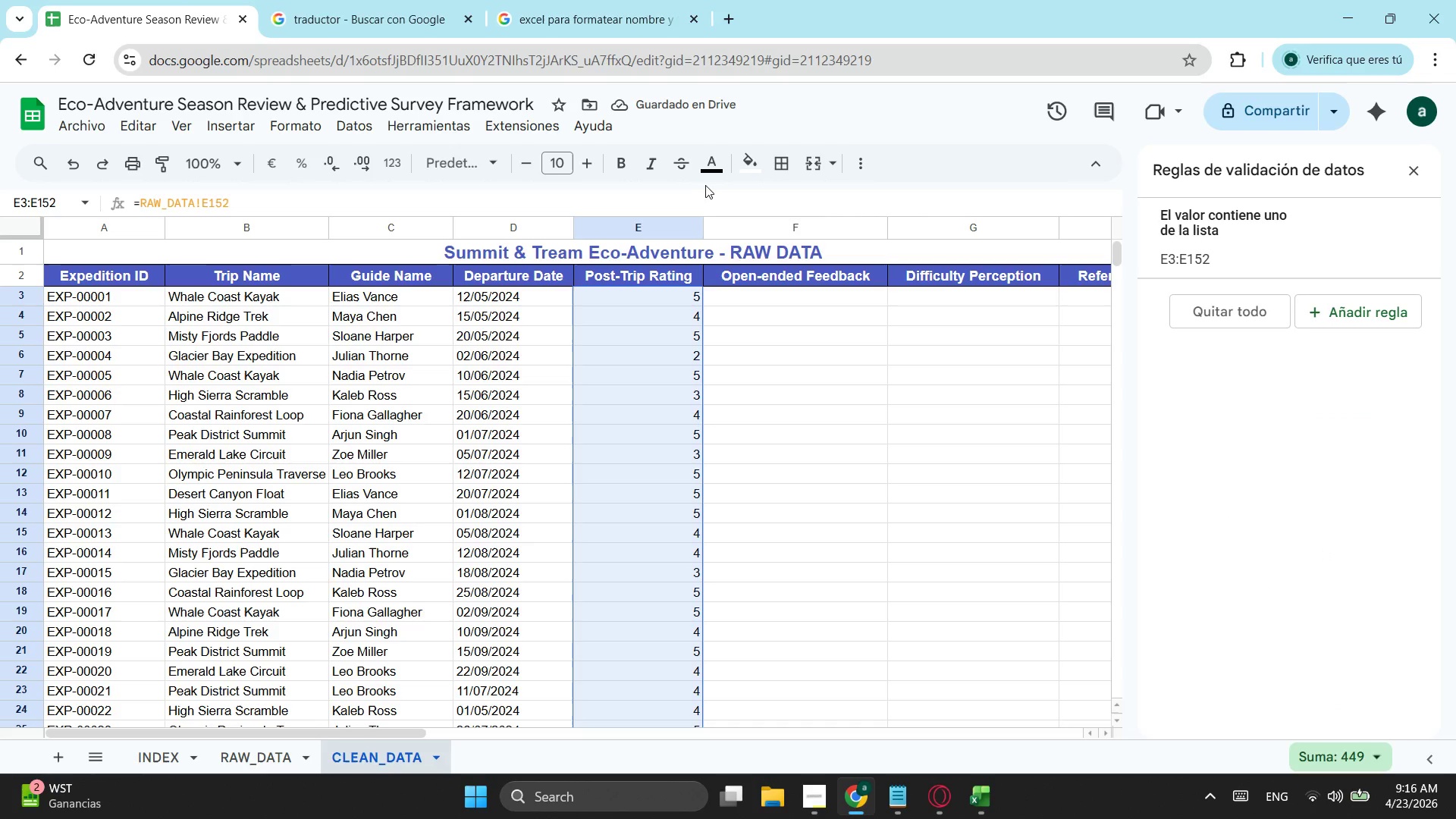 
left_click_drag(start_coordinate=[701, 228], to_coordinate=[686, 231])
 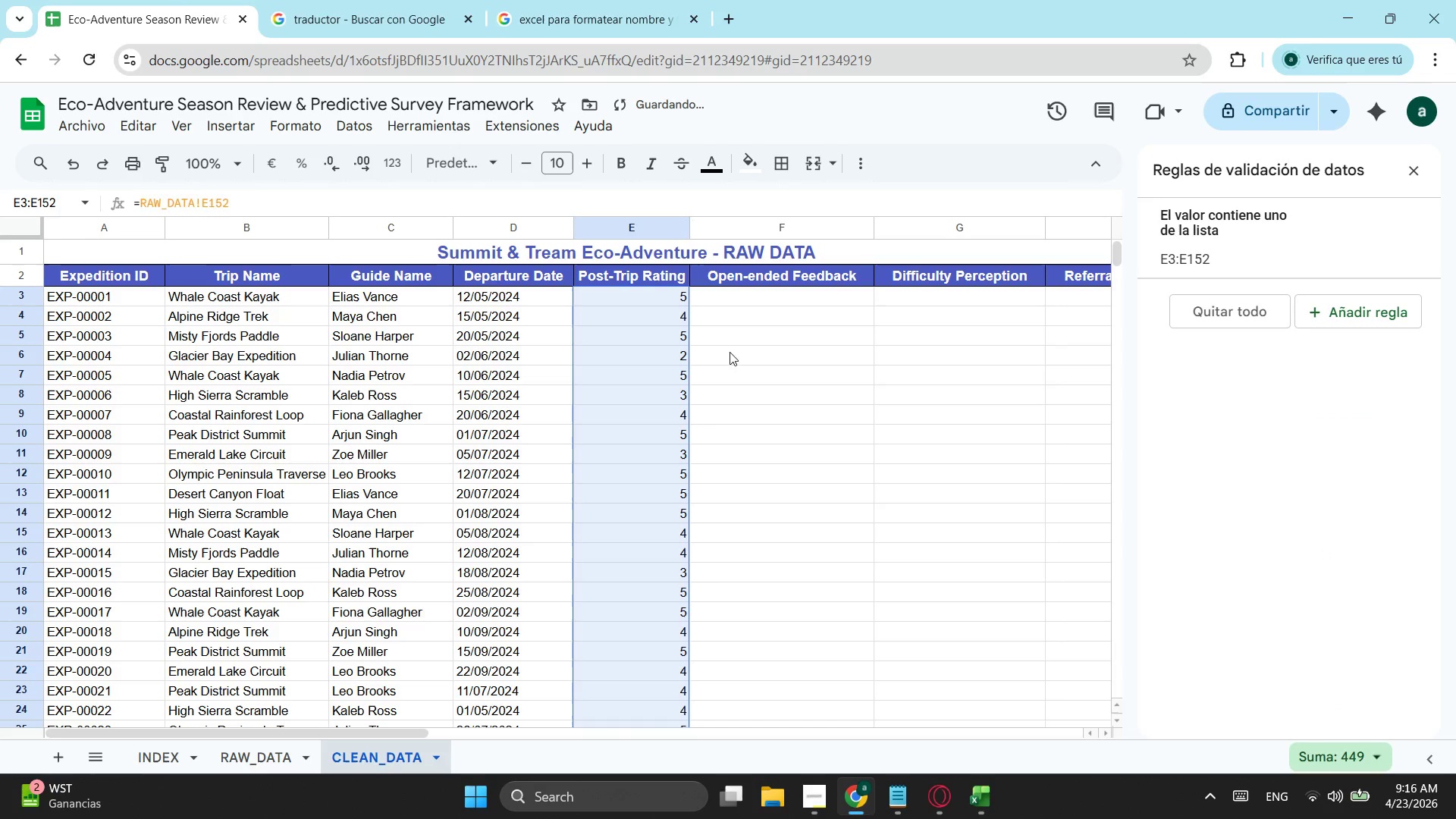 
left_click([734, 361])
 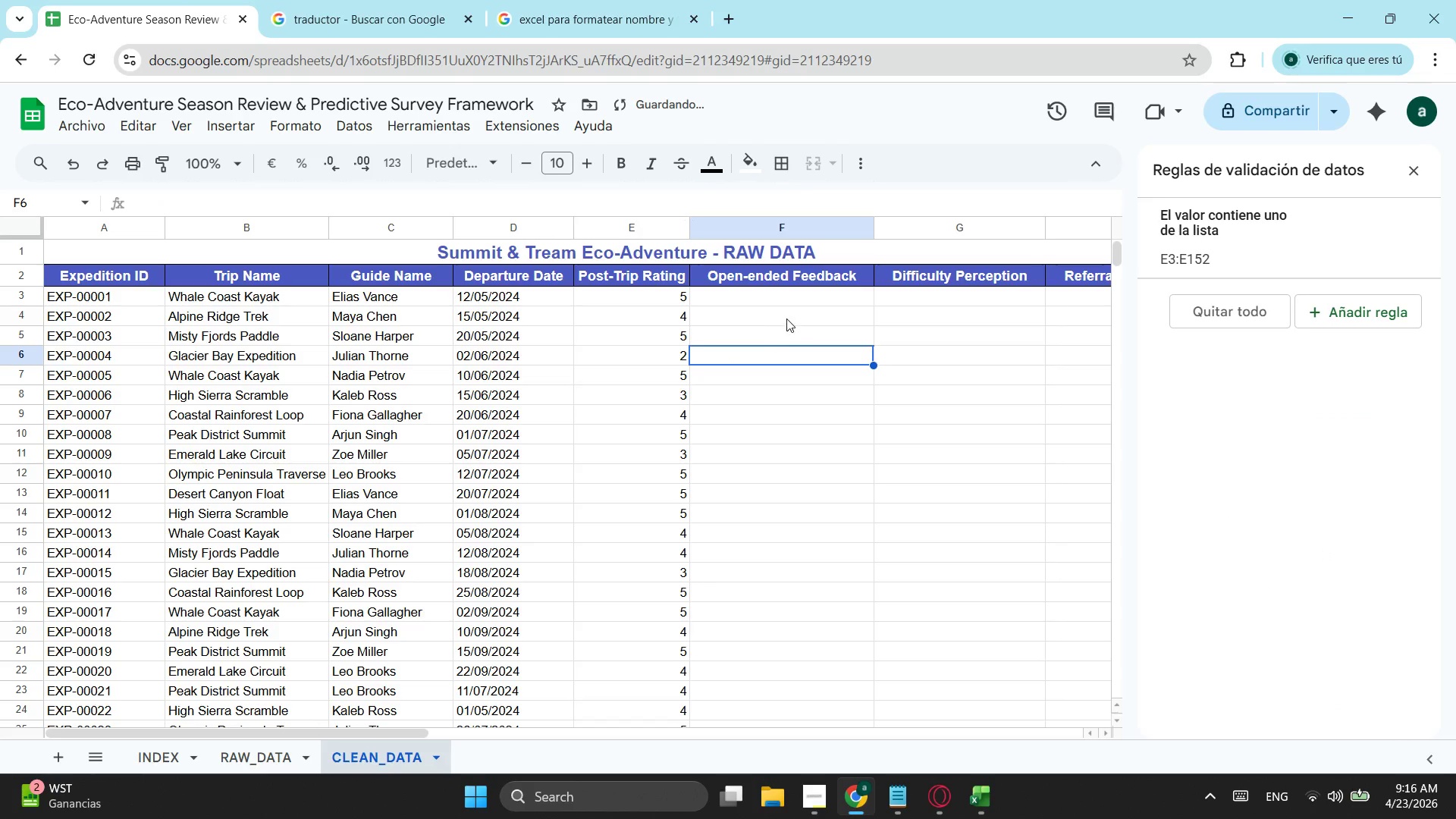 
left_click([799, 303])
 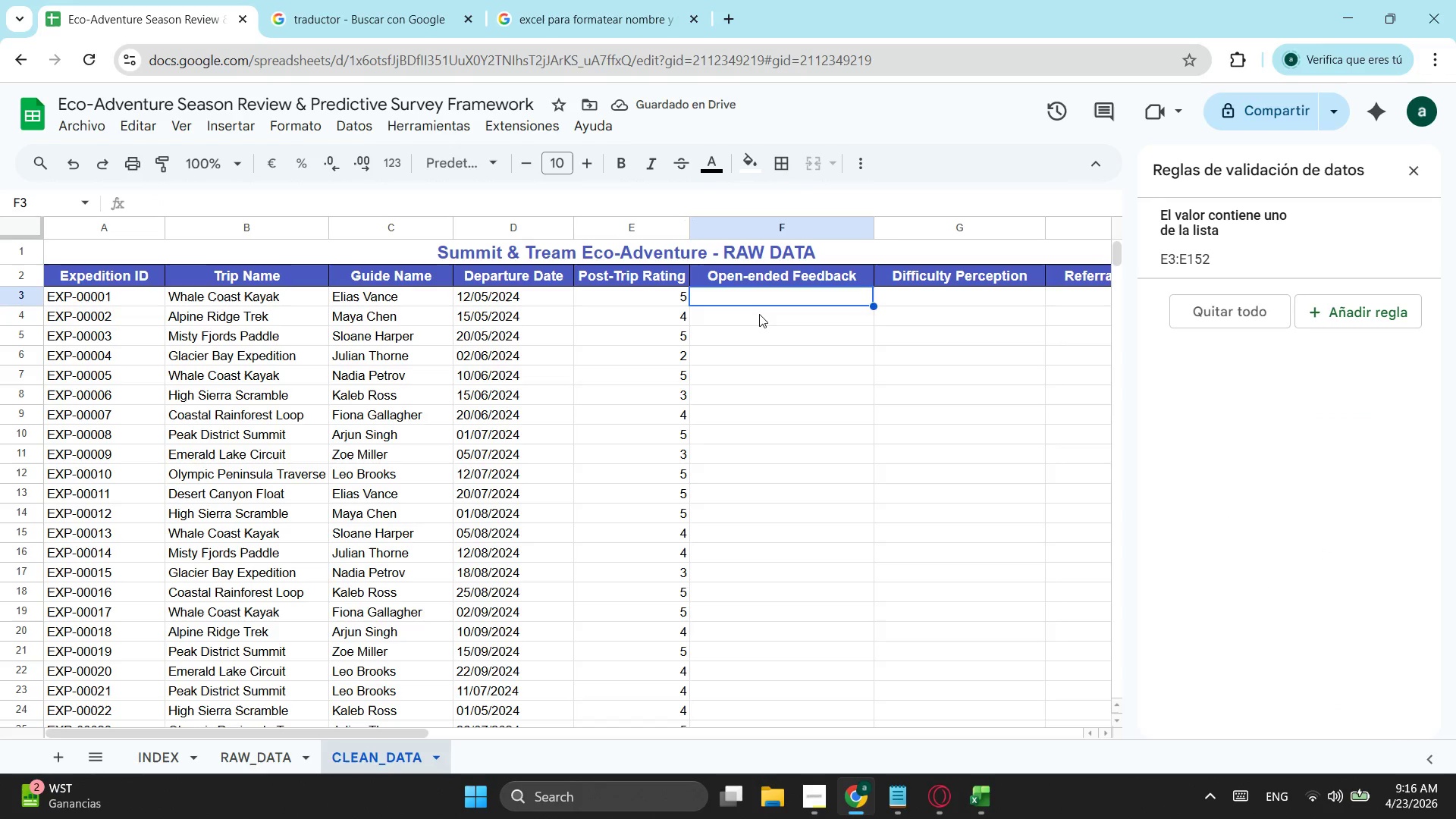 
wait(8.25)
 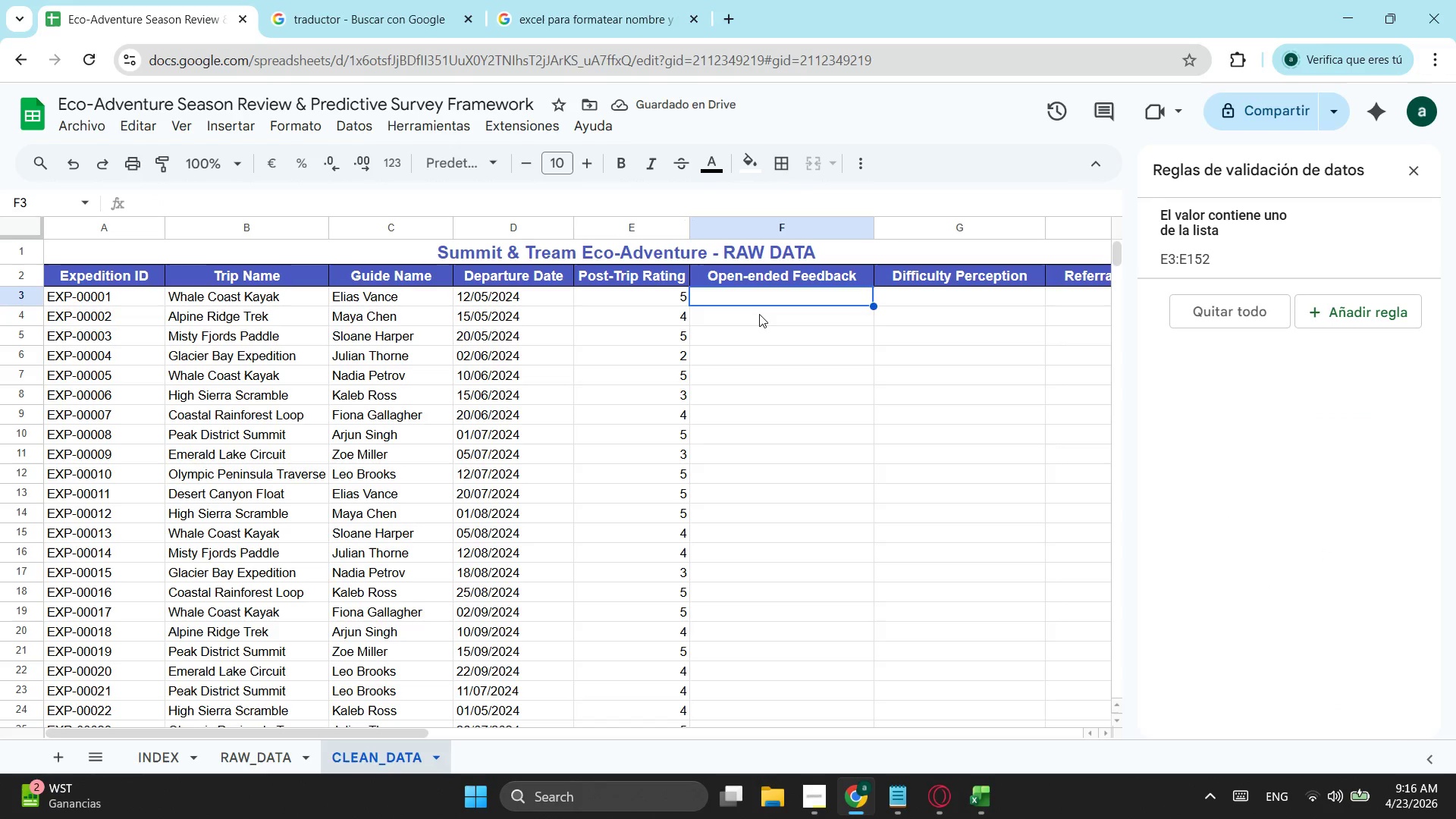 
left_click([228, 758])
 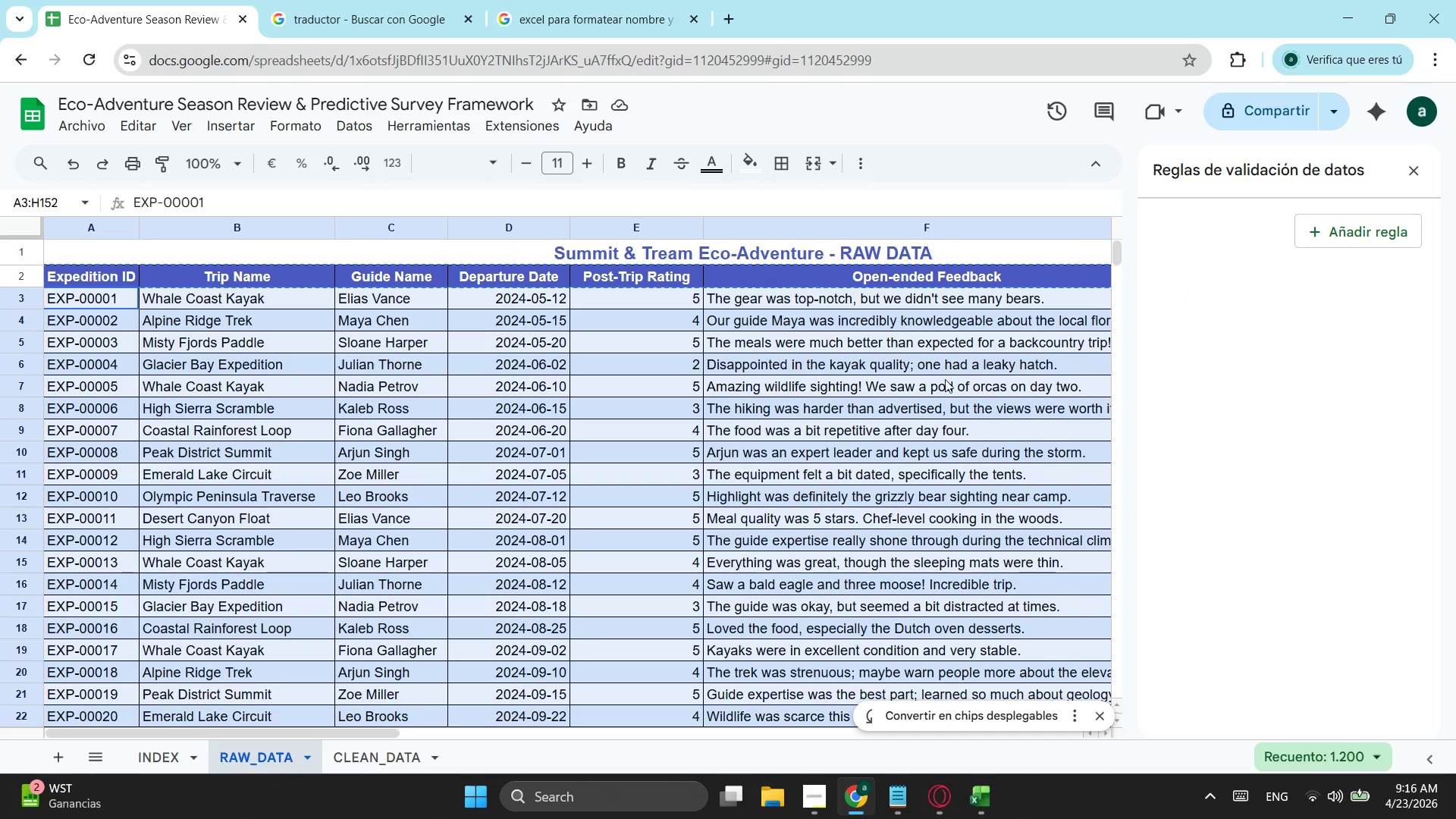 
scroll: coordinate [780, 557], scroll_direction: up, amount: 2.0
 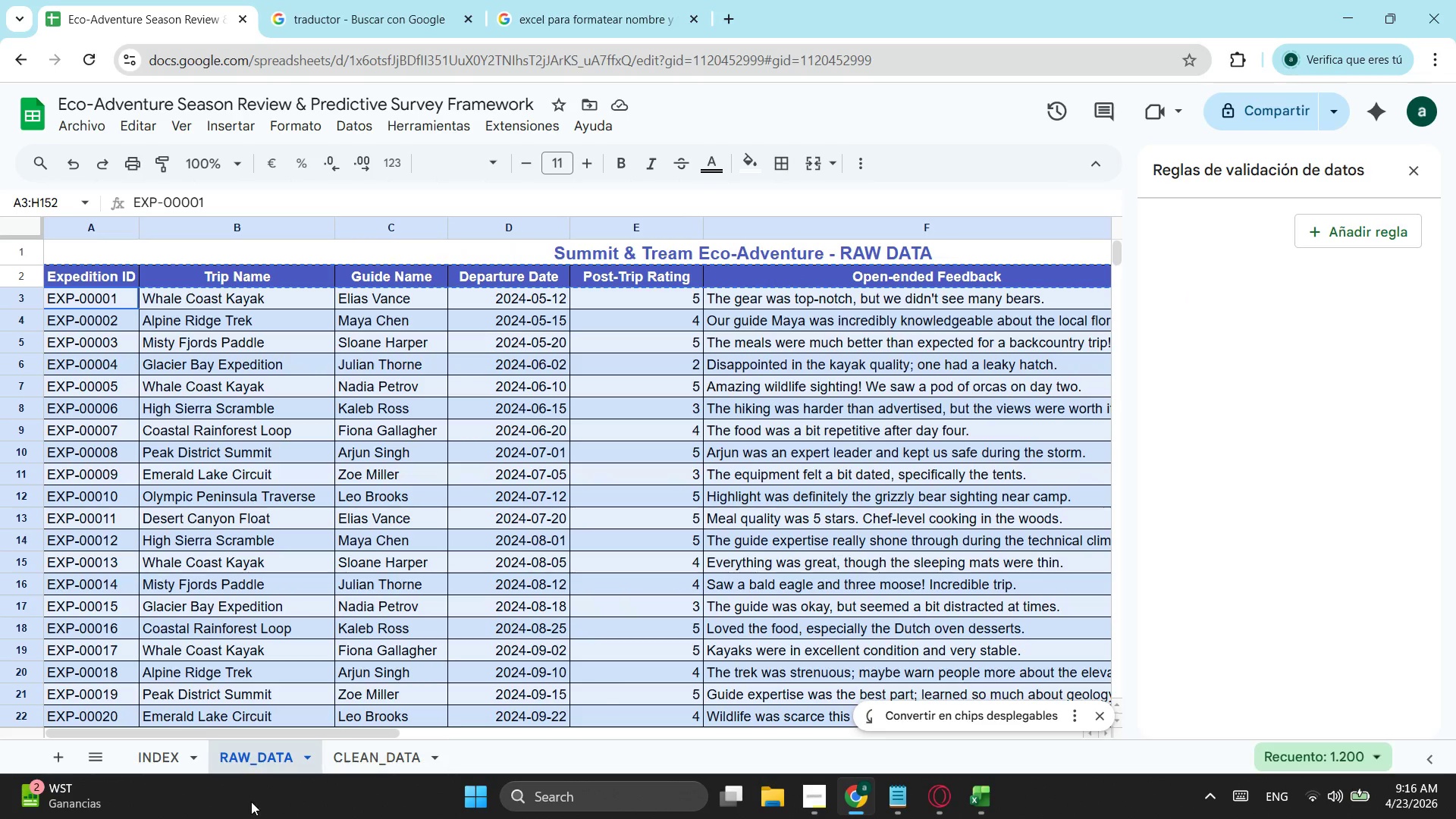 
left_click([388, 751])
 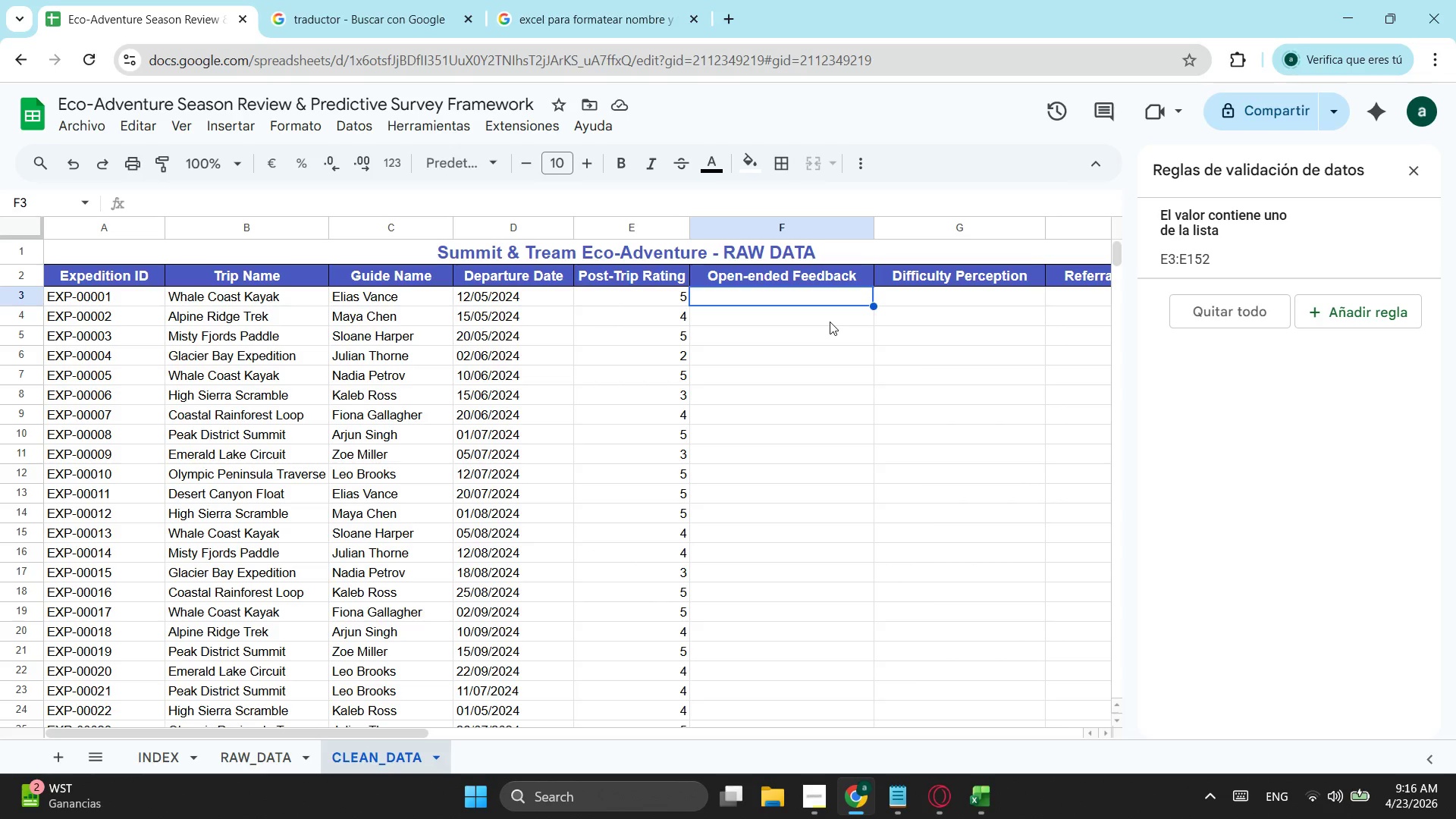 
key(Equal)
 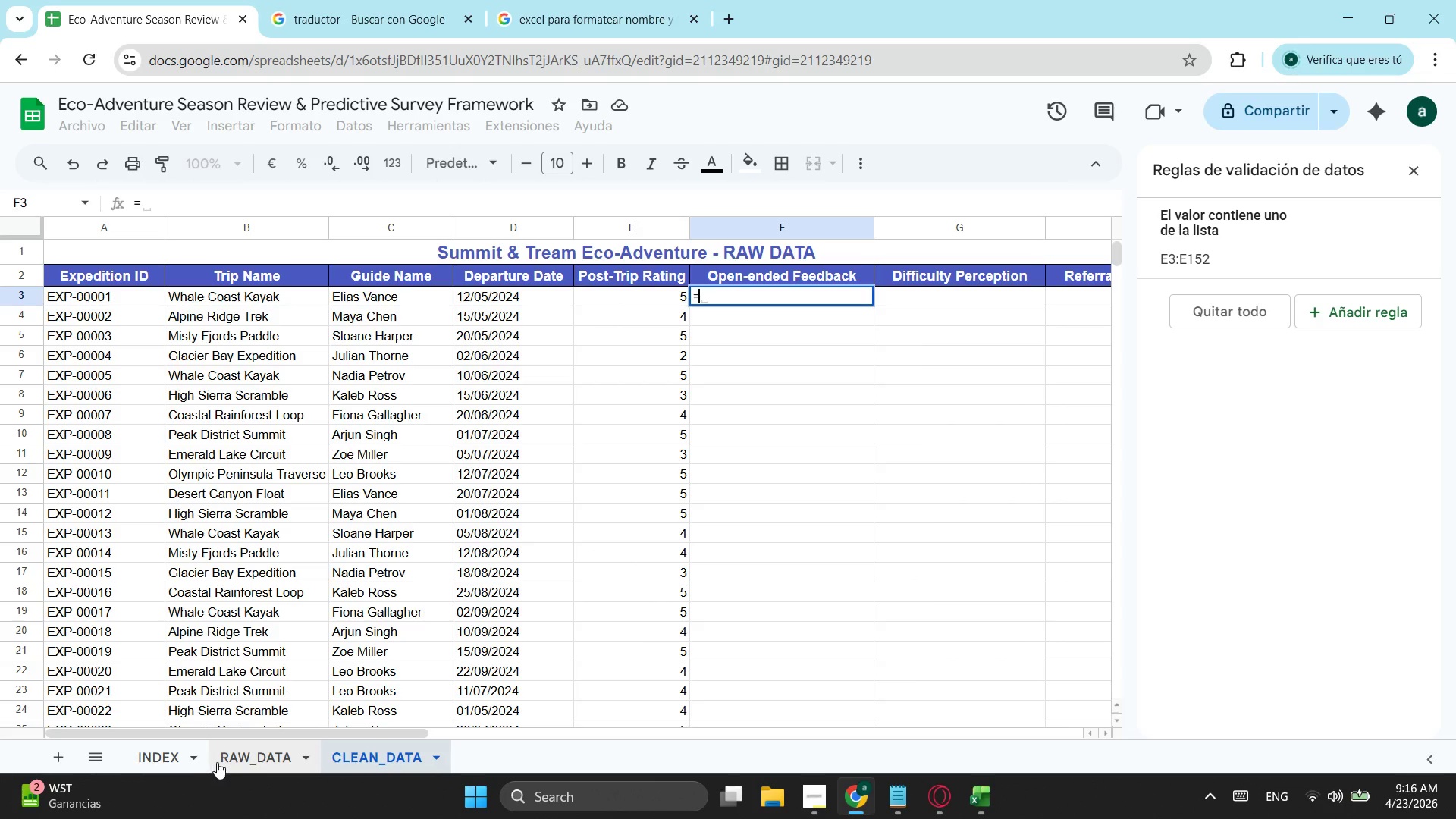 
left_click([231, 753])
 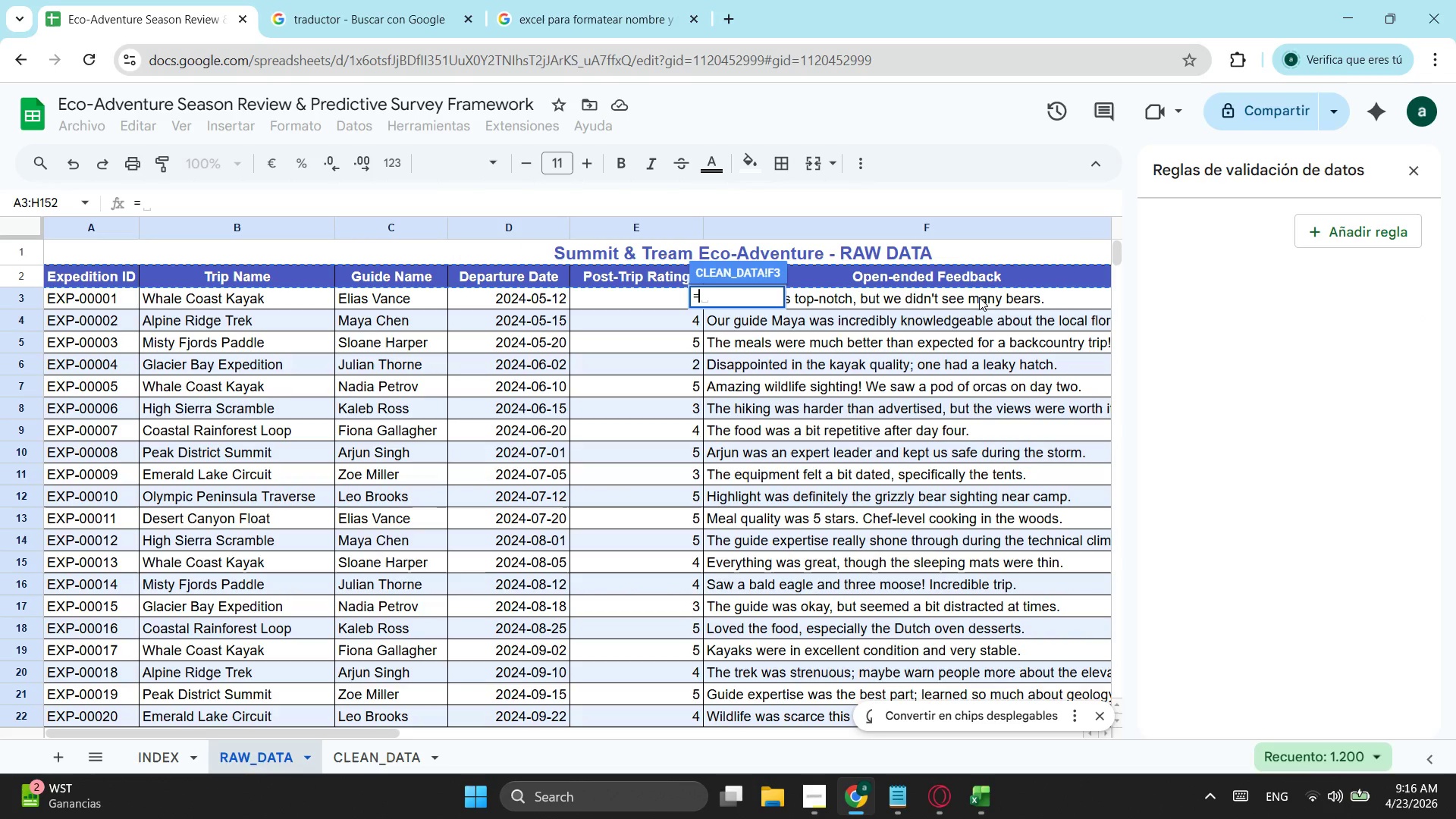 
left_click([969, 300])
 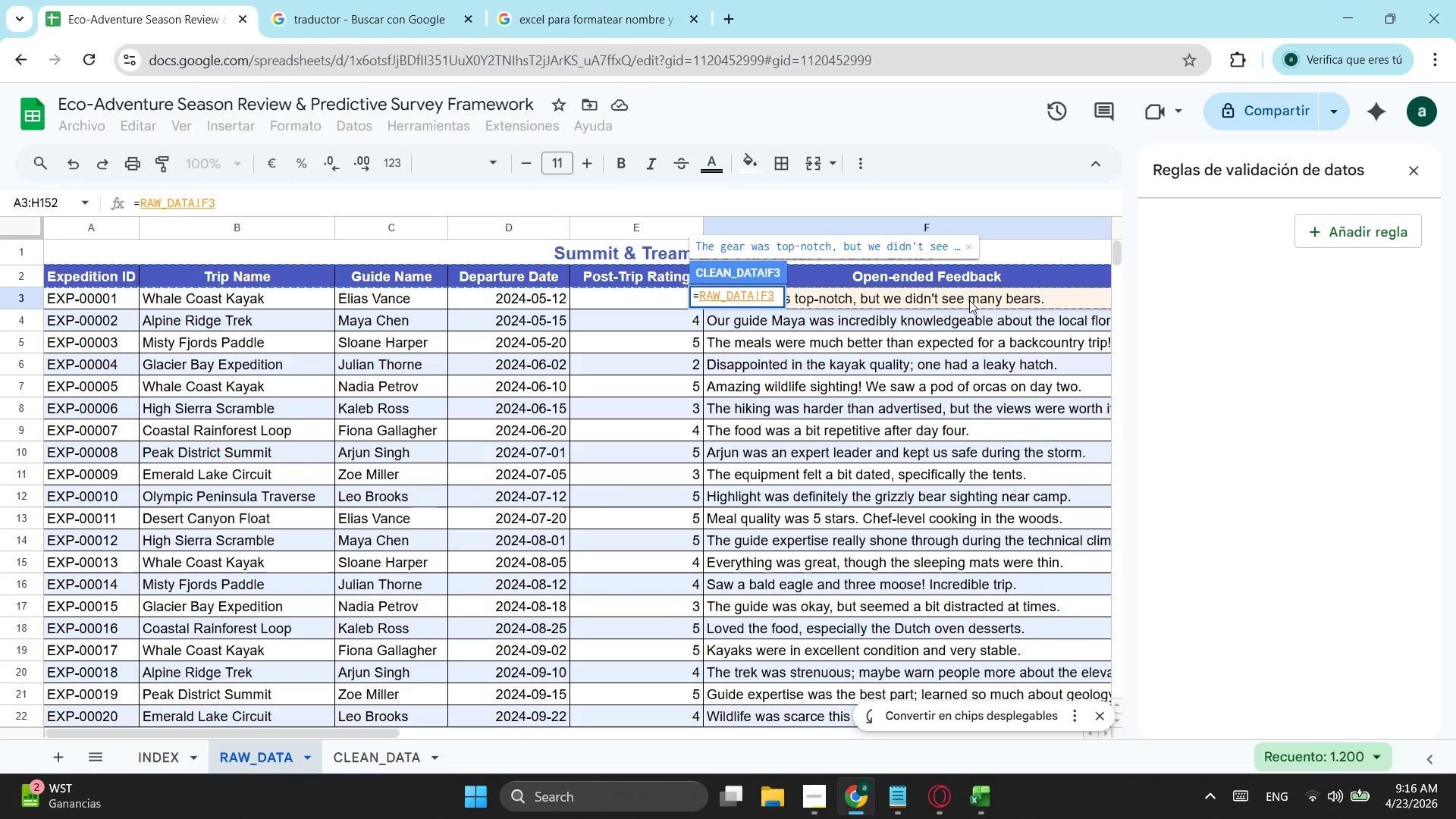 
key(Enter)
 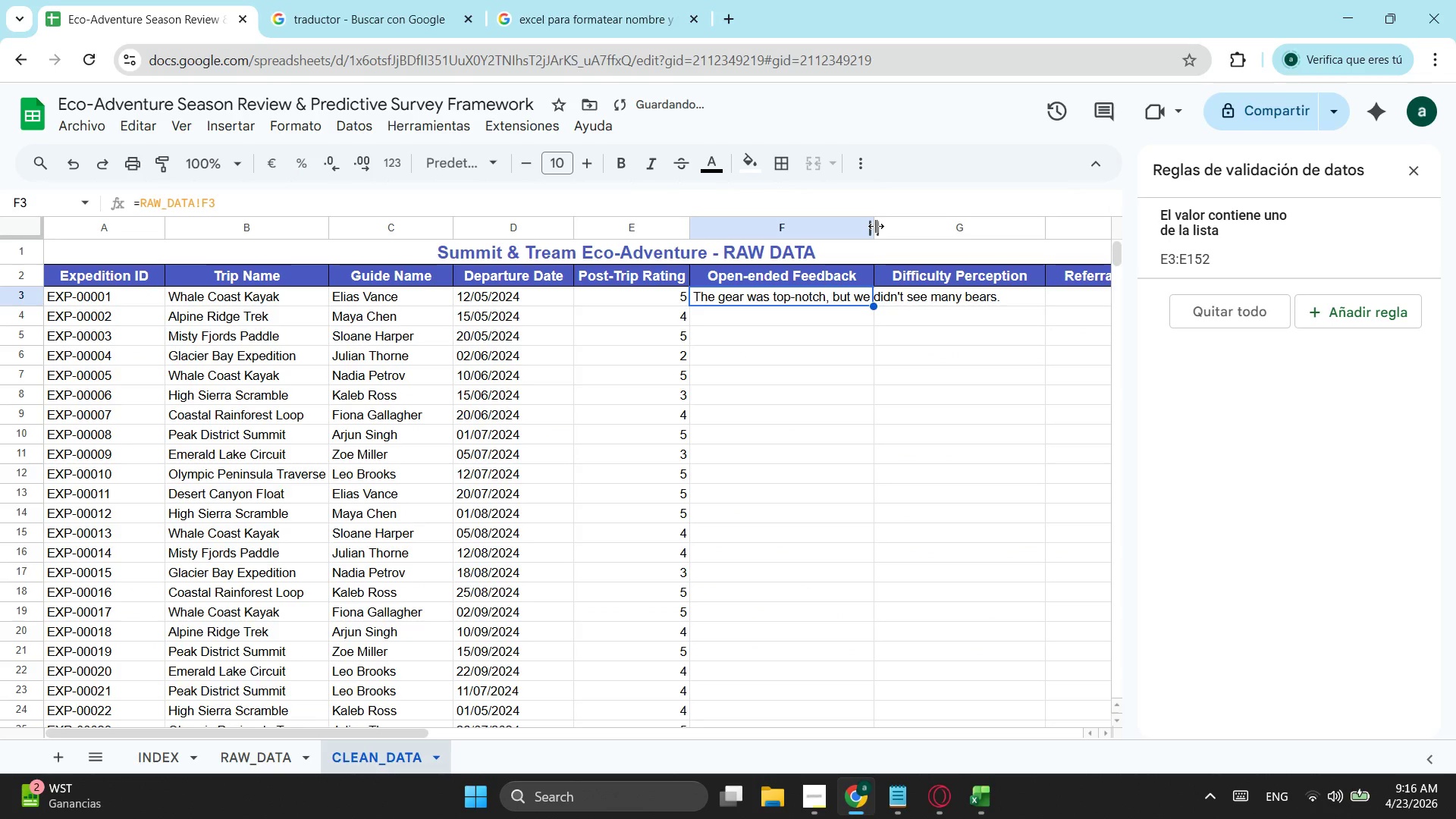 
left_click_drag(start_coordinate=[876, 226], to_coordinate=[1012, 212])
 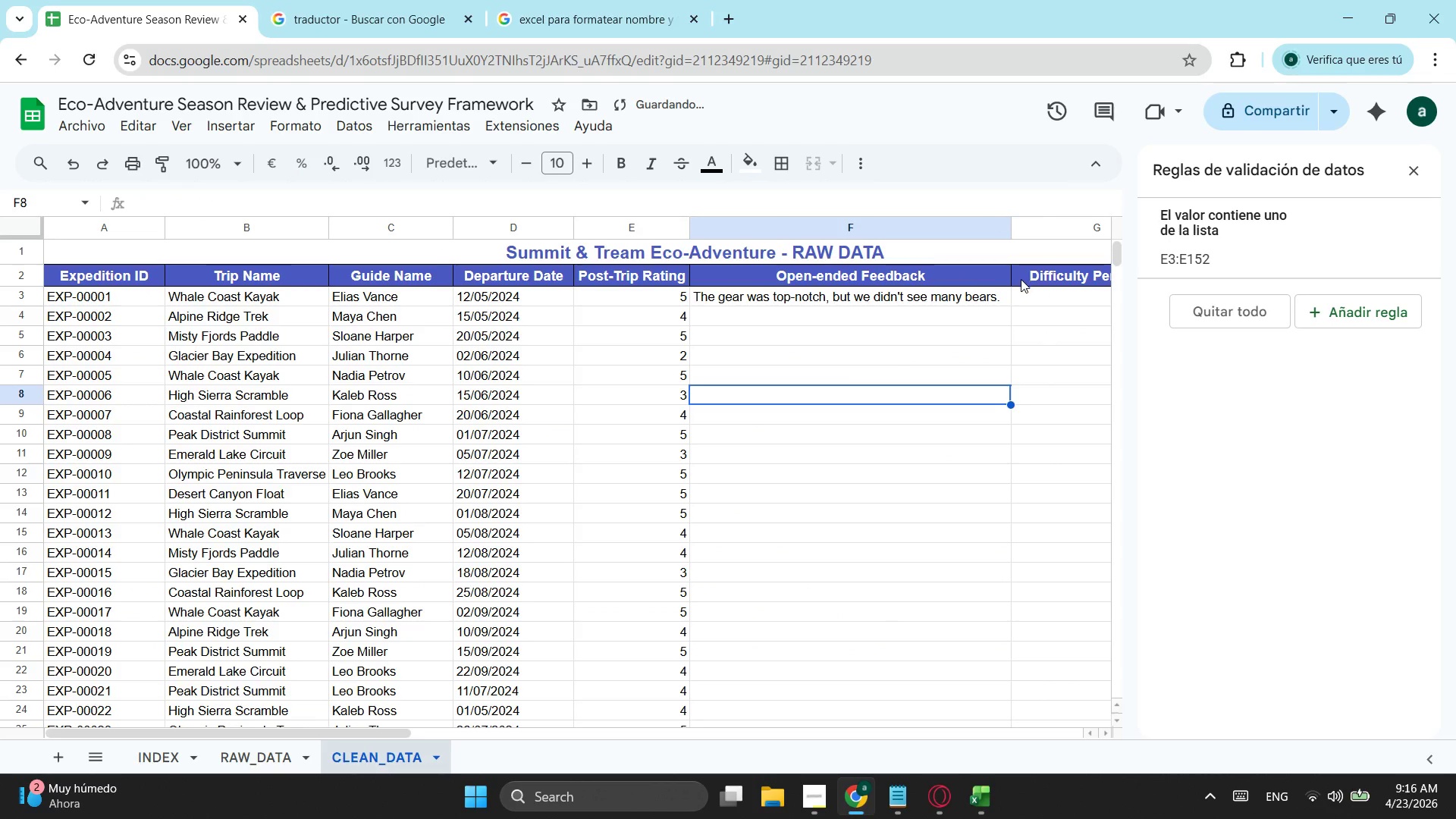 
left_click([990, 297])
 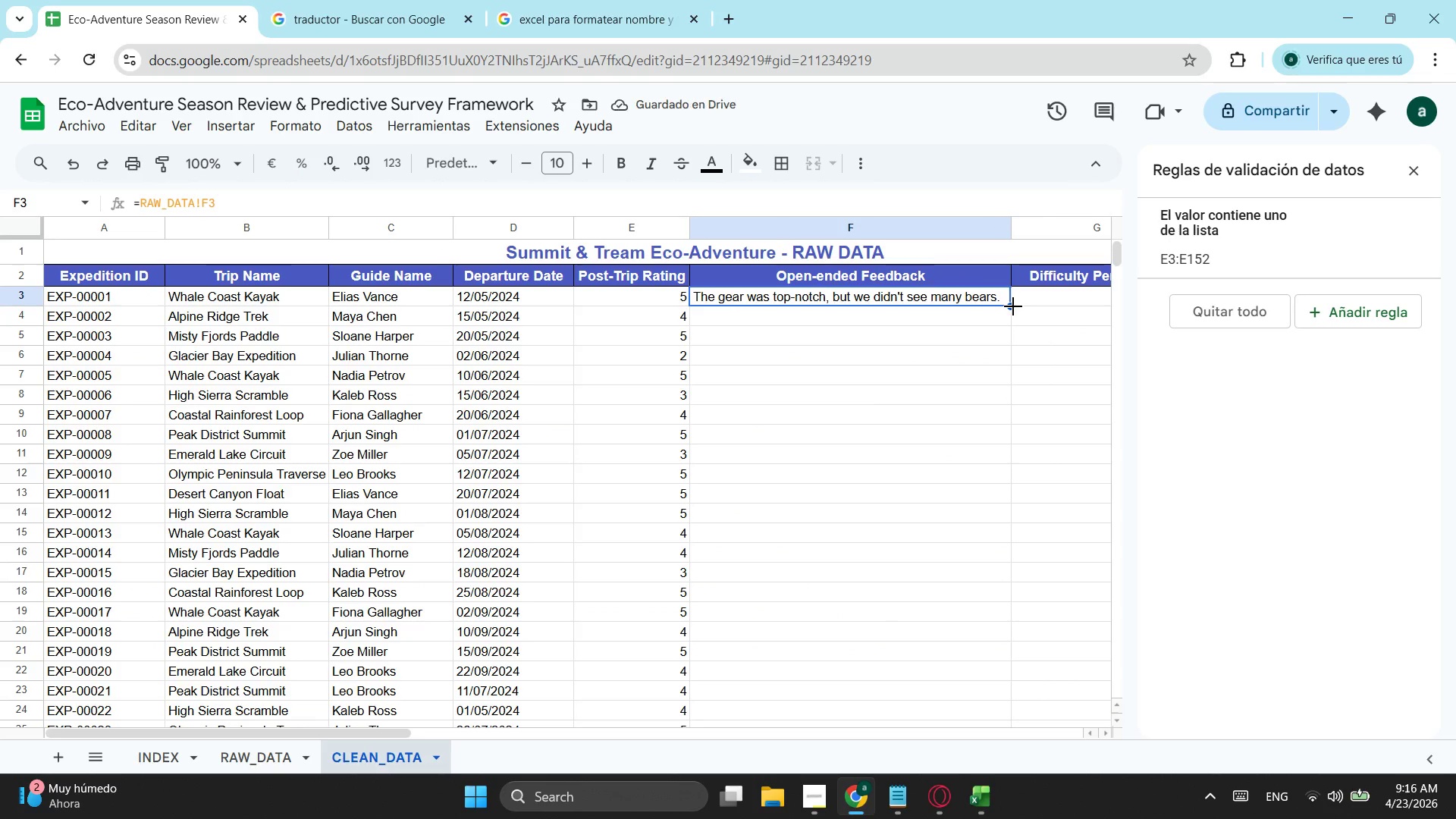 
left_click_drag(start_coordinate=[1013, 306], to_coordinate=[820, 554])
 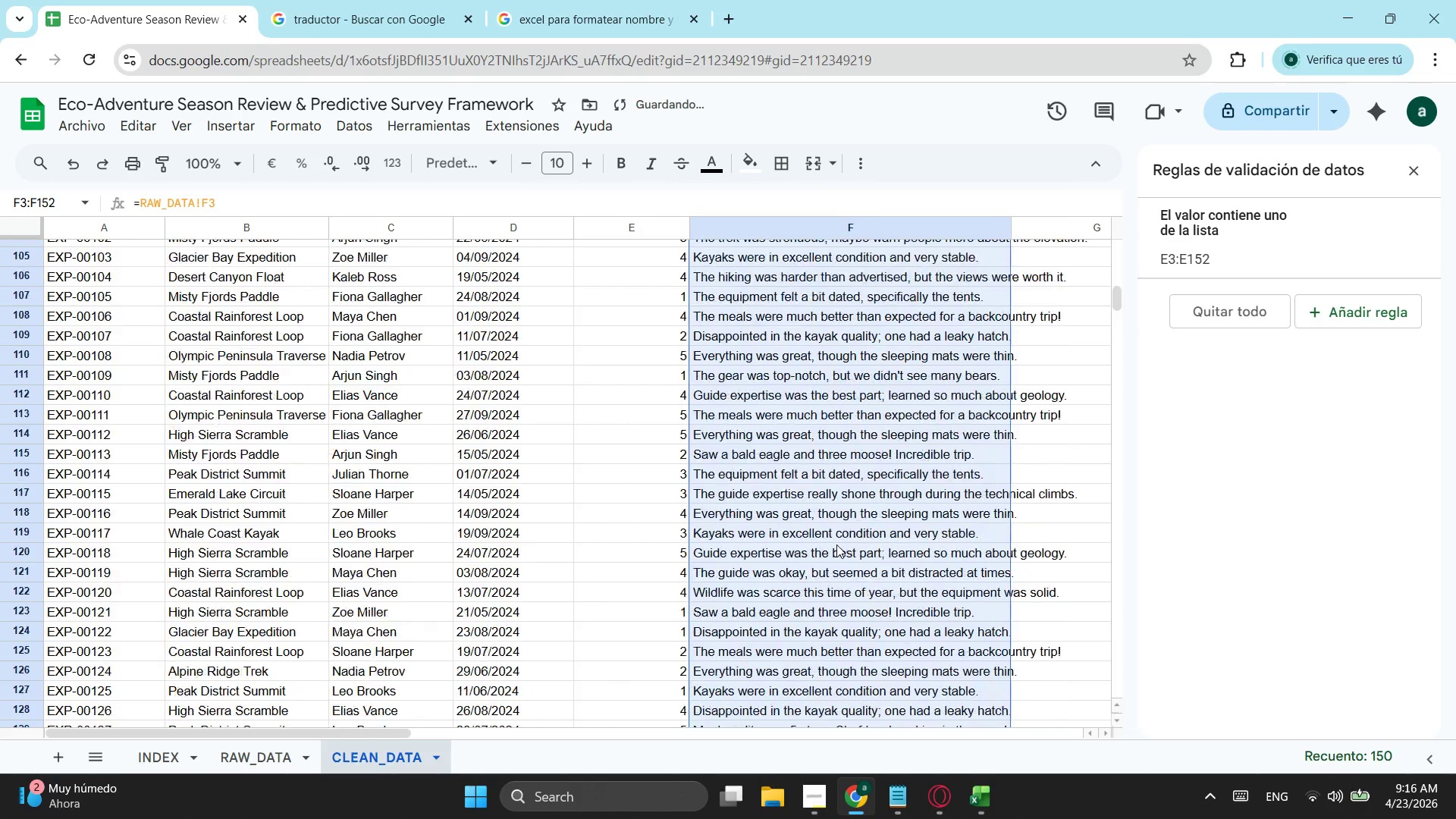 
scroll: coordinate [864, 480], scroll_direction: down, amount: 19.0
 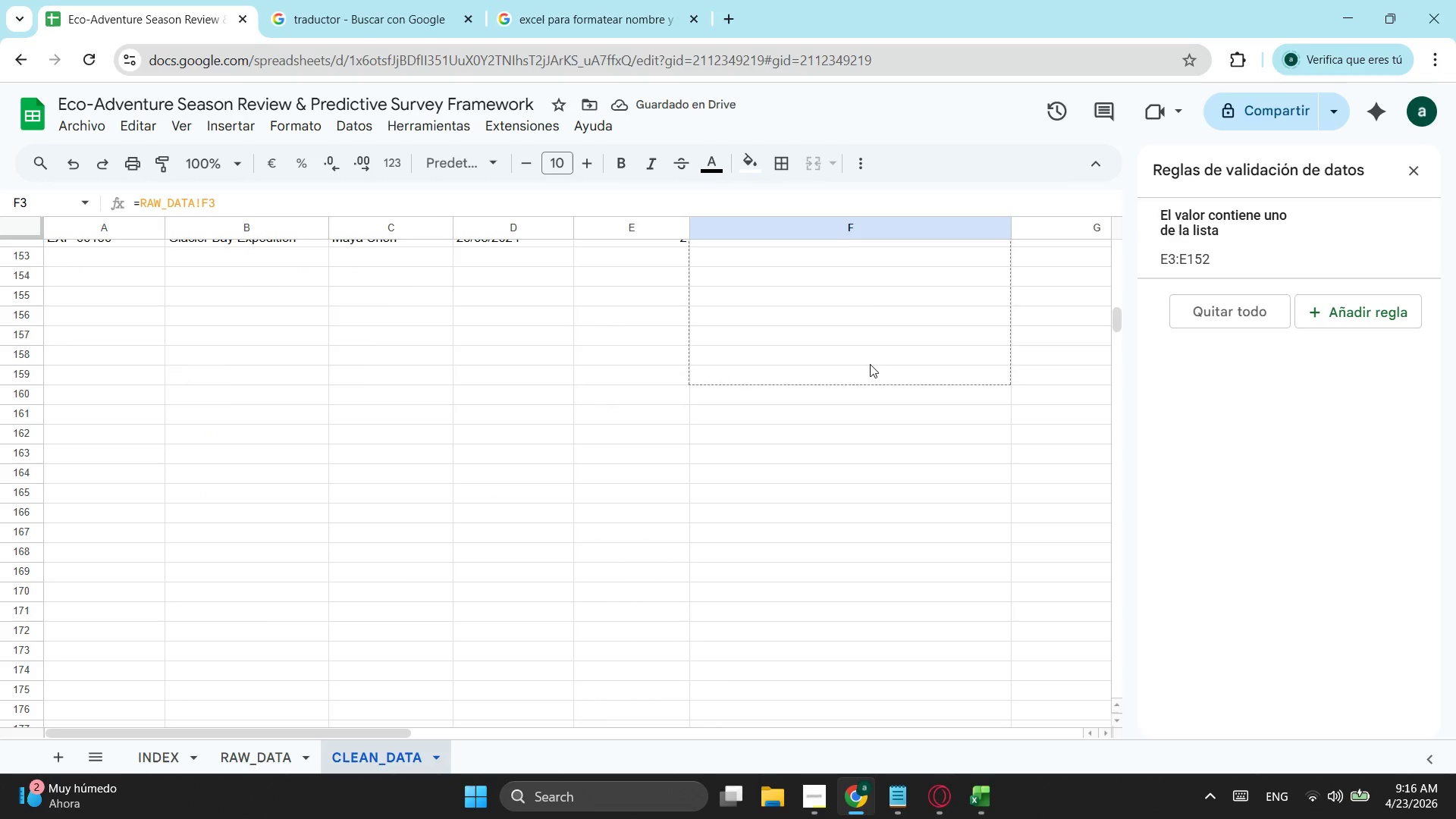 
scroll: coordinate [911, 510], scroll_direction: up, amount: 22.0
 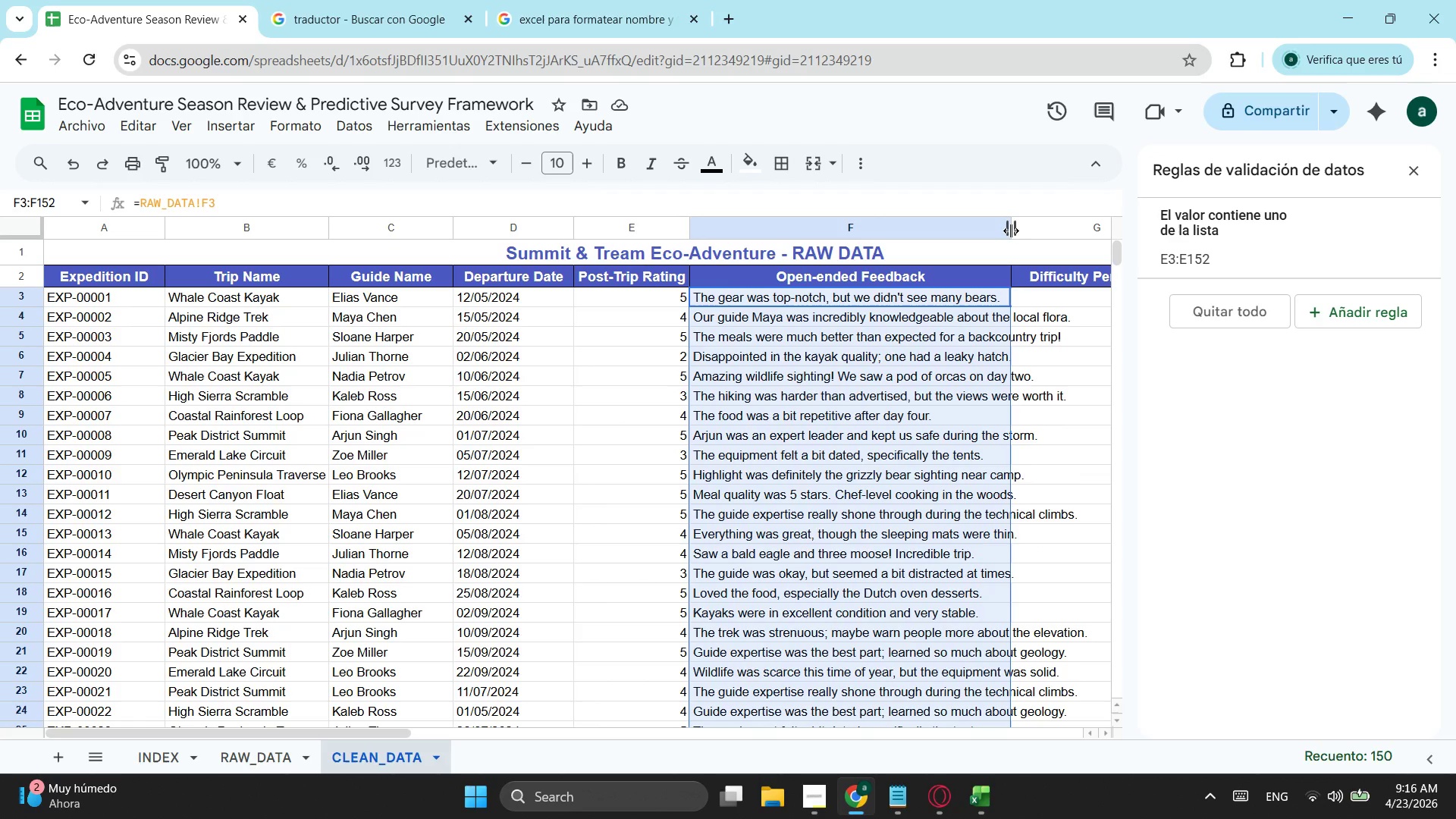 
wait(6.45)
 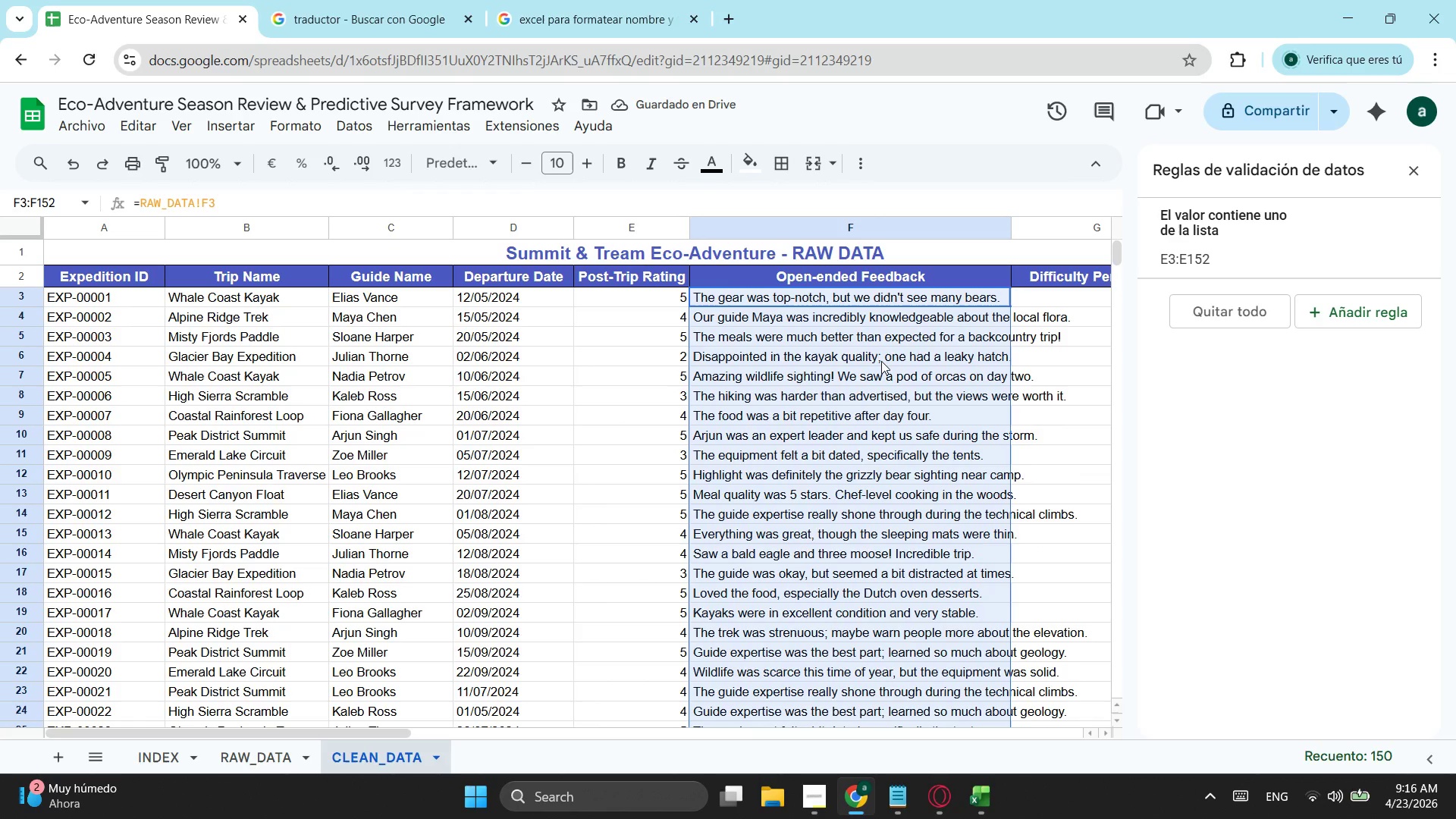 
left_click_drag(start_coordinate=[1011, 231], to_coordinate=[945, 242])
 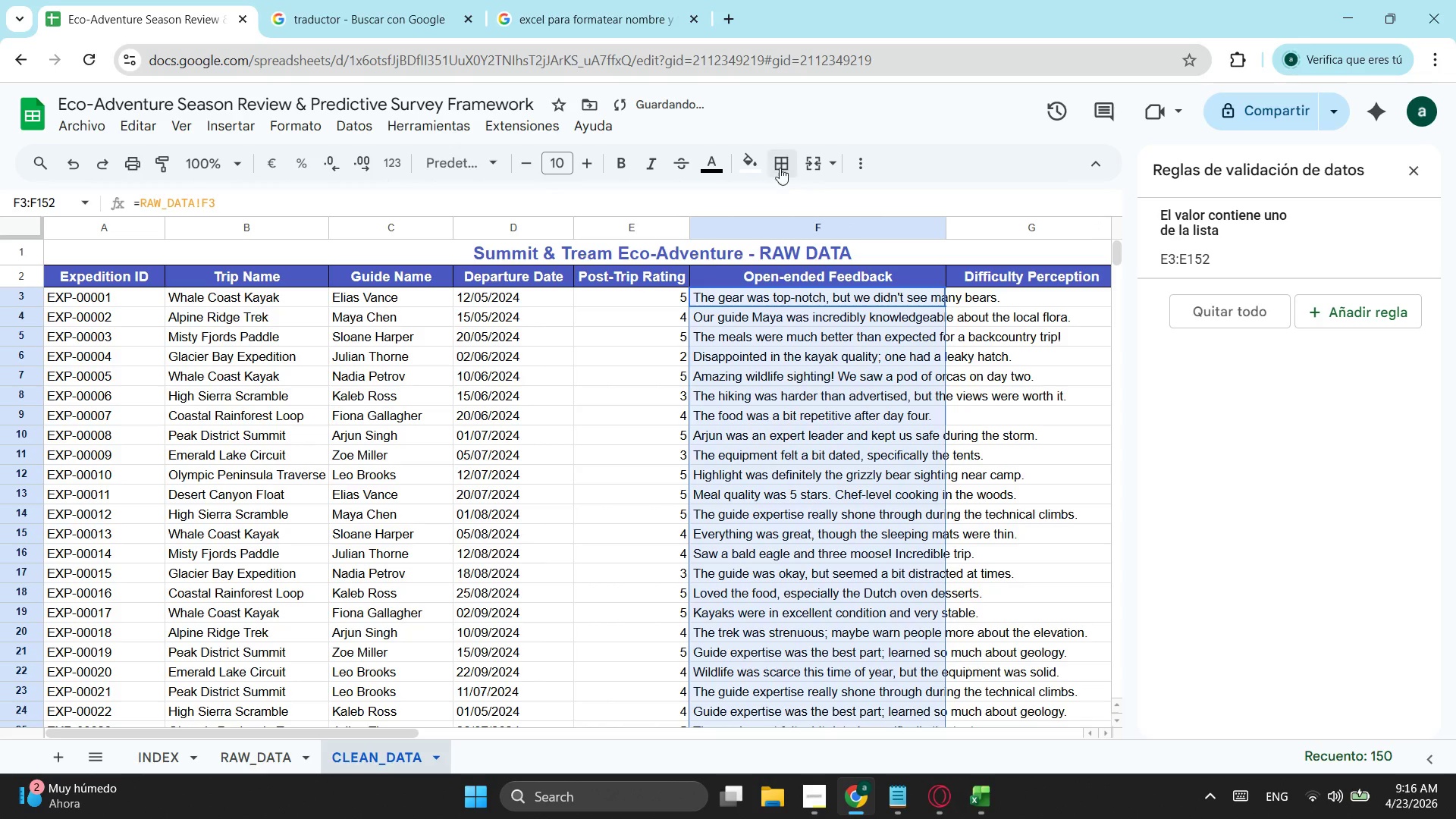 
left_click([862, 155])
 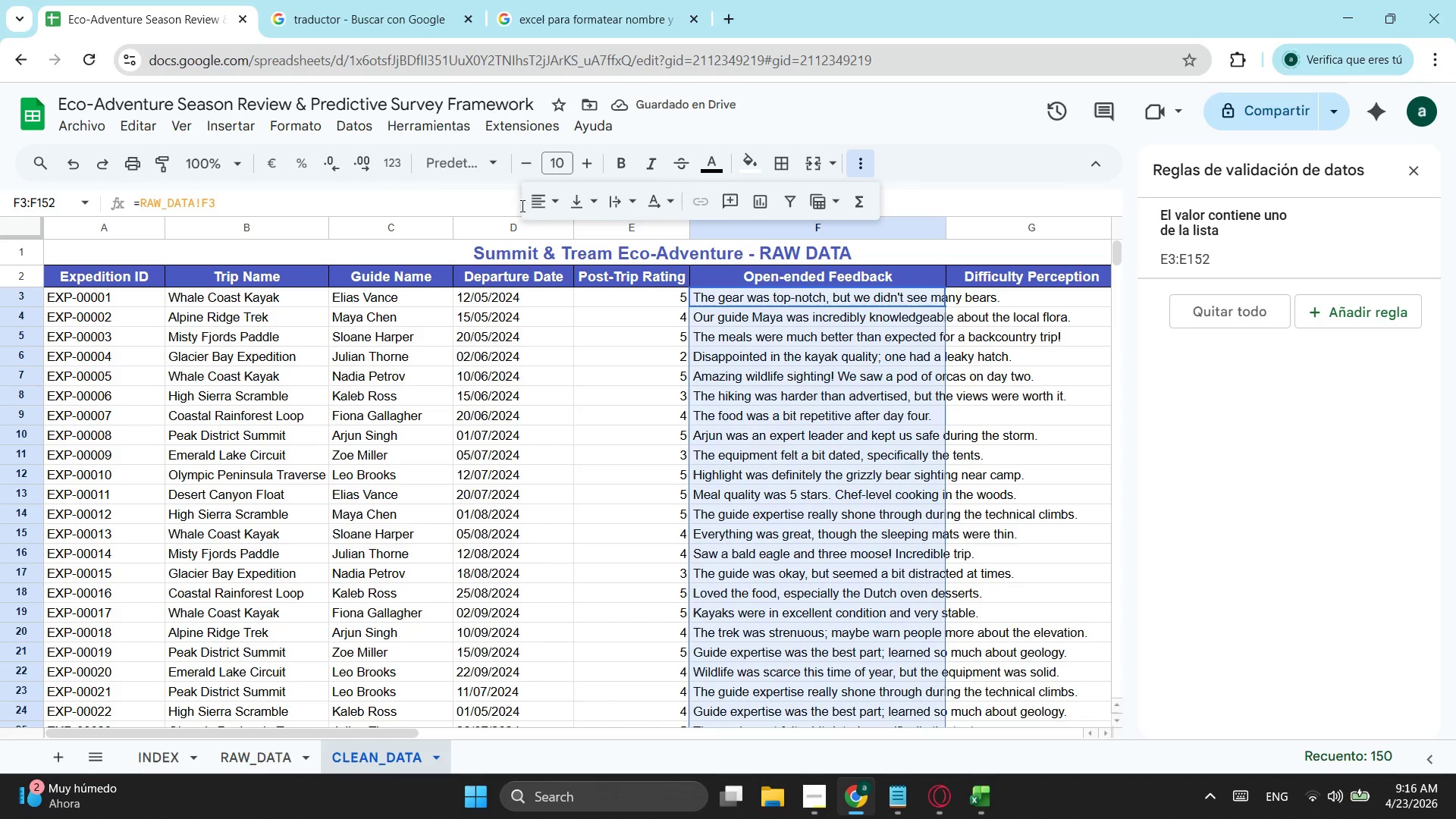 
left_click([554, 199])
 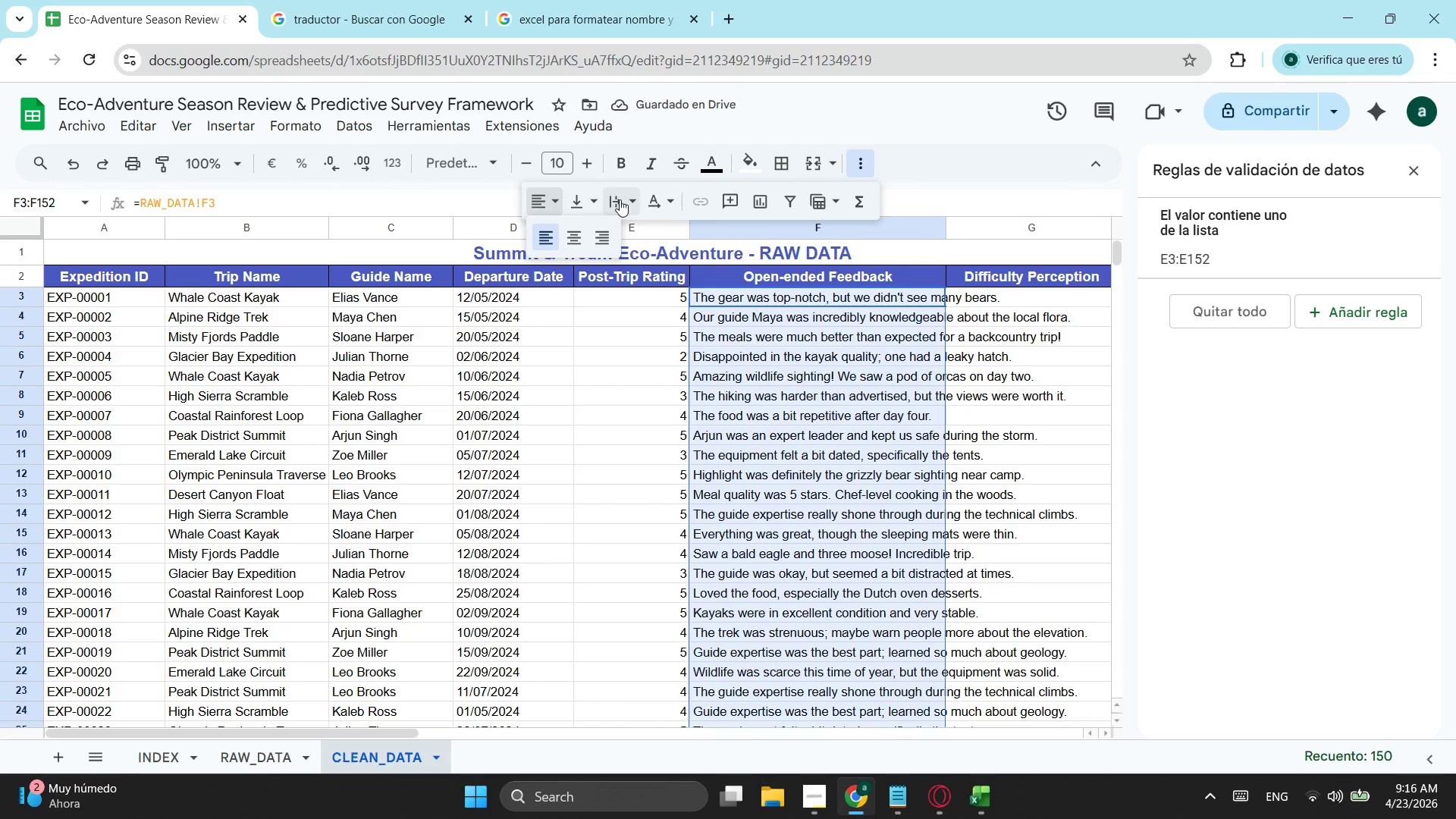 
left_click([623, 197])
 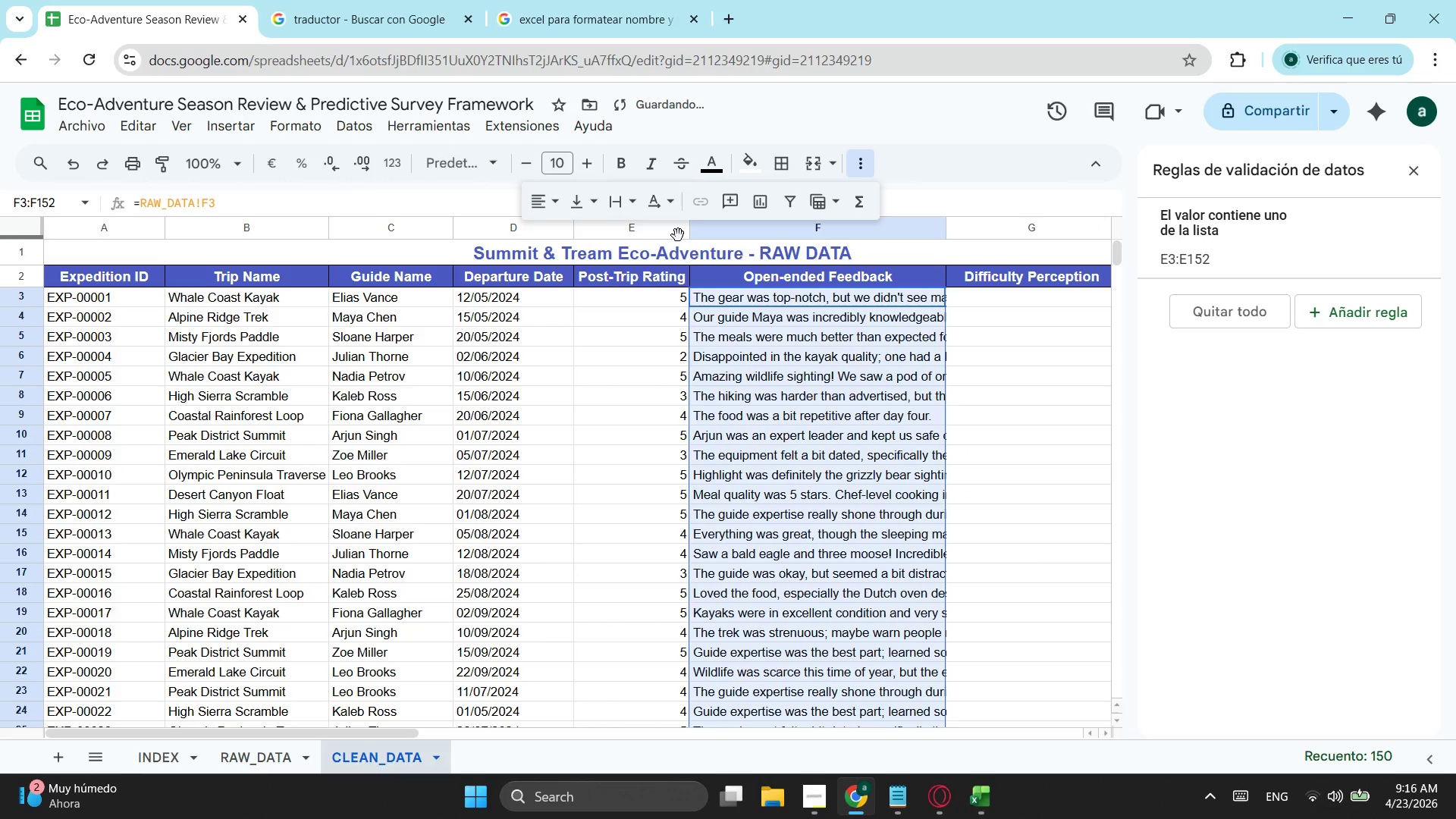 
left_click([1091, 340])
 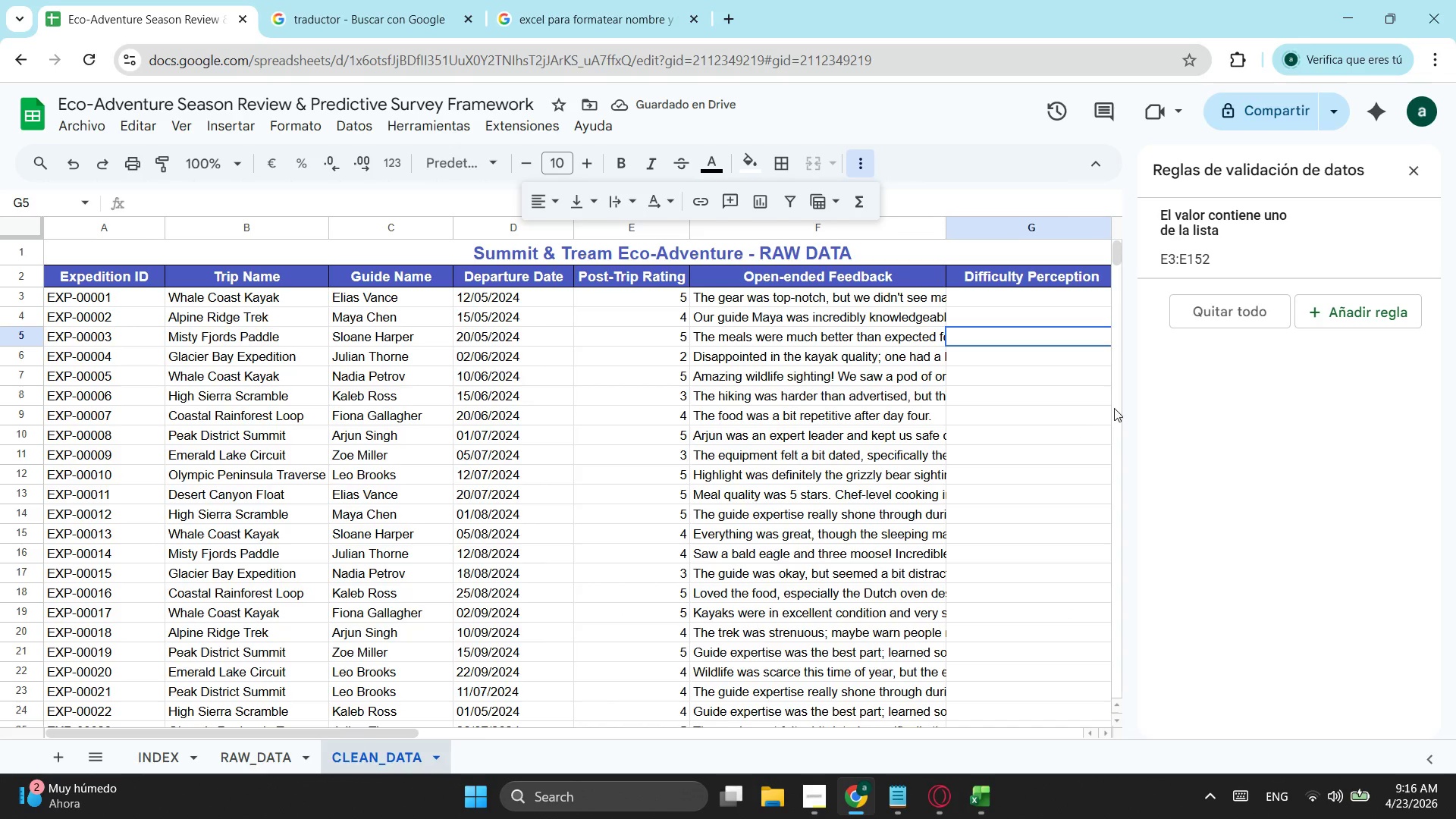 
wait(5.38)
 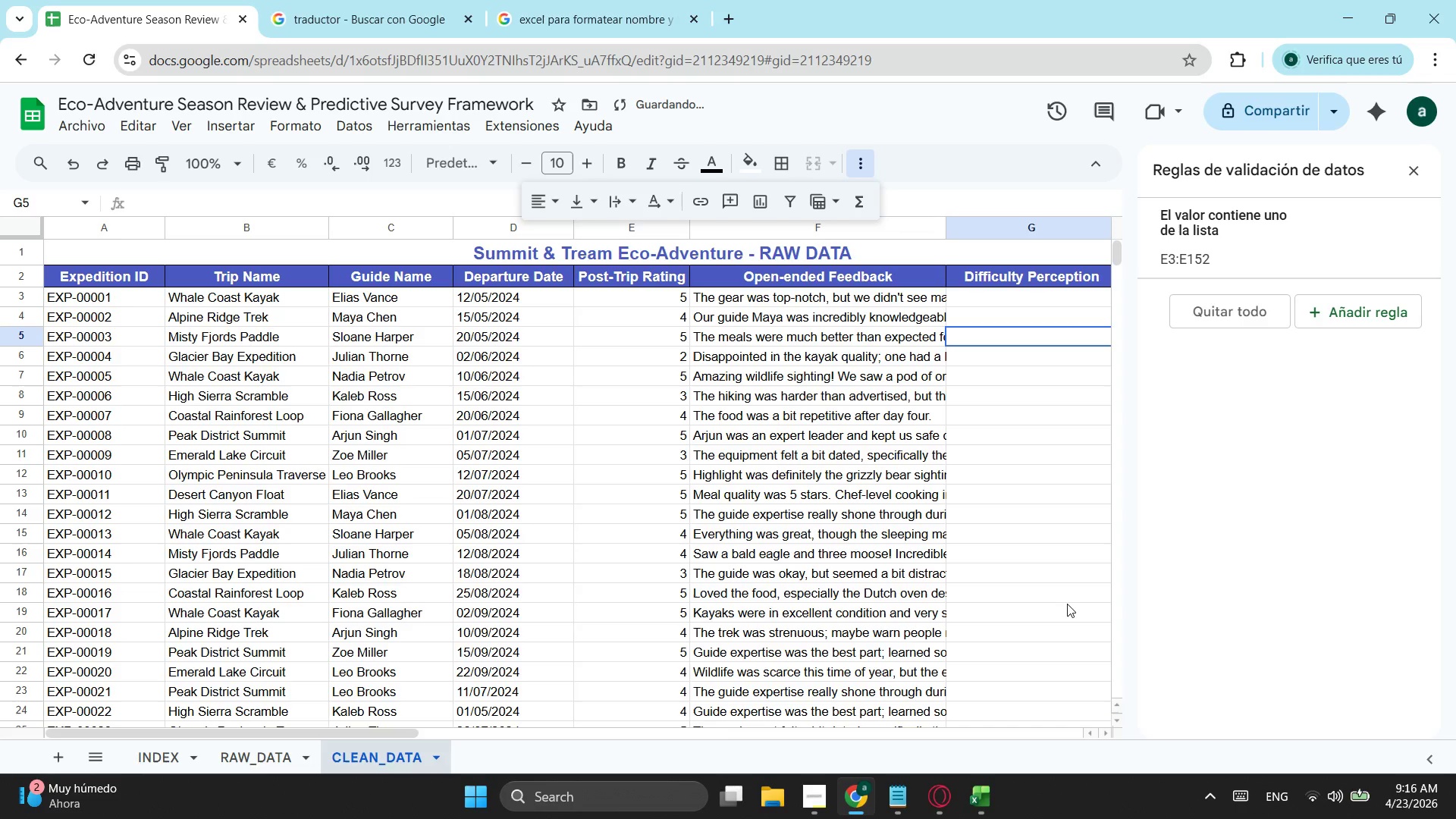 
left_click([1420, 178])
 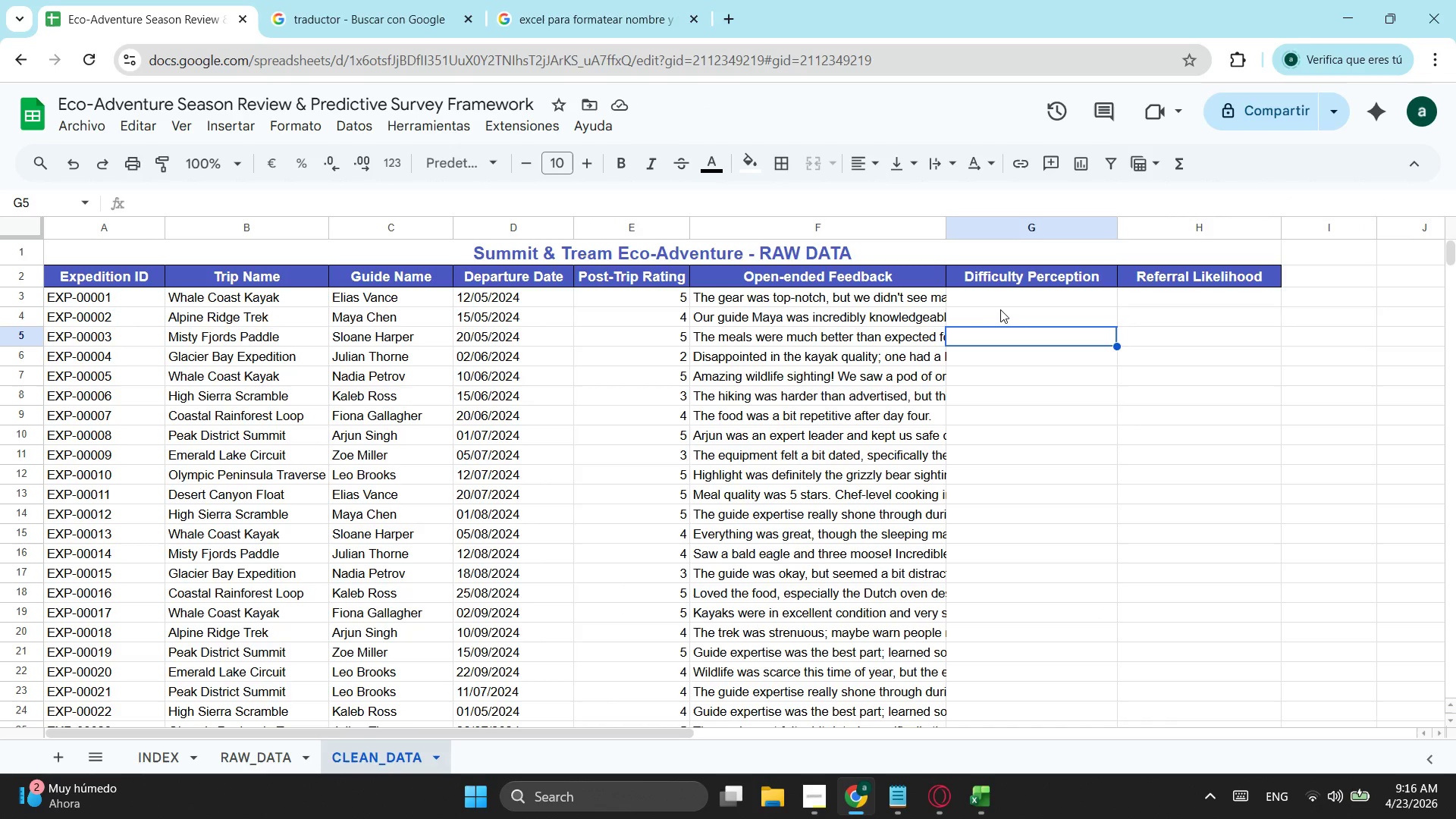 
left_click([1002, 300])
 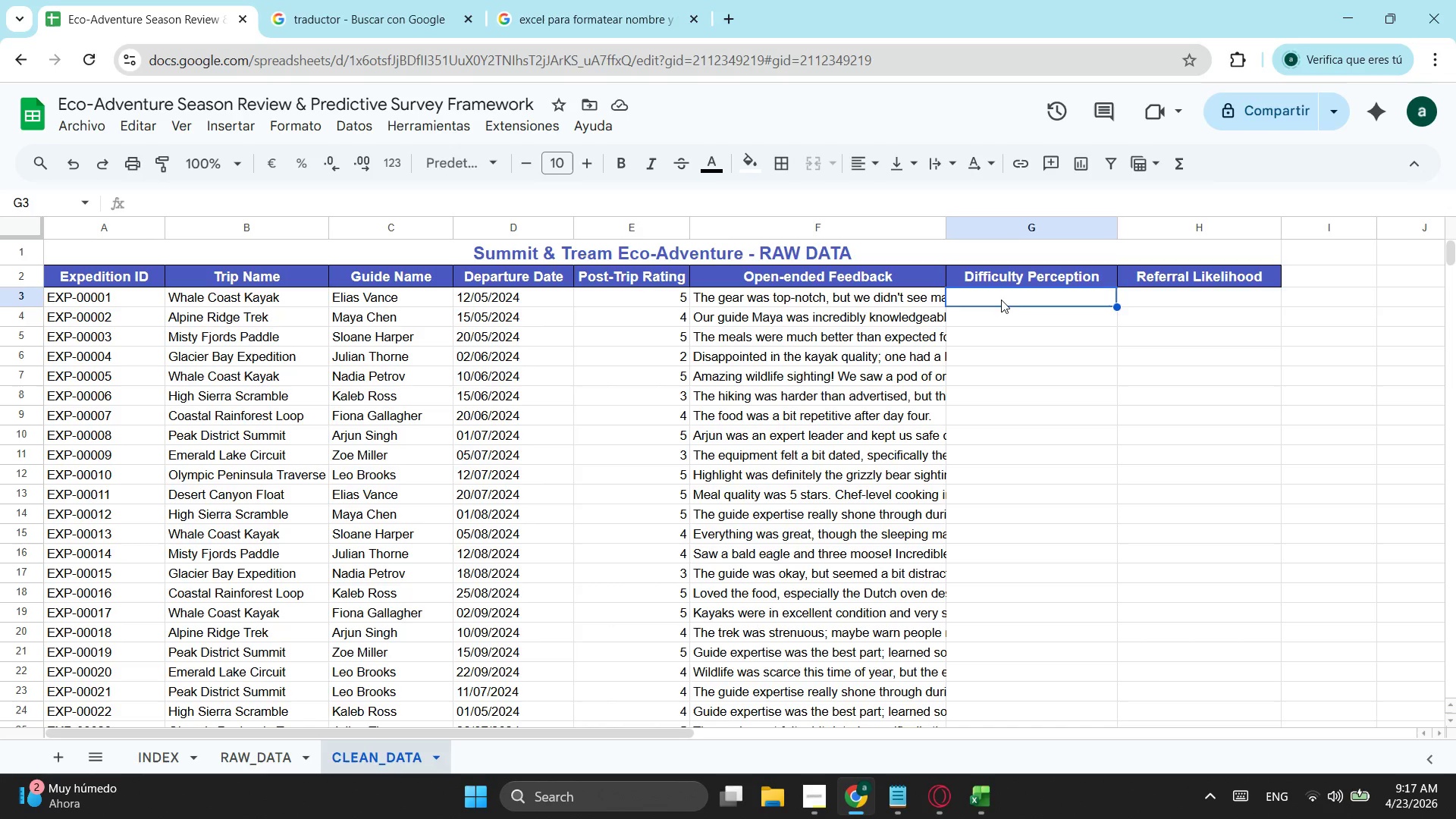 
wait(10.7)
 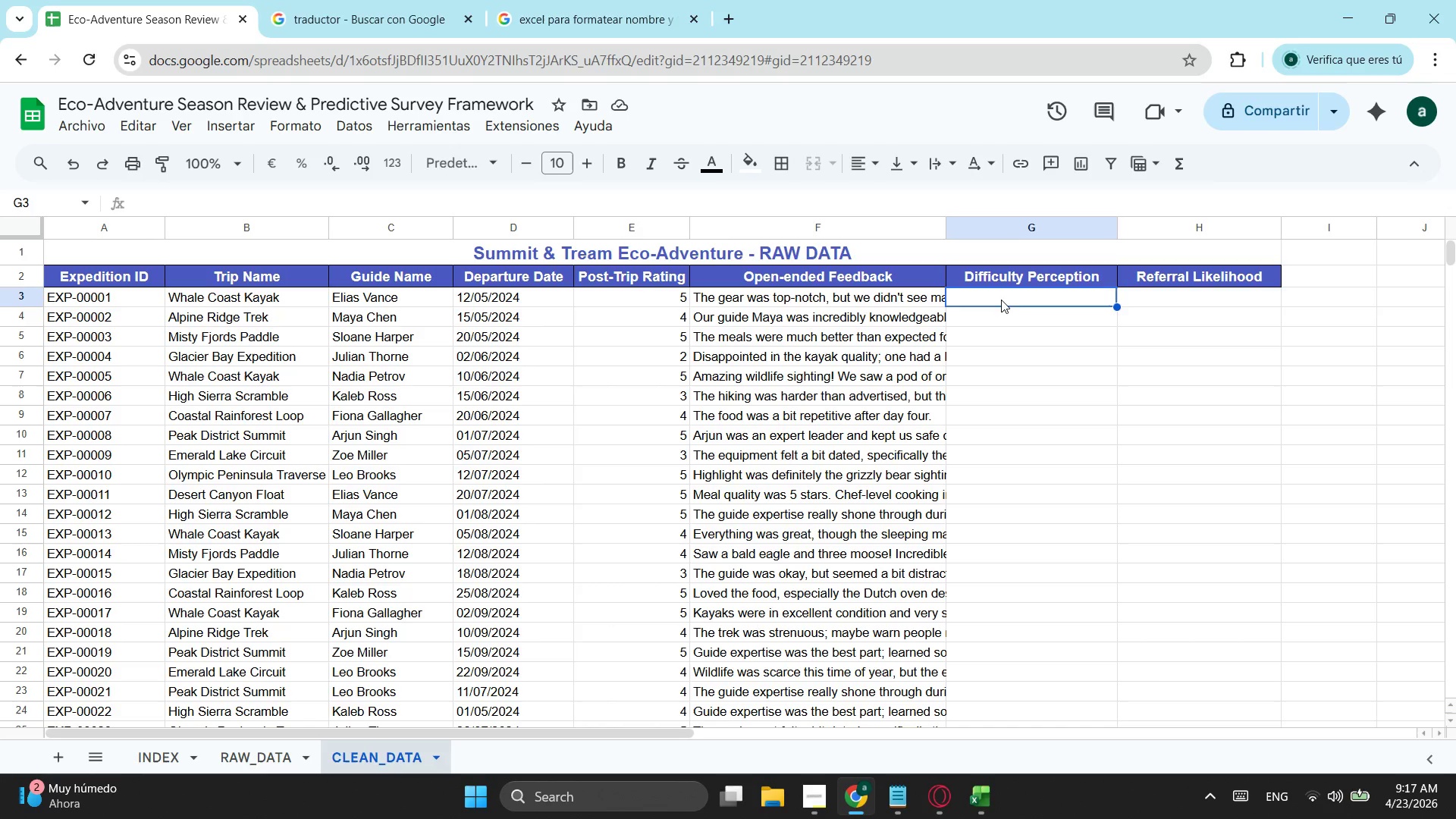 
key(Equal)
 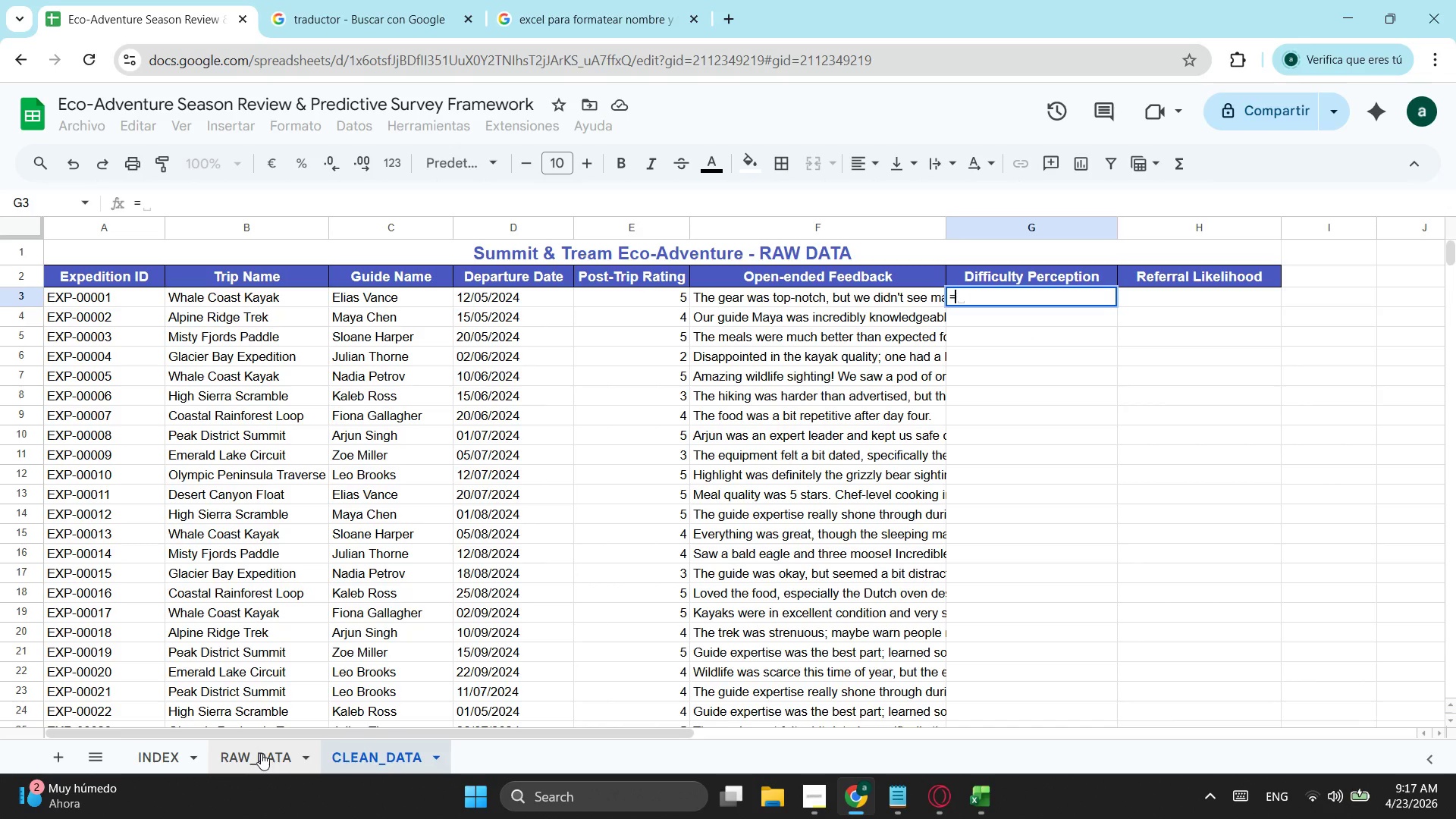 
left_click([261, 753])
 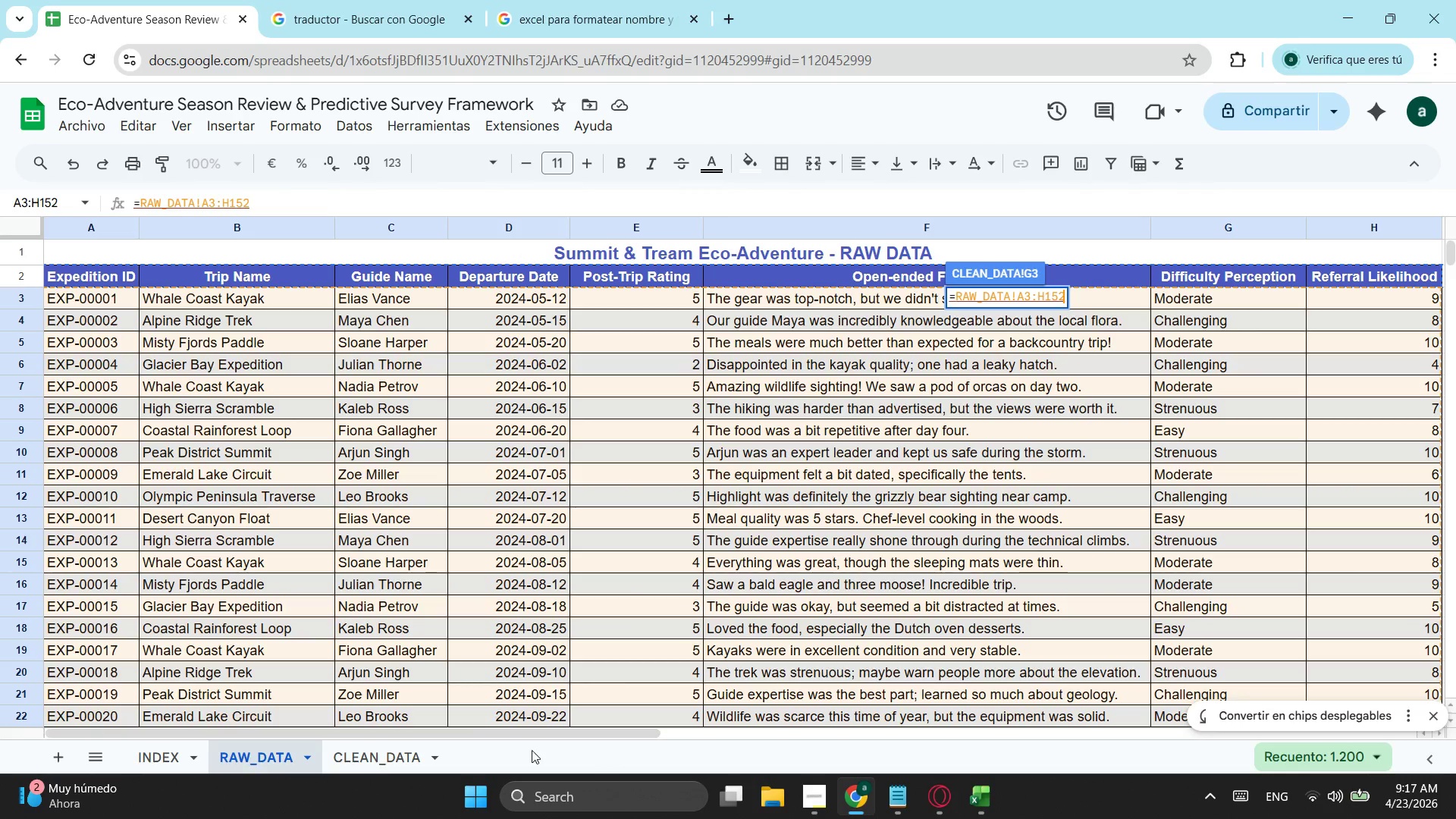 
left_click_drag(start_coordinate=[474, 729], to_coordinate=[682, 711])
 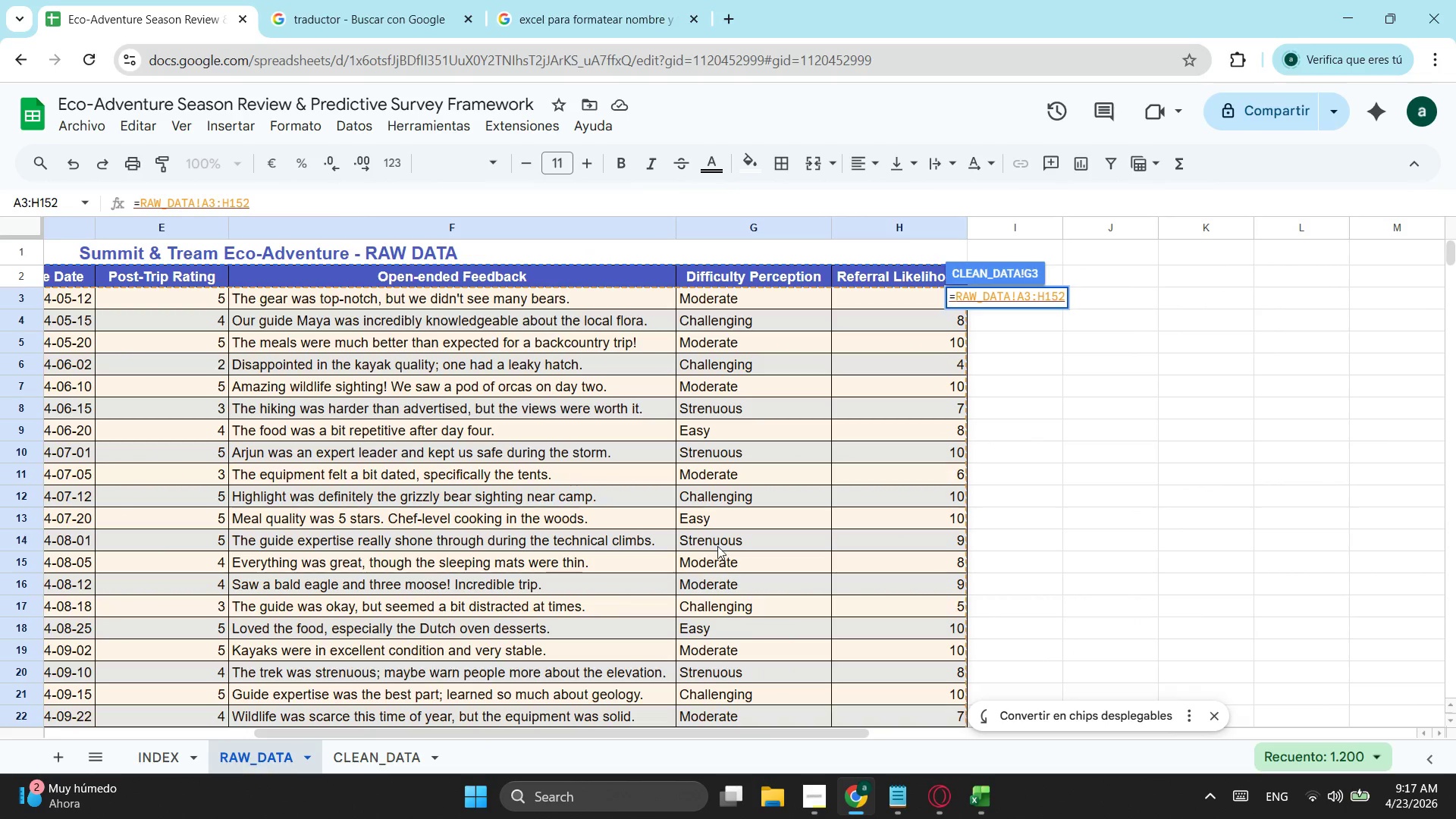 
scroll: coordinate [824, 480], scroll_direction: up, amount: 8.0
 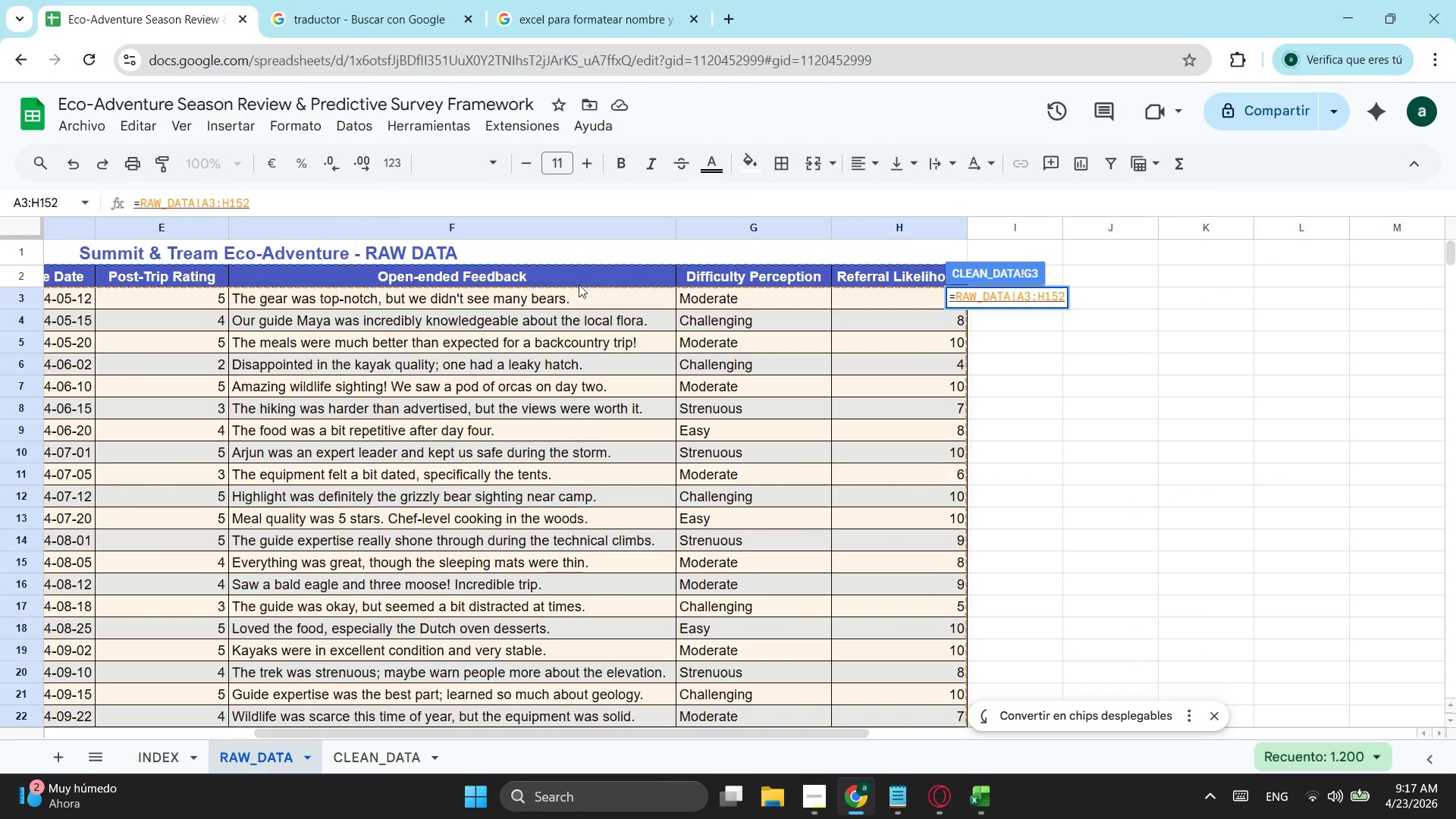 
left_click_drag(start_coordinate=[273, 209], to_coordinate=[137, 203])
 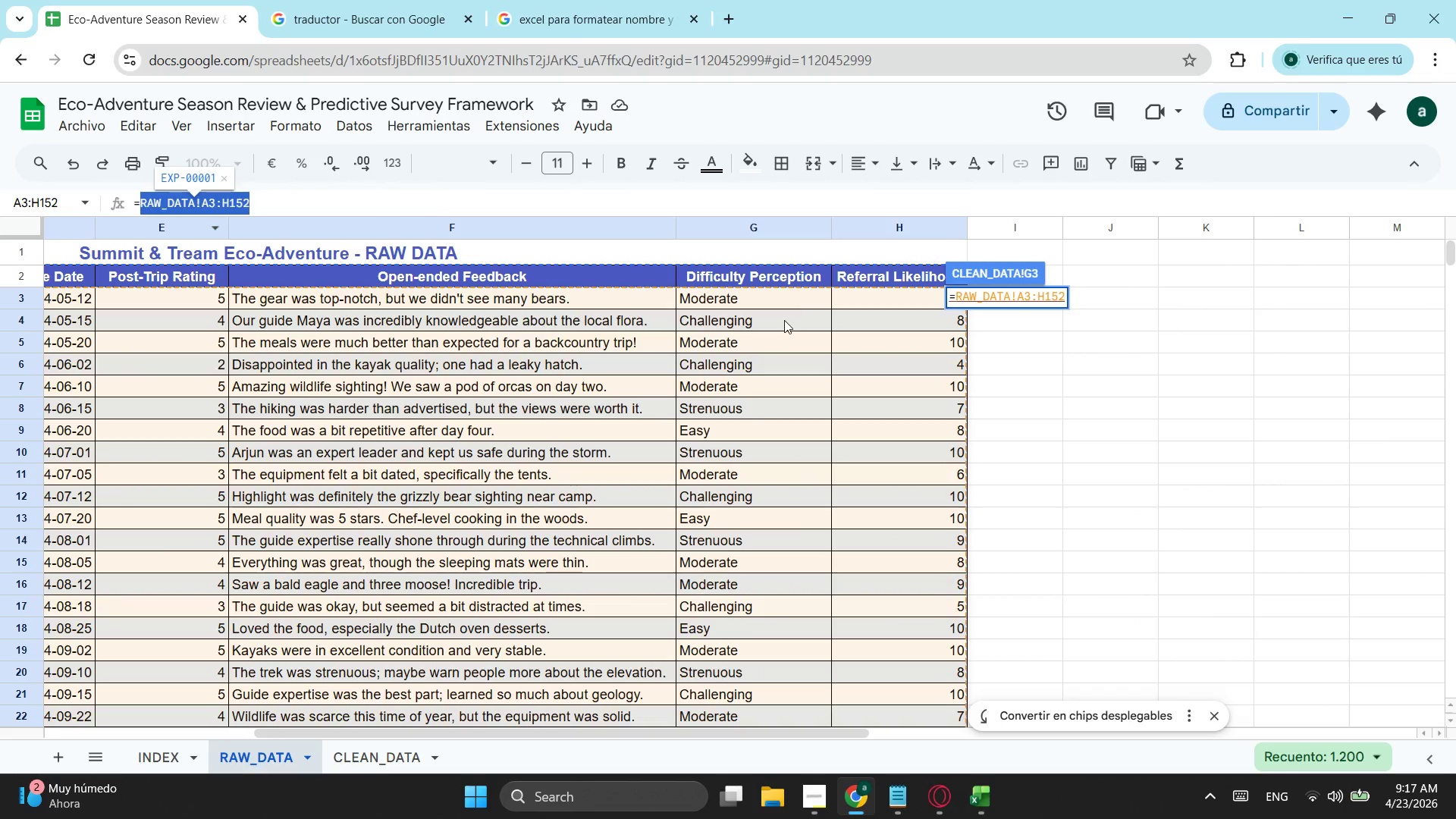 
key(Backspace)
 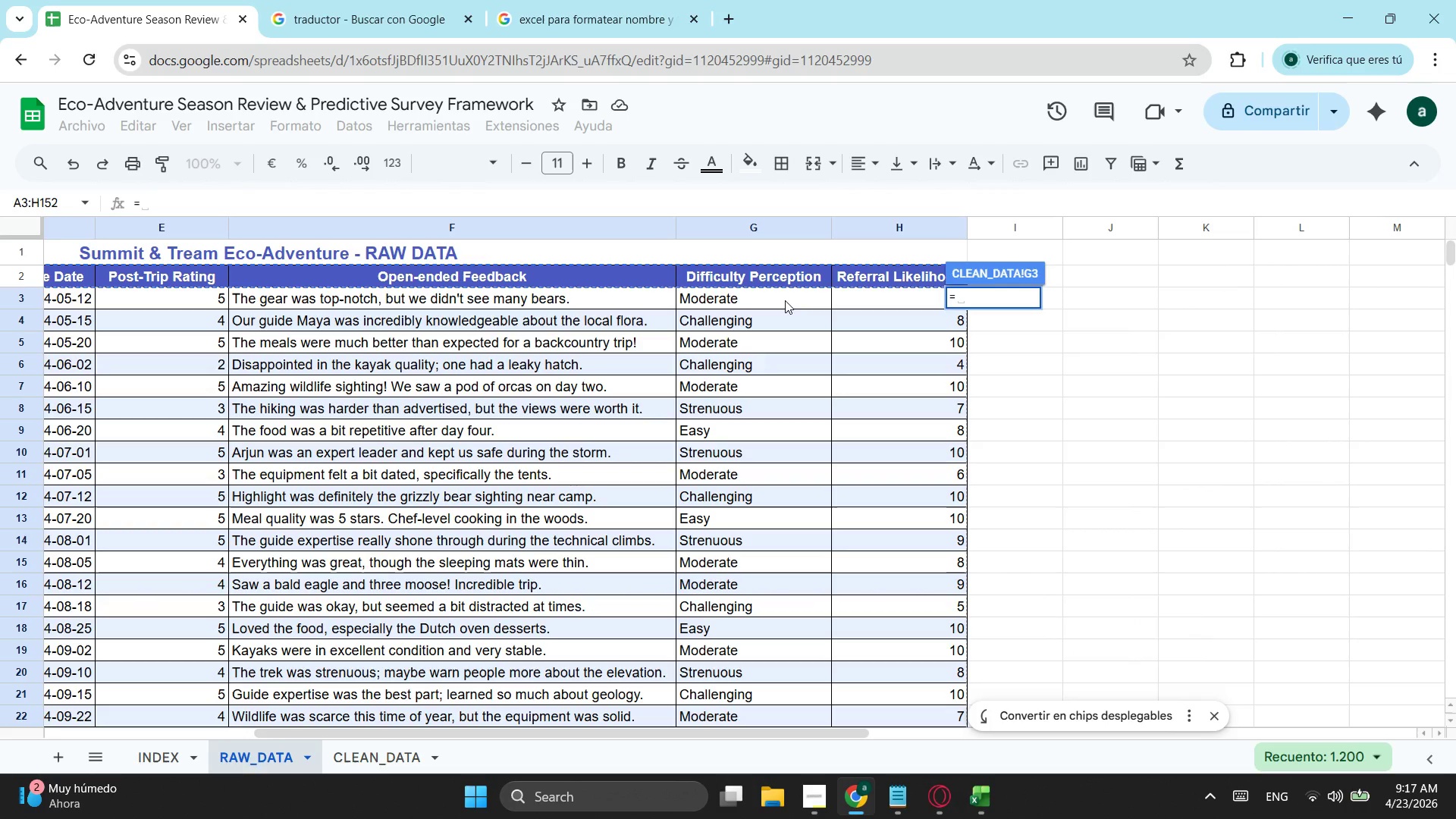 
left_click([785, 300])
 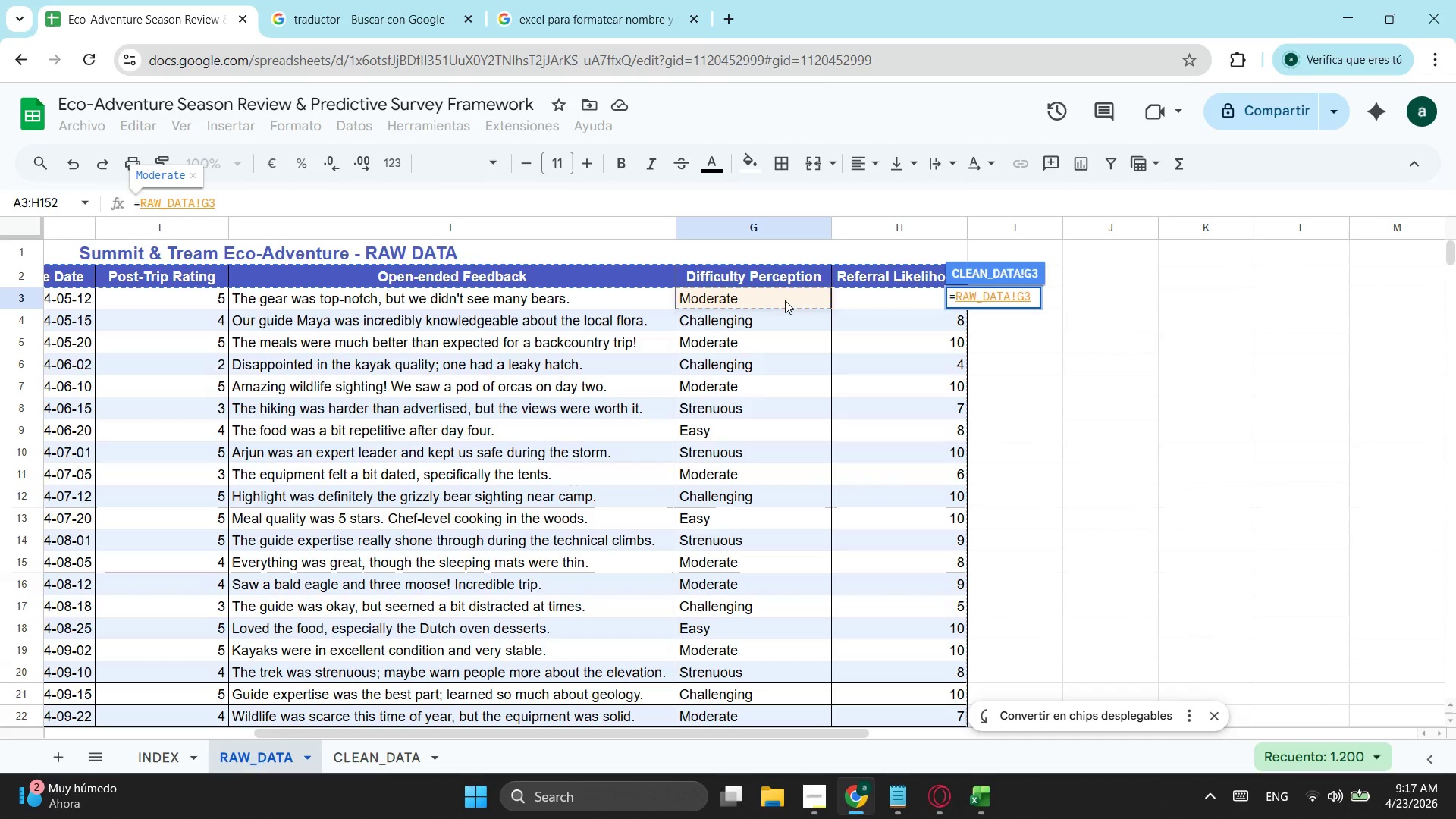 
key(Enter)
 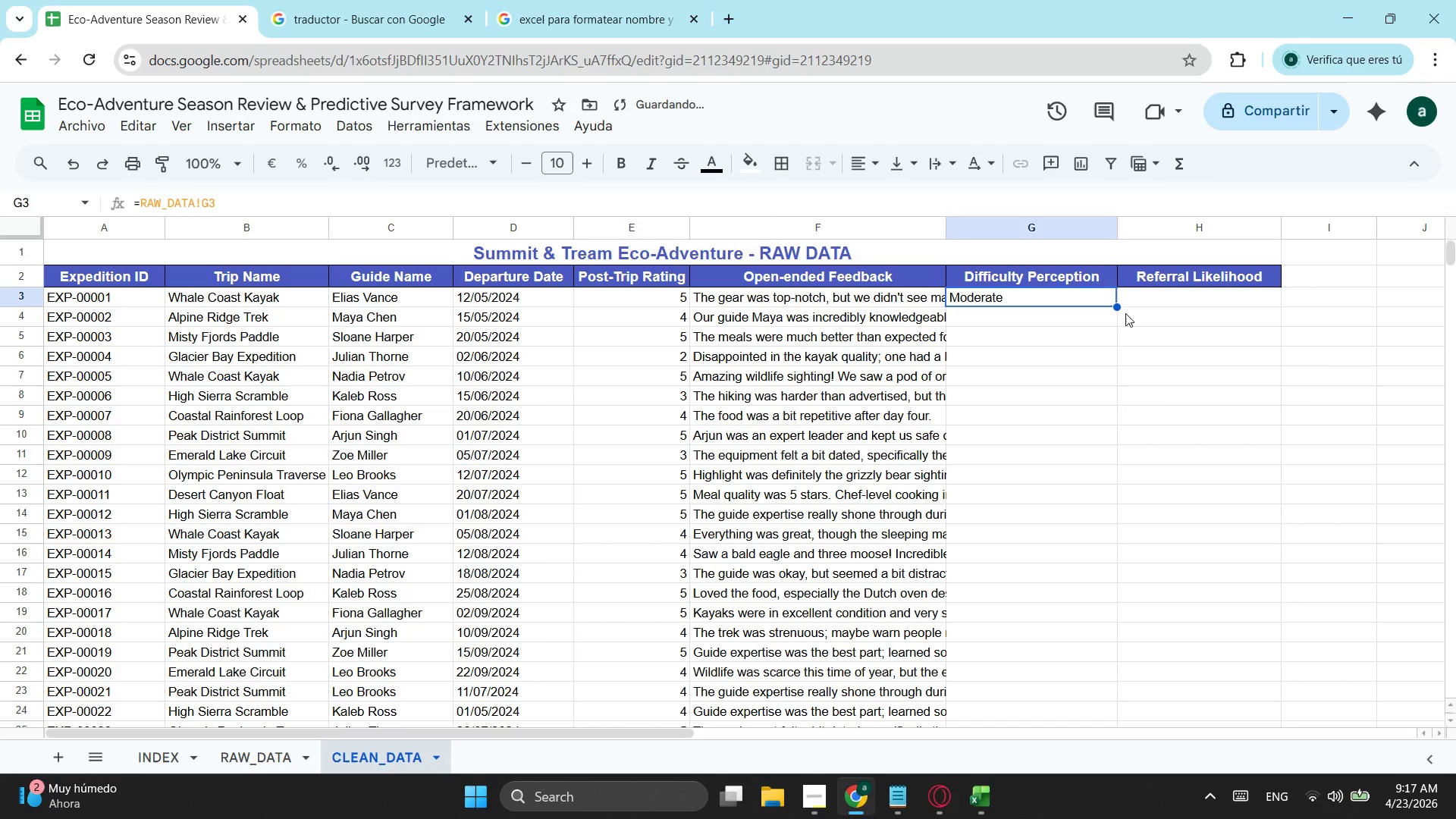 
left_click_drag(start_coordinate=[1116, 306], to_coordinate=[977, 712])
 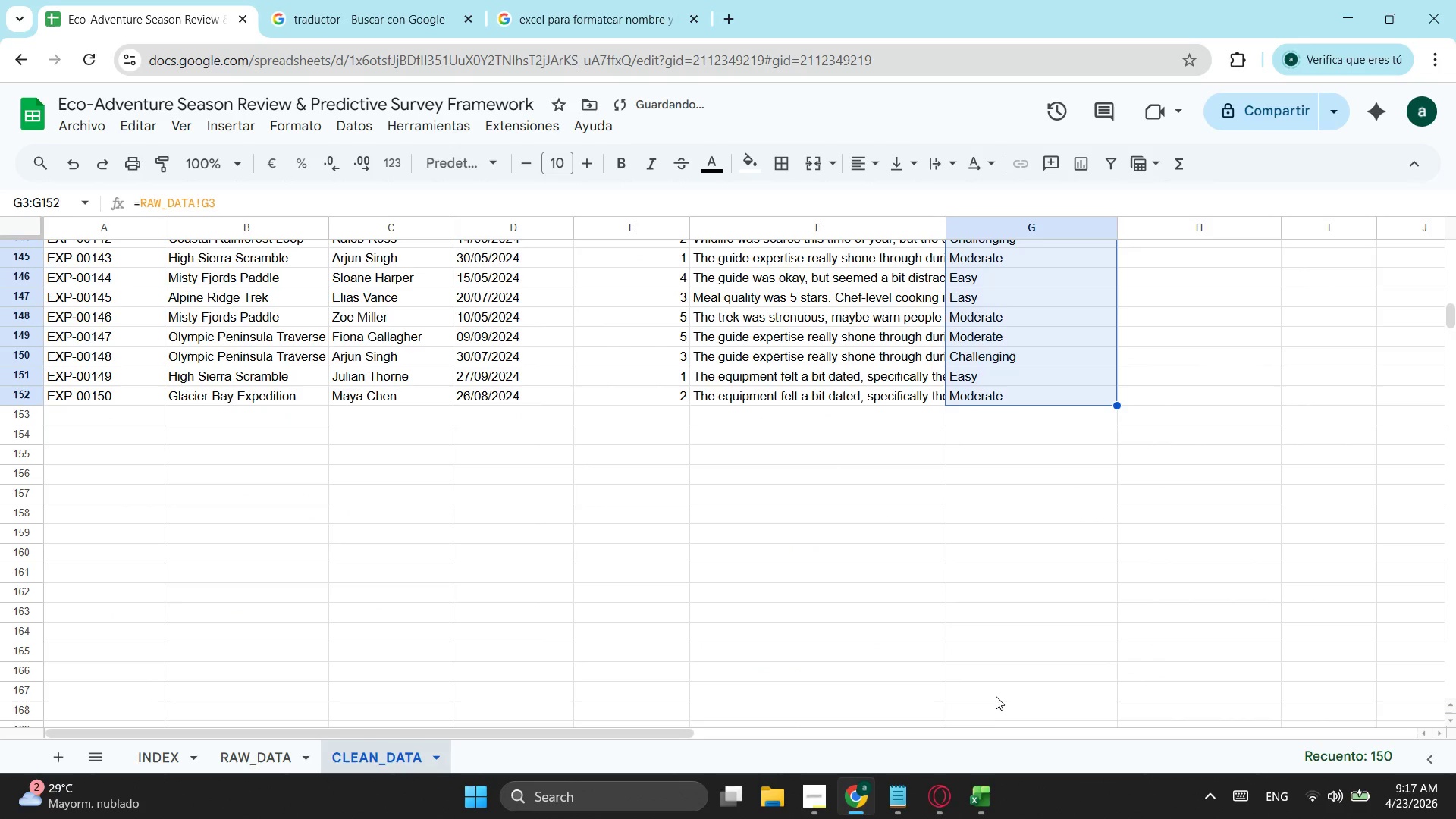 
scroll: coordinate [1003, 494], scroll_direction: down, amount: 16.0
 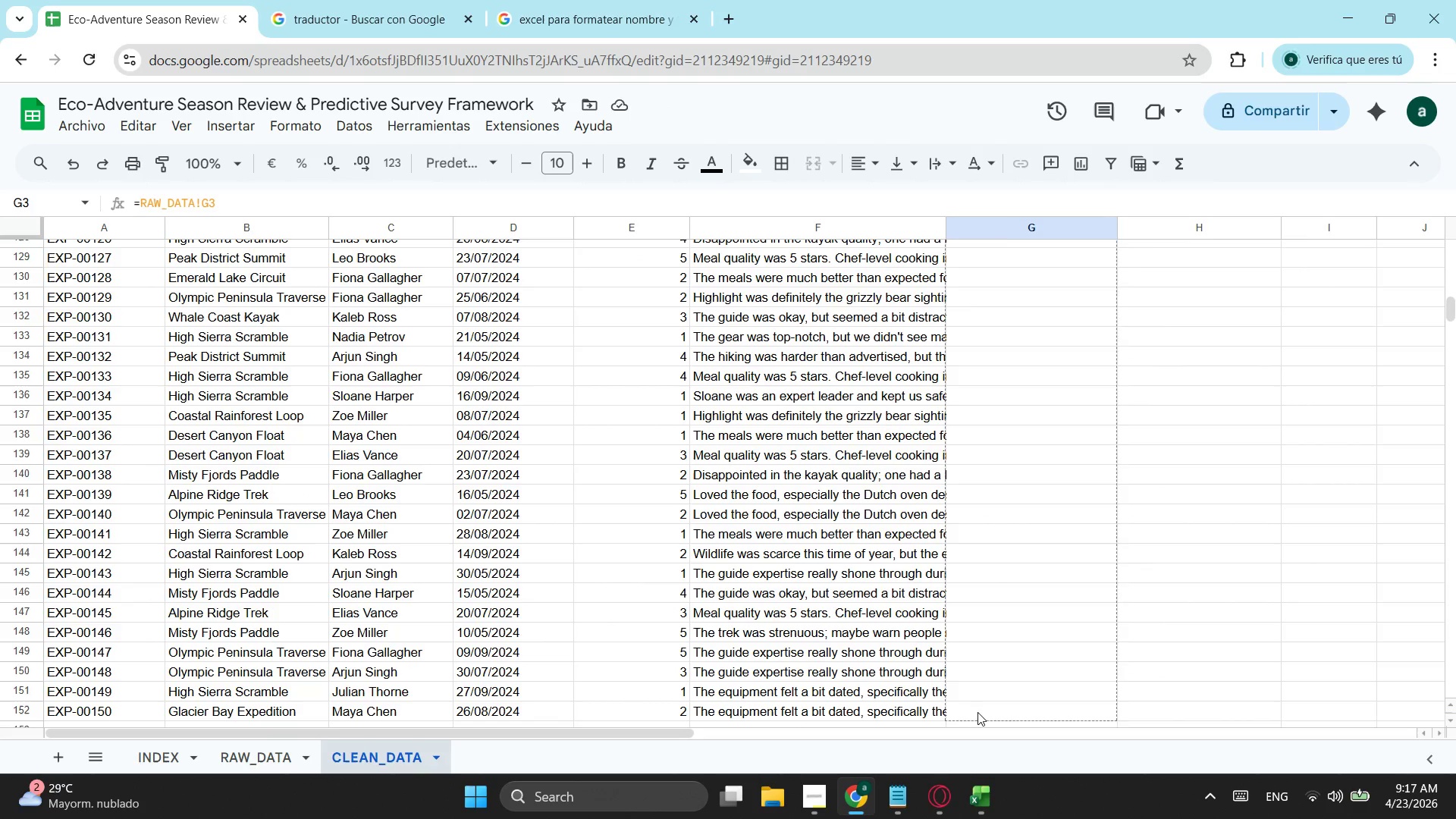 
scroll: coordinate [997, 695], scroll_direction: up, amount: 1.0
 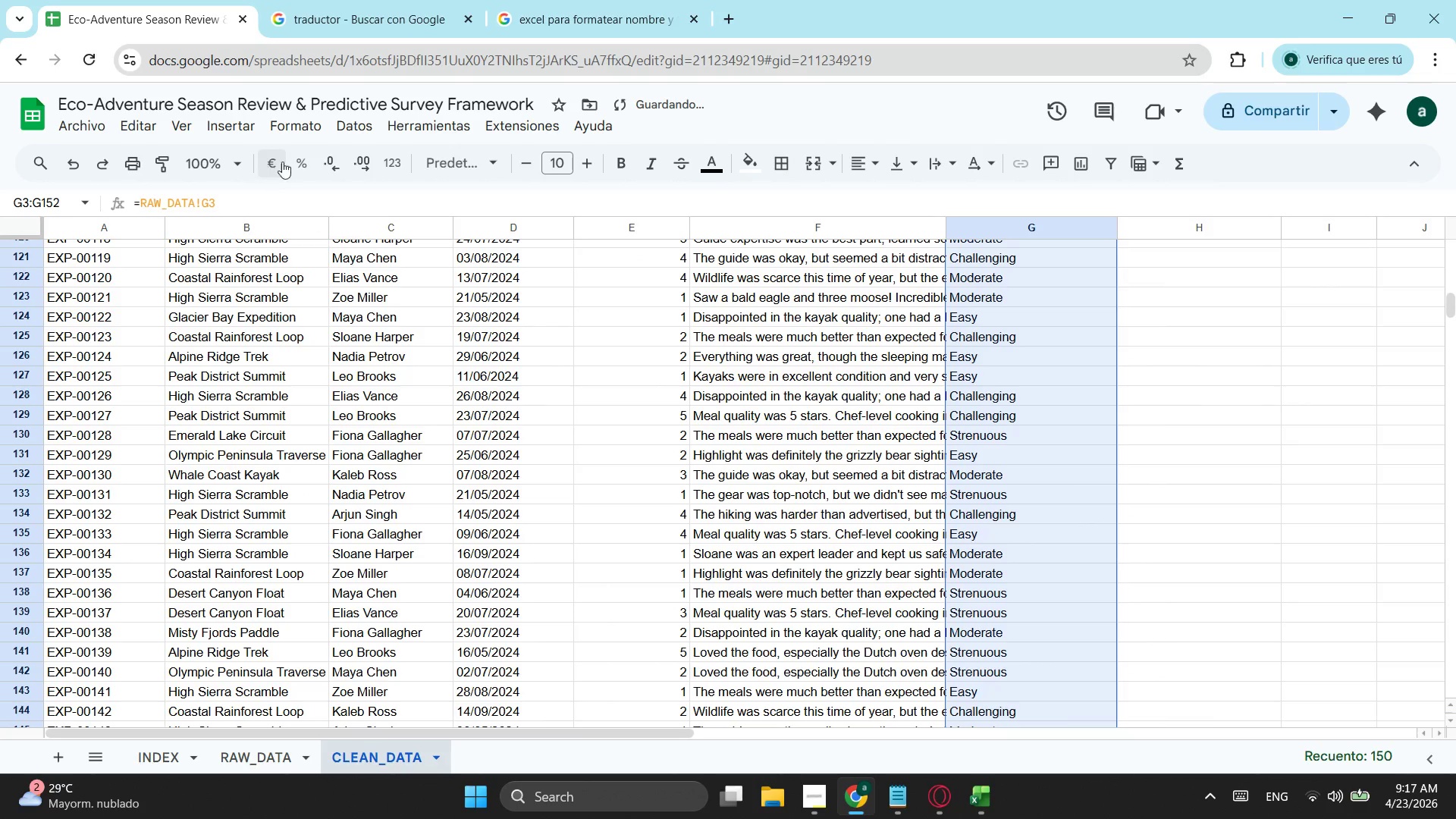 
left_click([353, 132])
 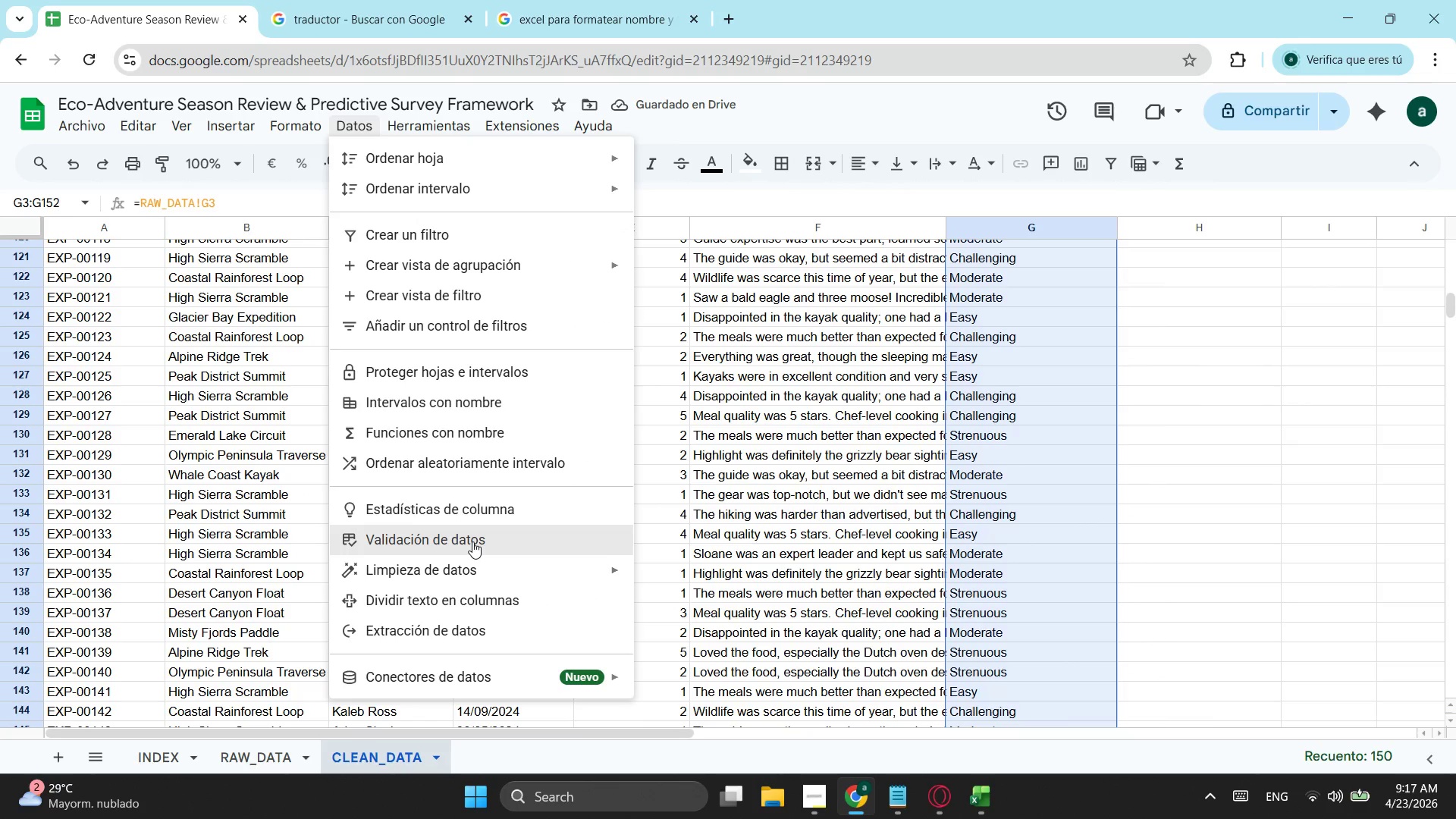 
left_click([472, 541])
 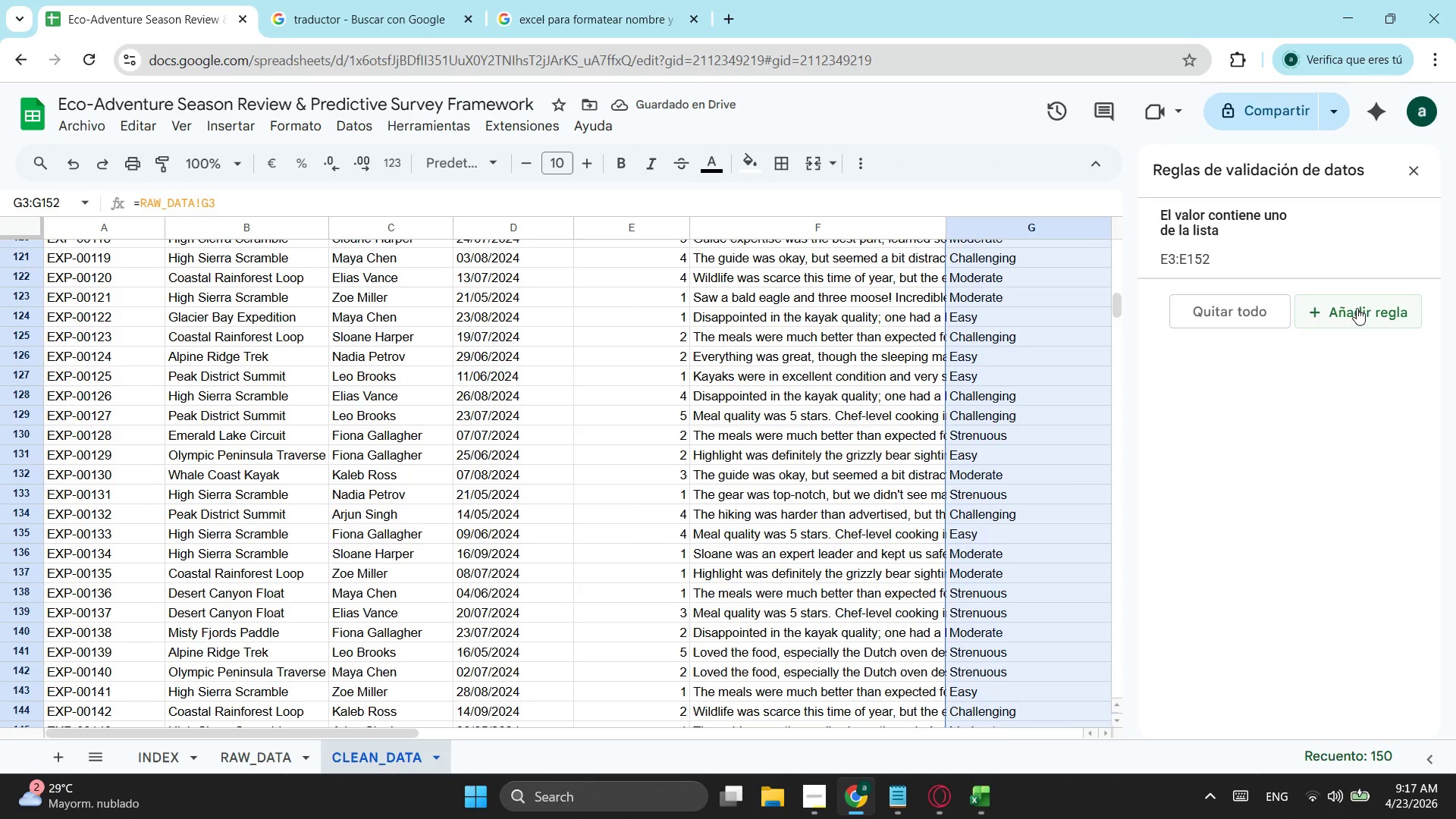 
left_click([1358, 309])
 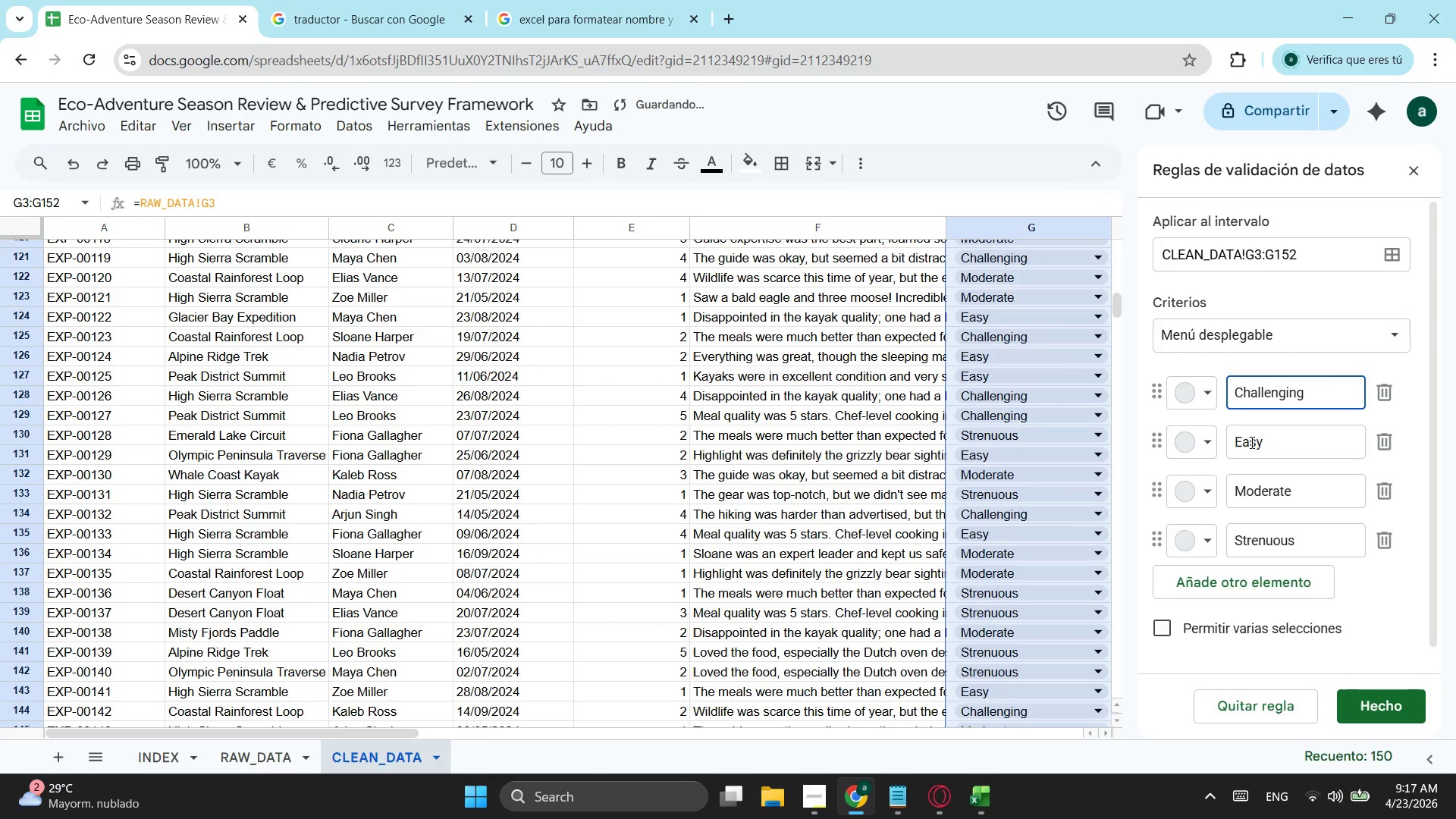 
scroll: coordinate [1279, 606], scroll_direction: down, amount: 2.0
 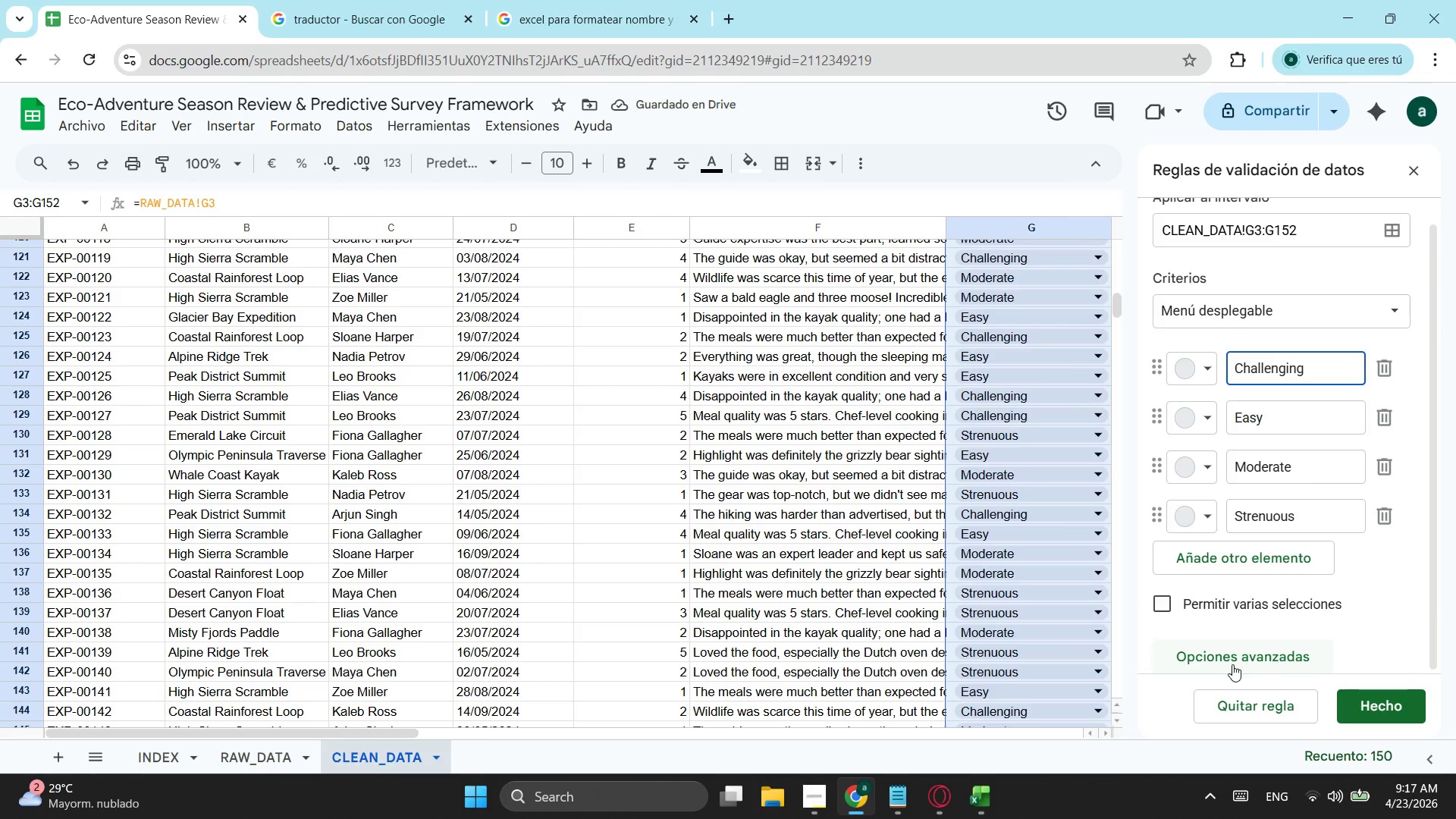 
left_click([1235, 661])
 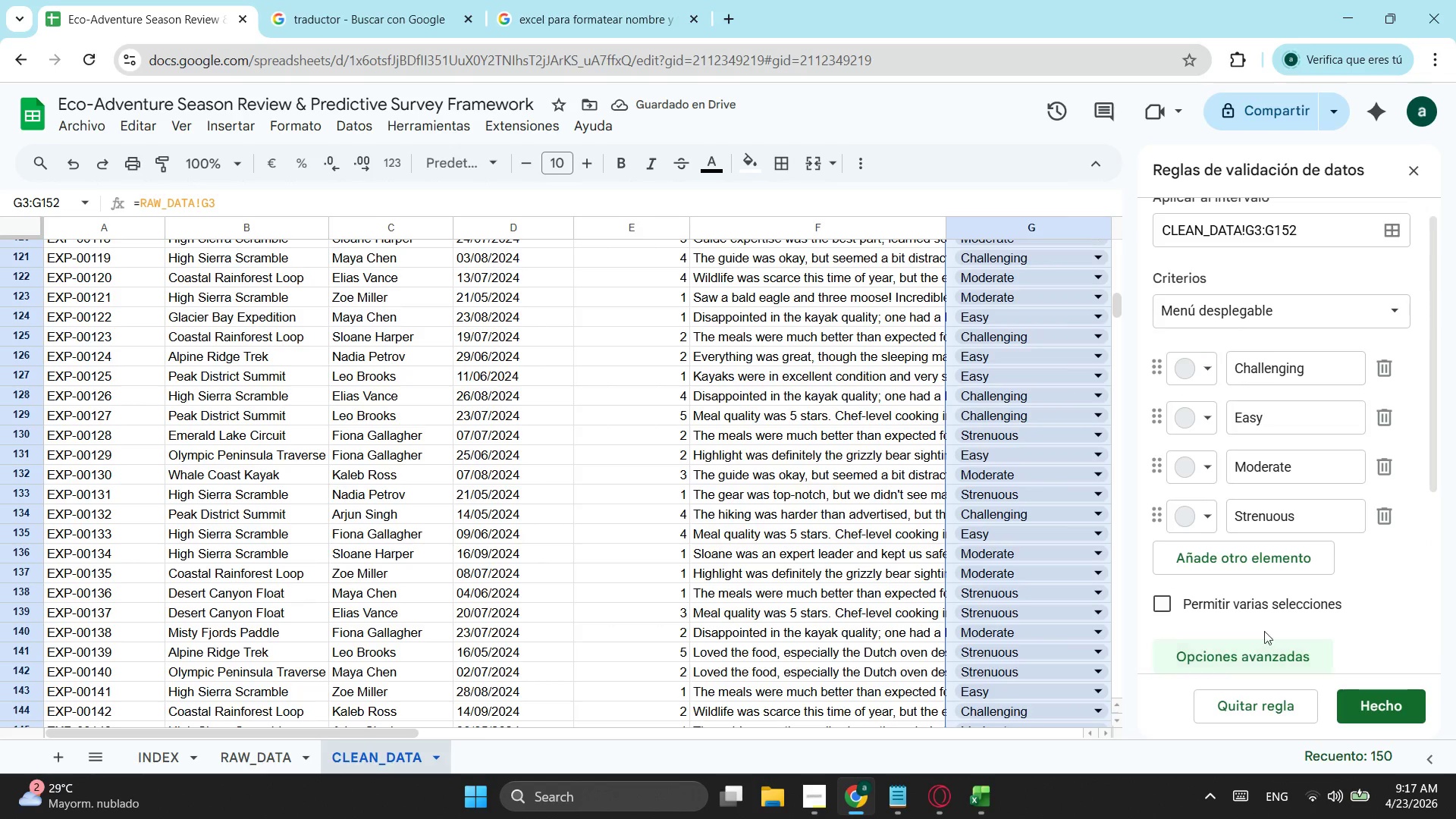 
scroll: coordinate [1298, 604], scroll_direction: down, amount: 3.0
 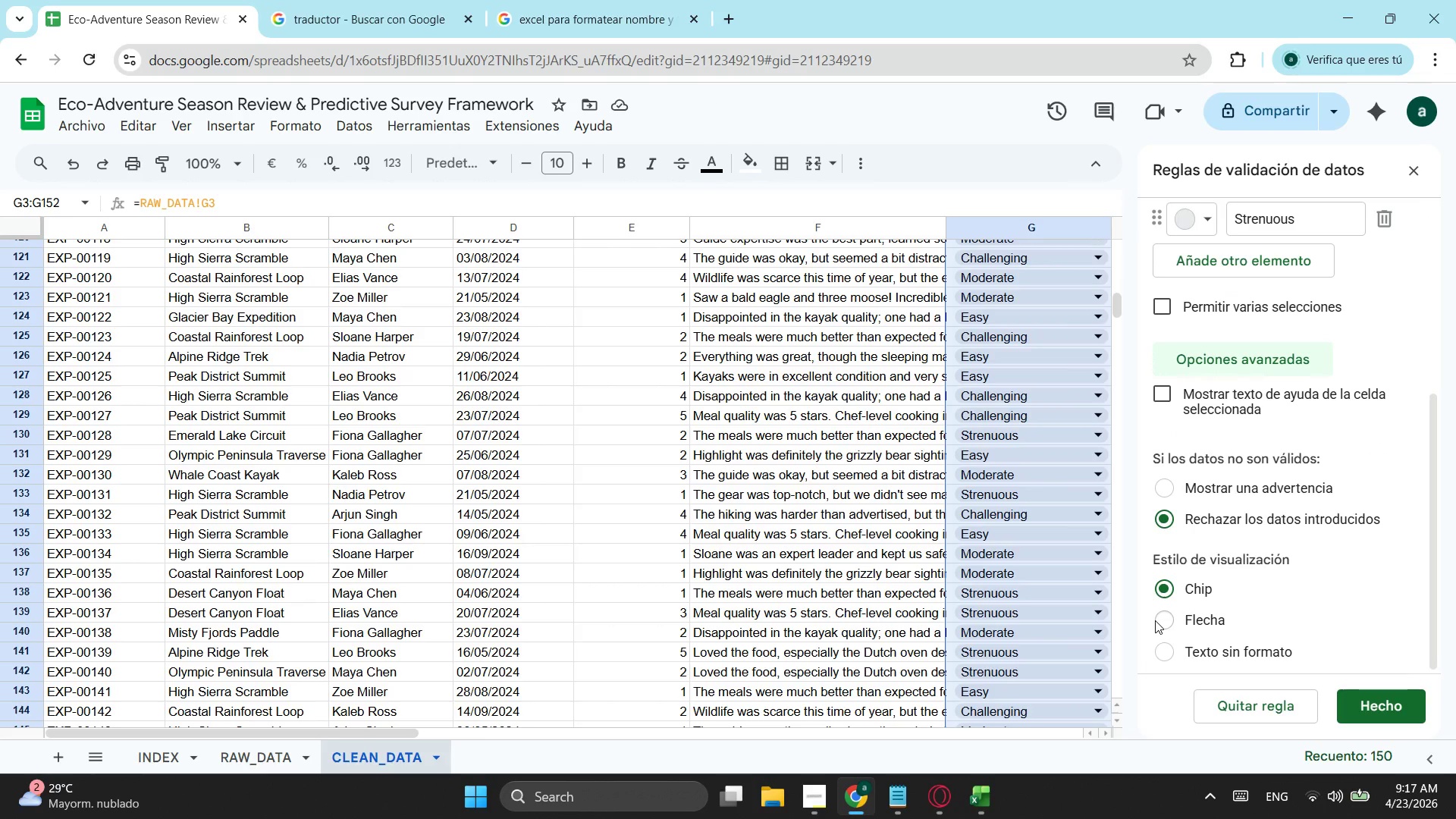 
left_click([1159, 620])
 